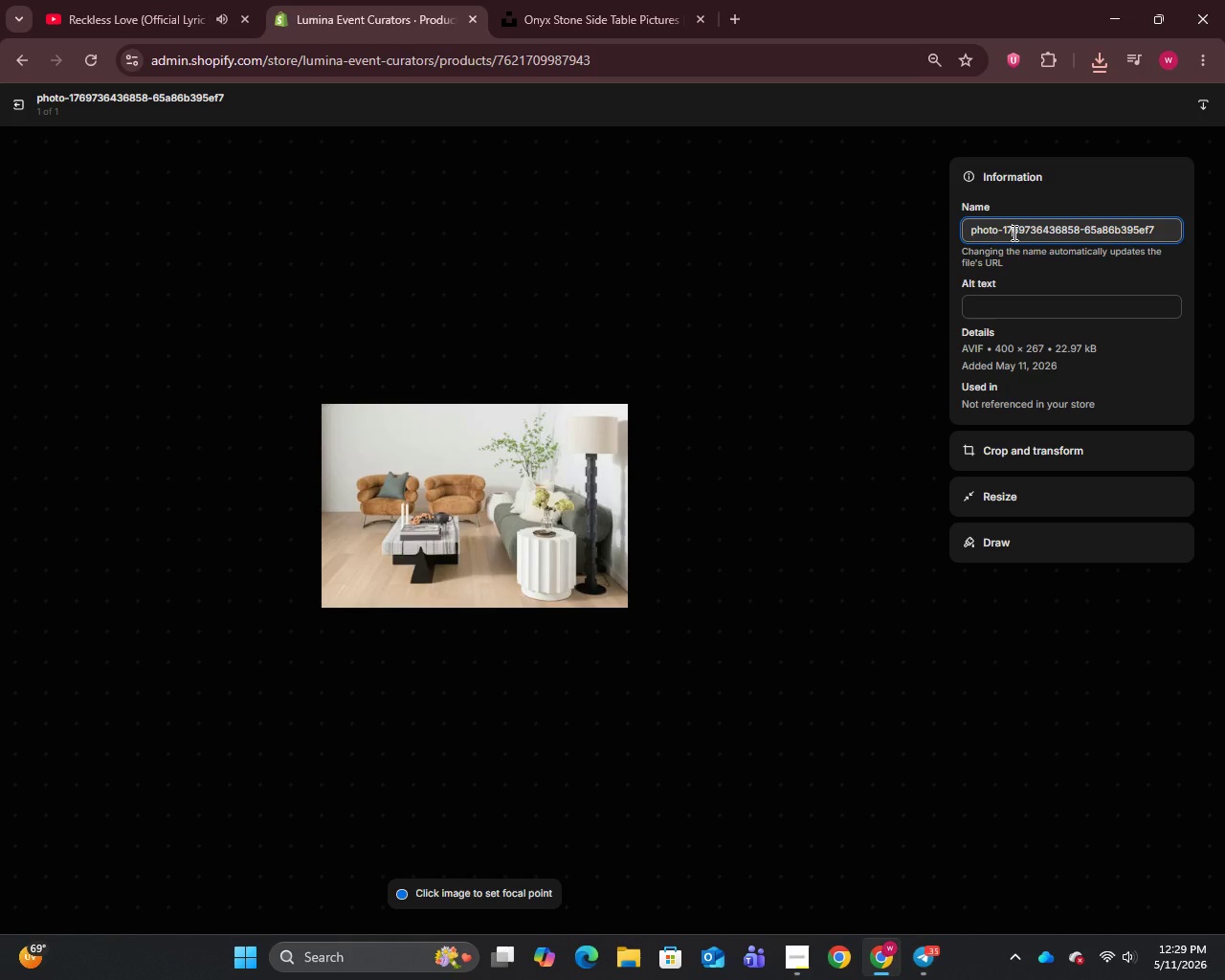 
key(Control+A)
 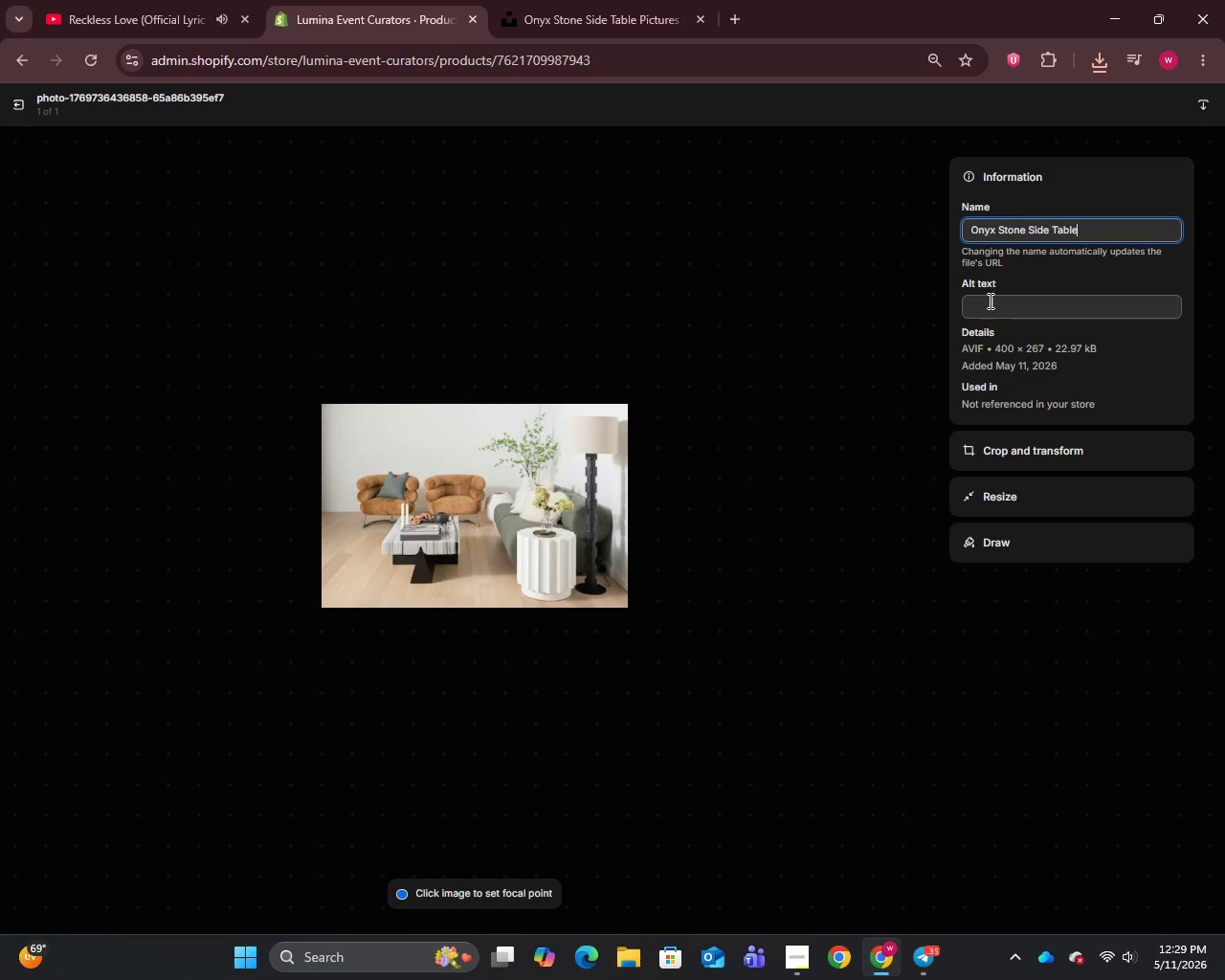 
key(Control+V)
 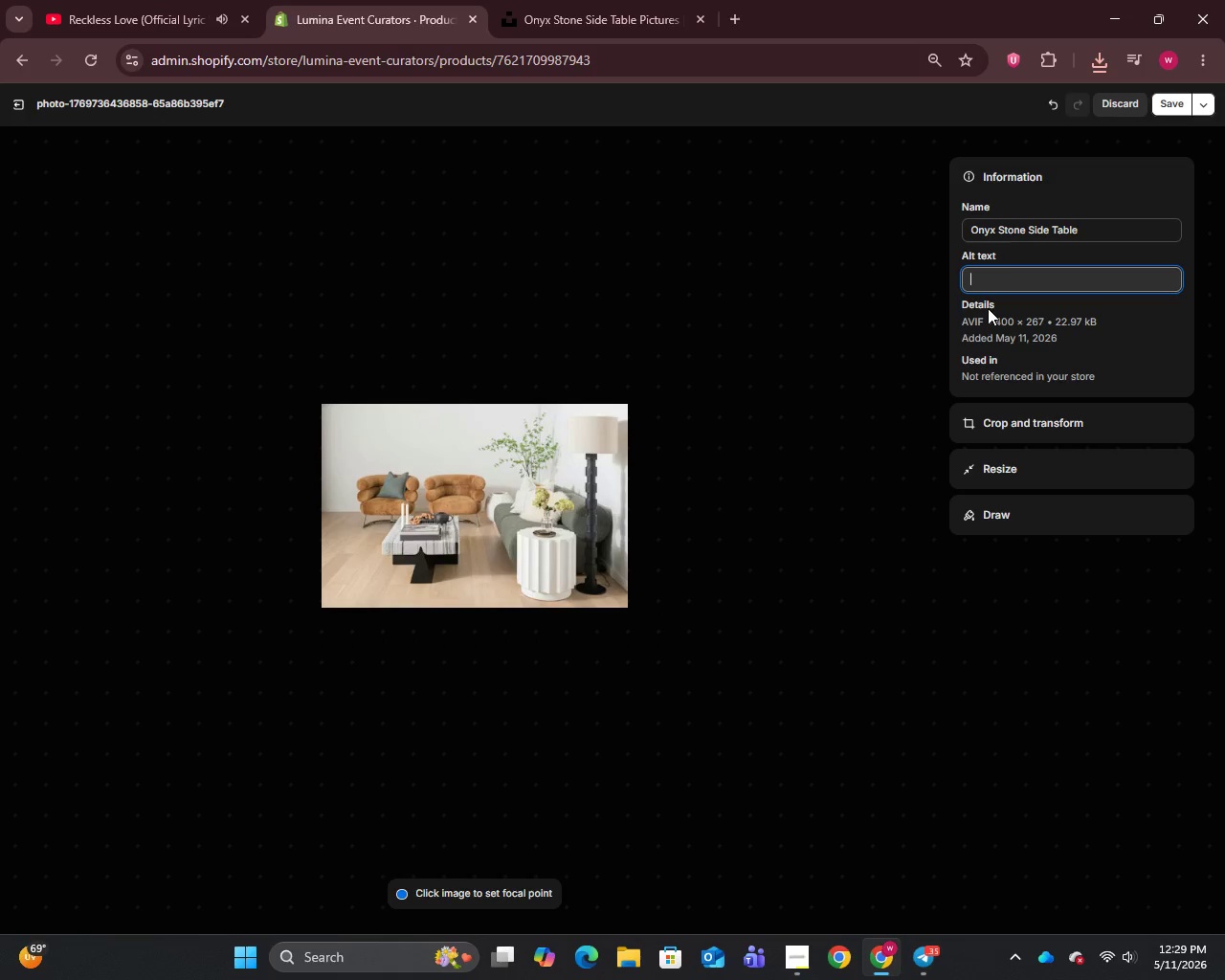 
left_click([988, 308])
 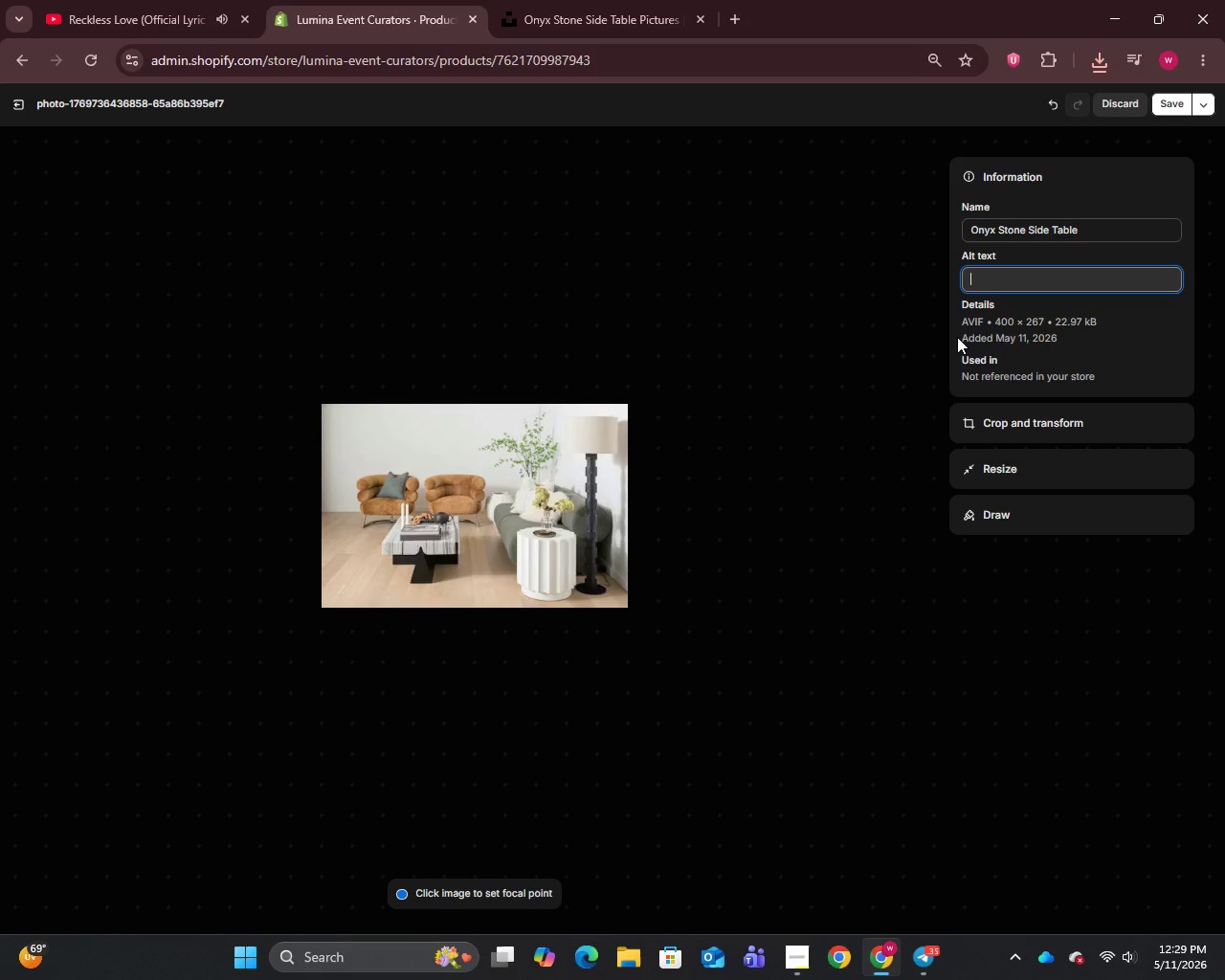 
type(Onyx Stone Side Table rental - industrial event furniture for modern lounge set)
key(Backspace)
type(ts by Lumina Event Curators)
 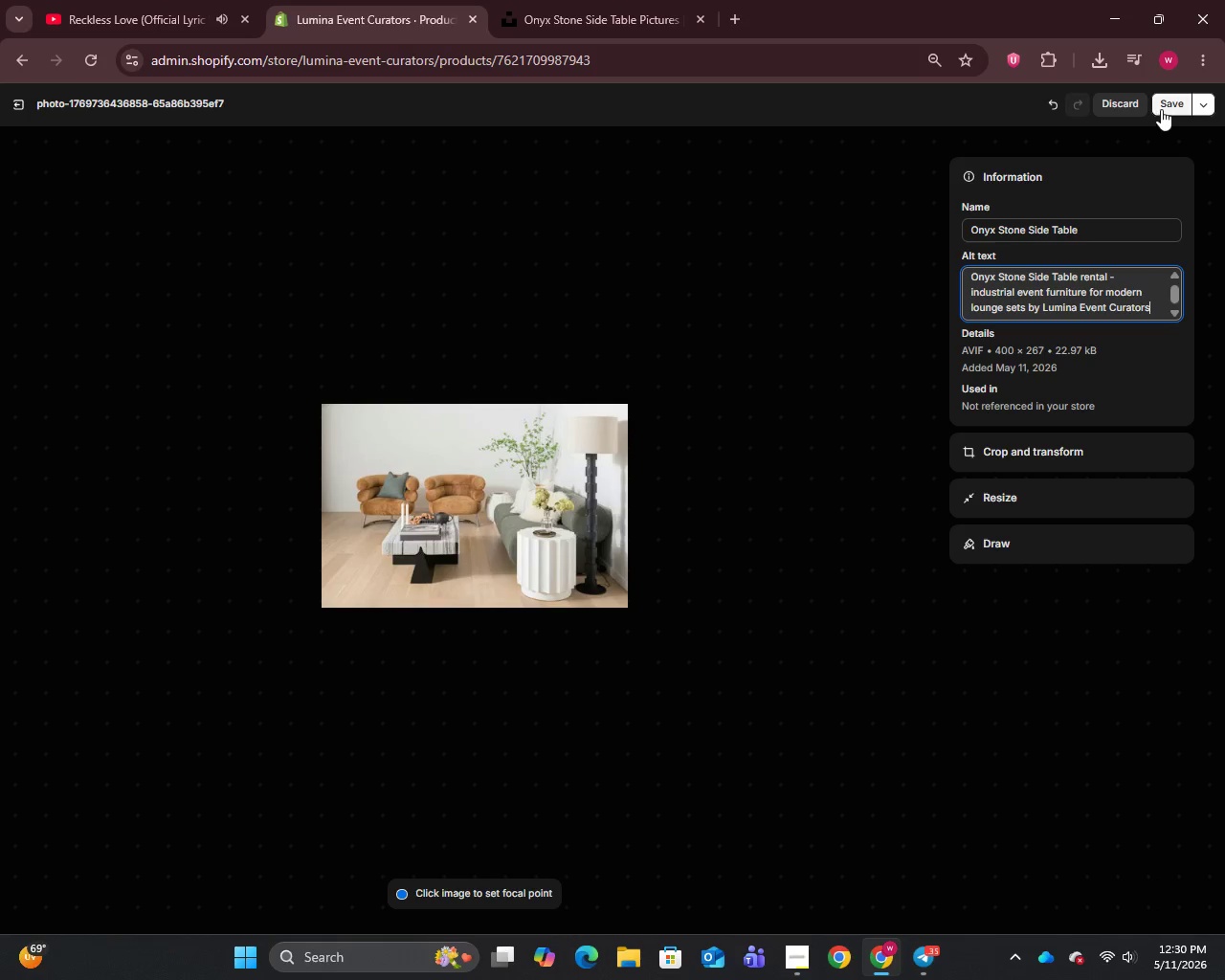 
left_click([1162, 109])
 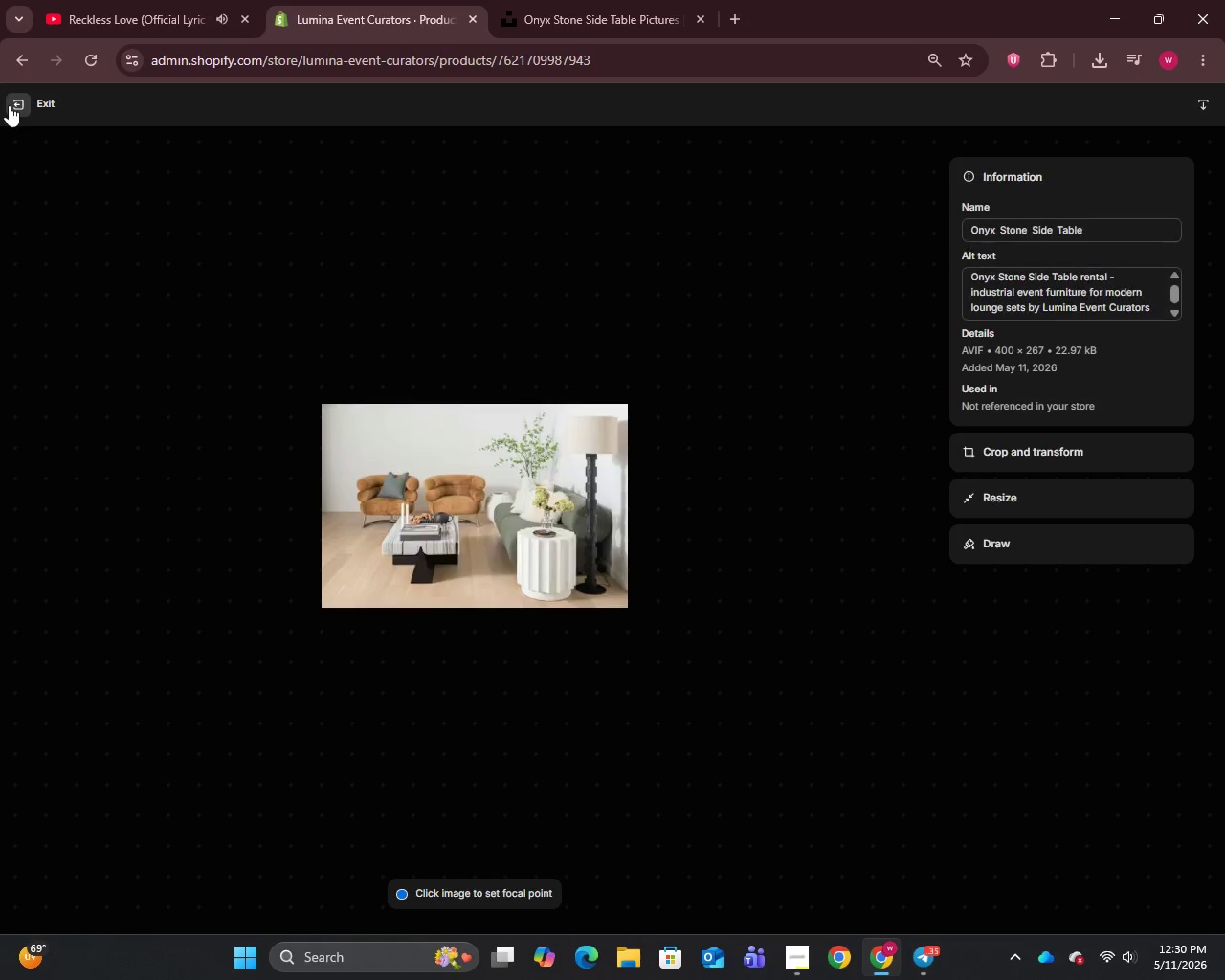 
left_click([9, 105])
 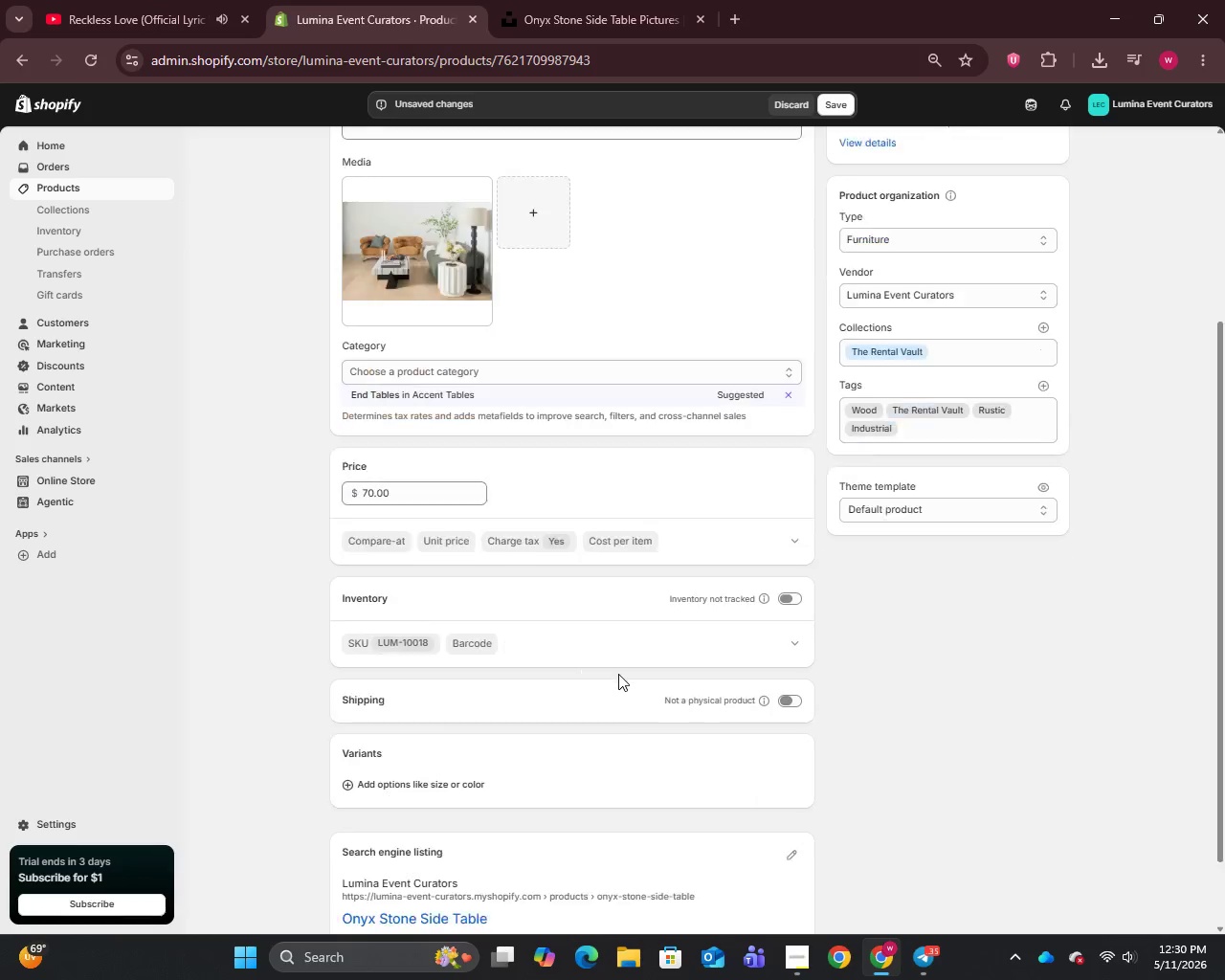 
scroll: coordinate [788, 759], scroll_direction: down, amount: 11.0
 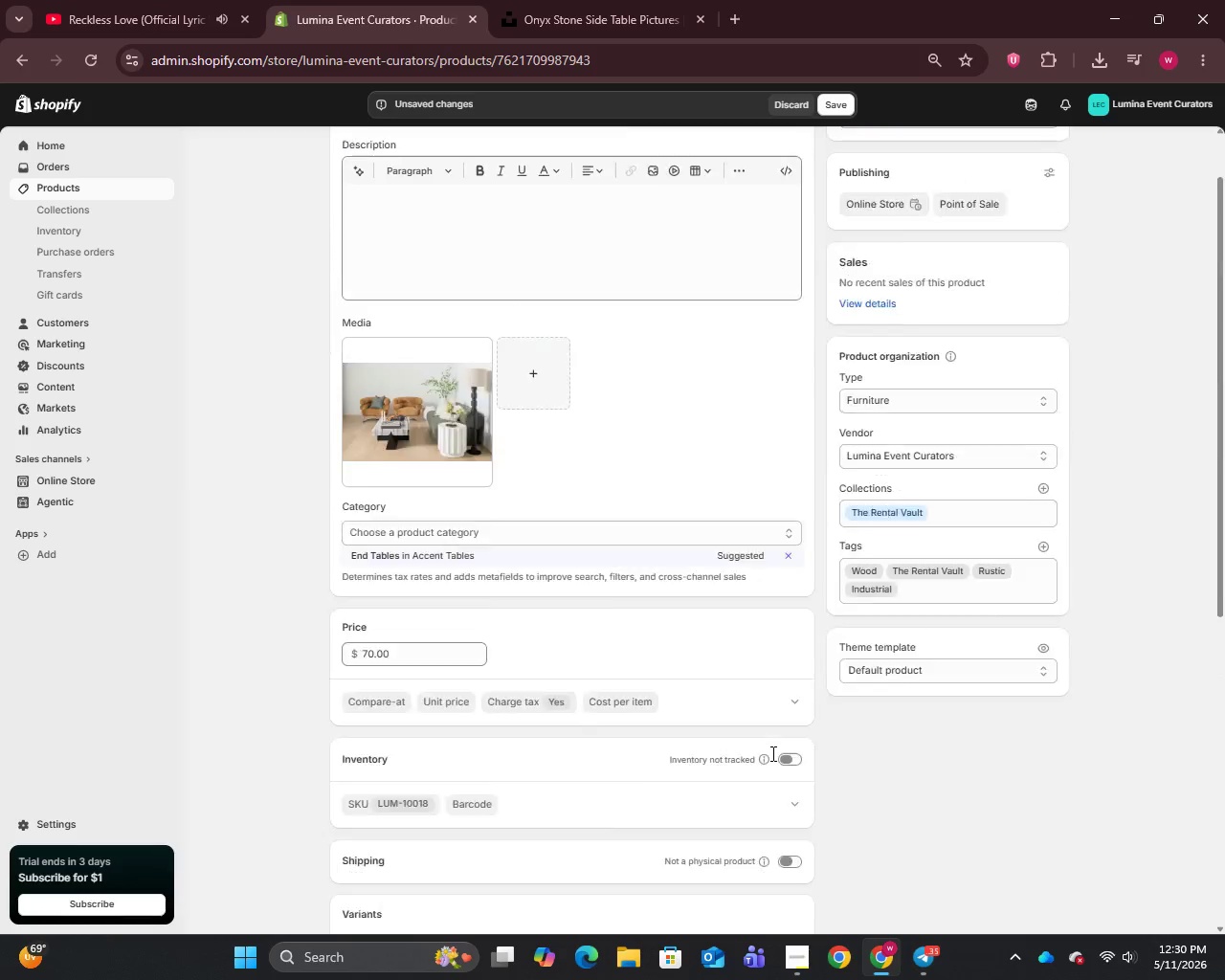 
scroll: coordinate [771, 753], scroll_direction: up, amount: 13.0
 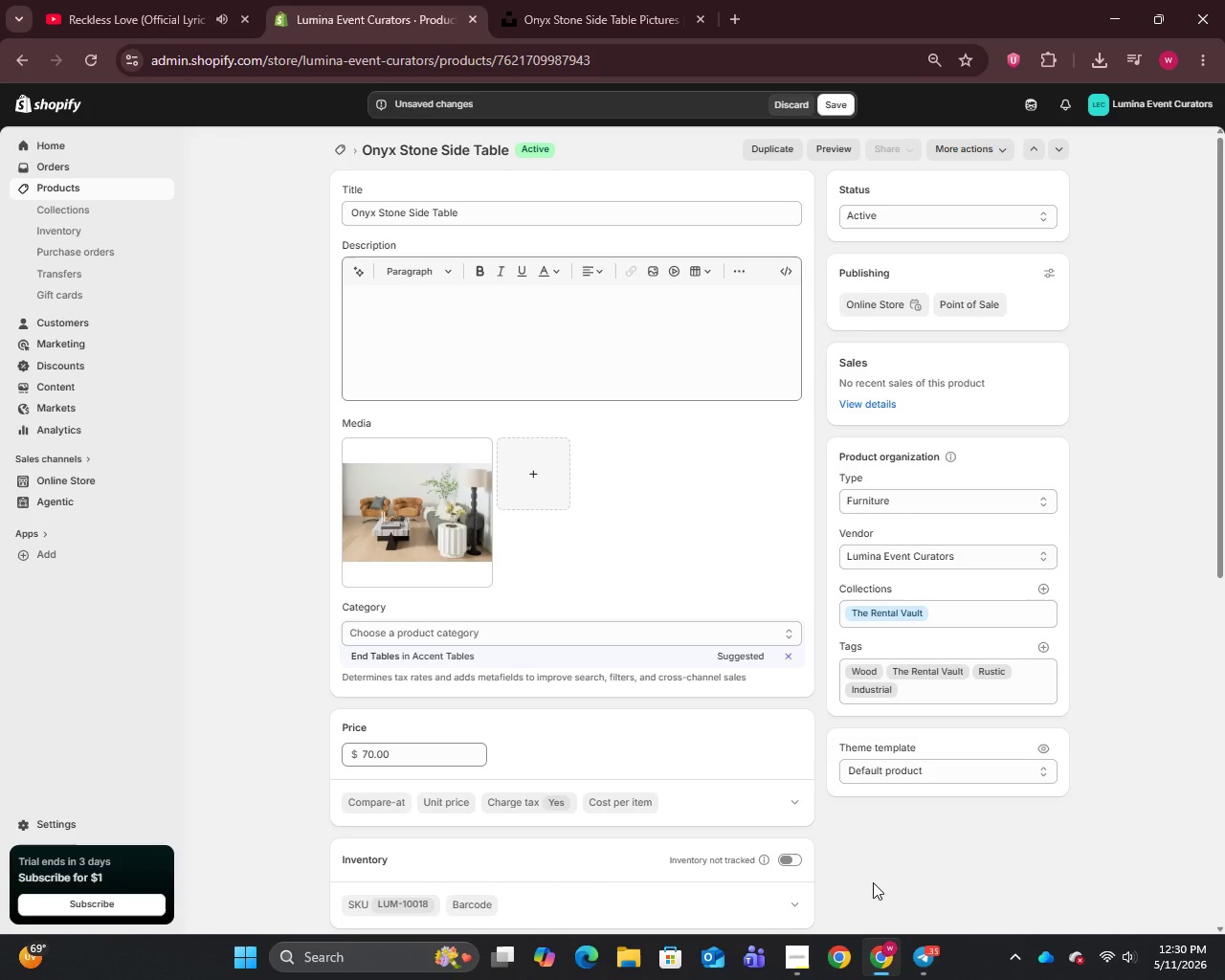 
wait(16.08)
 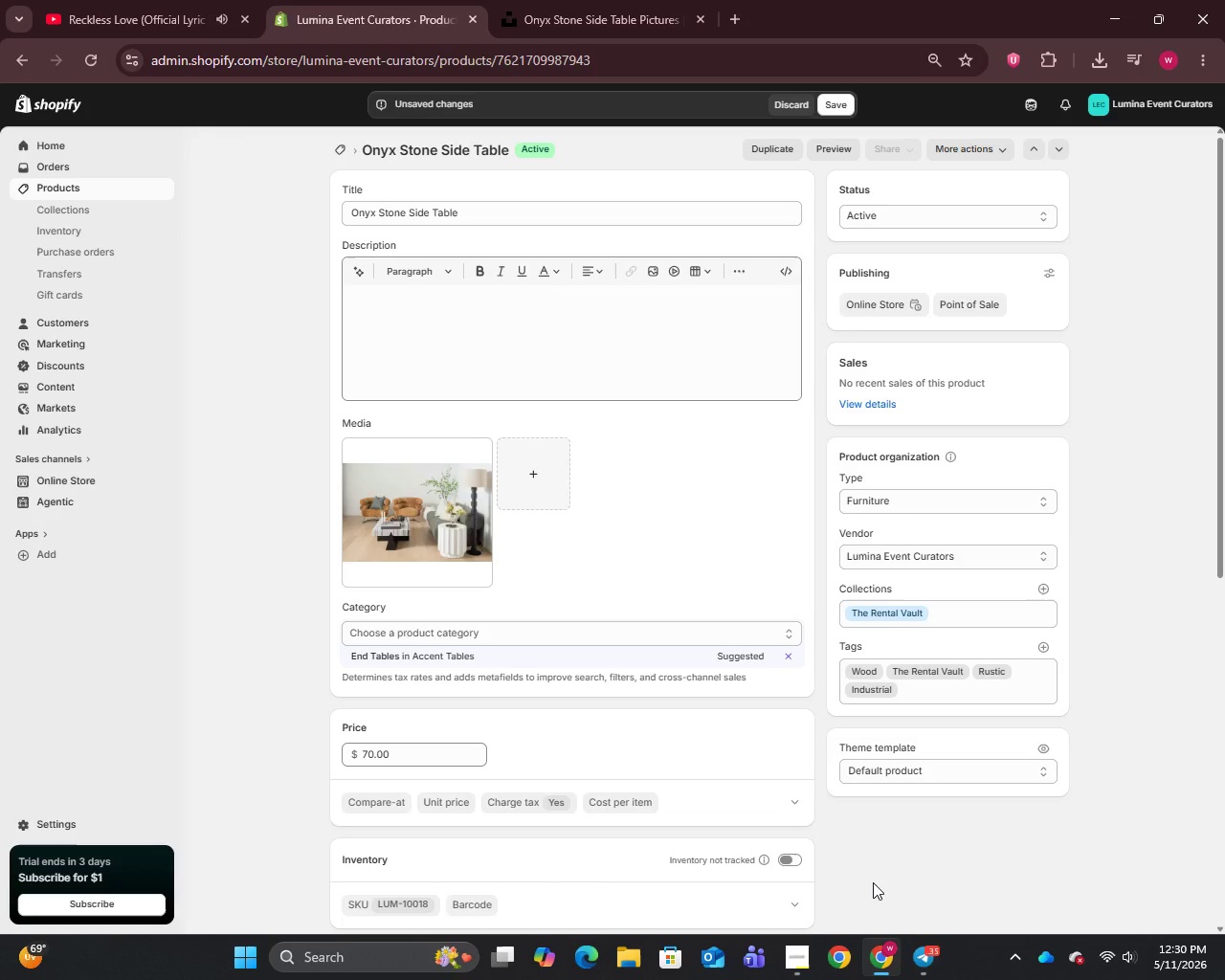 
scroll: coordinate [780, 578], scroll_direction: up, amount: 11.0
 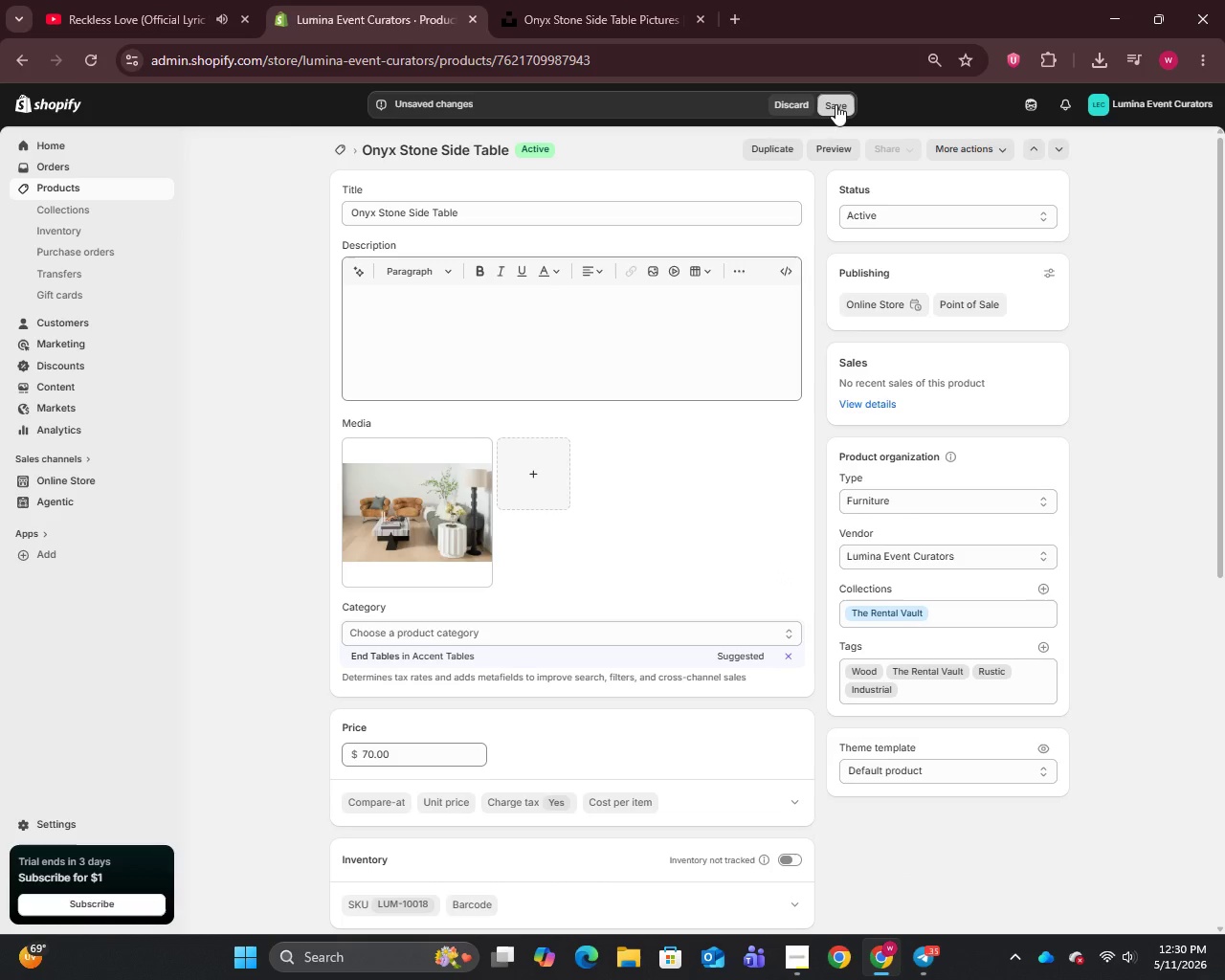 
left_click([835, 104])
 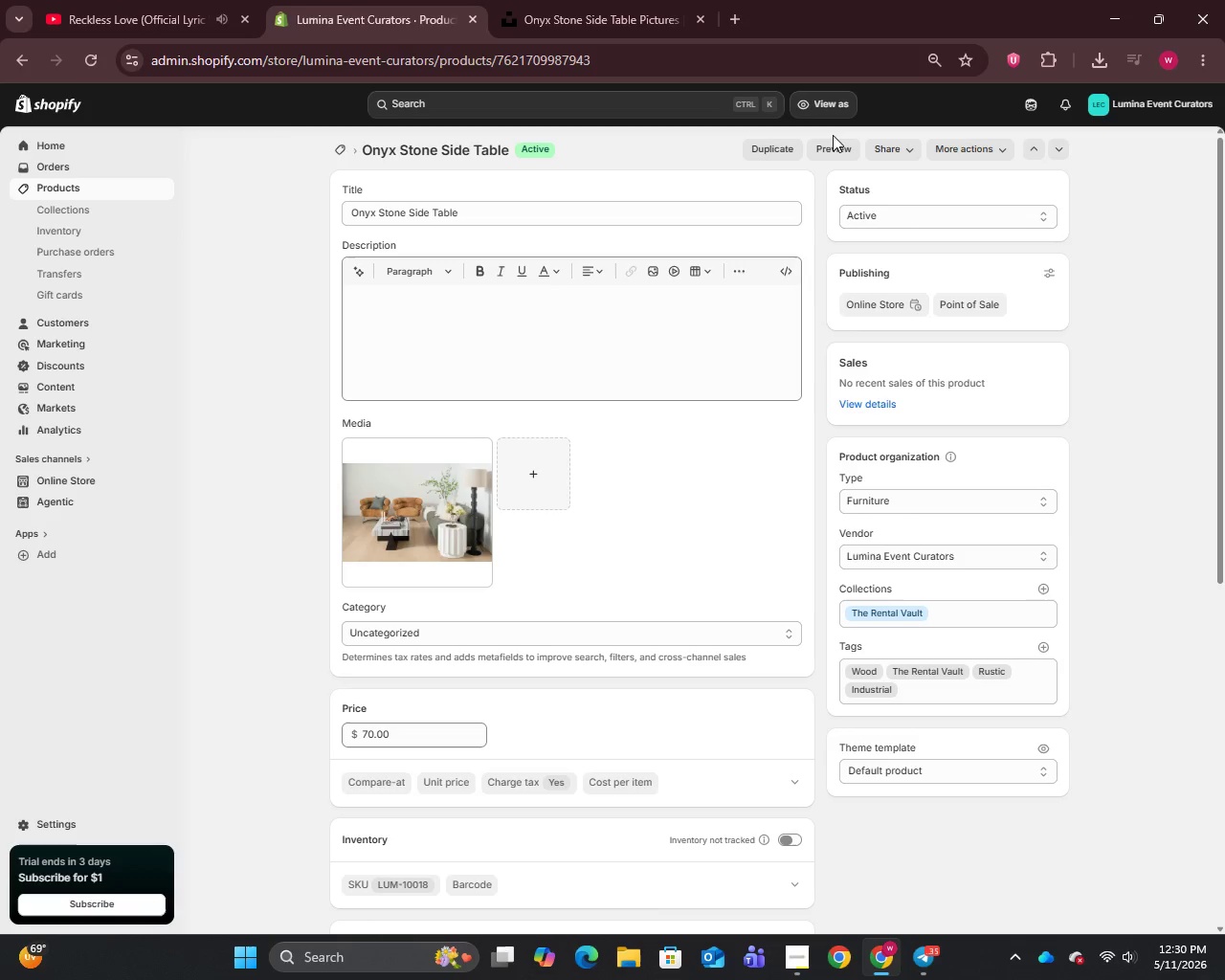 
wait(15.17)
 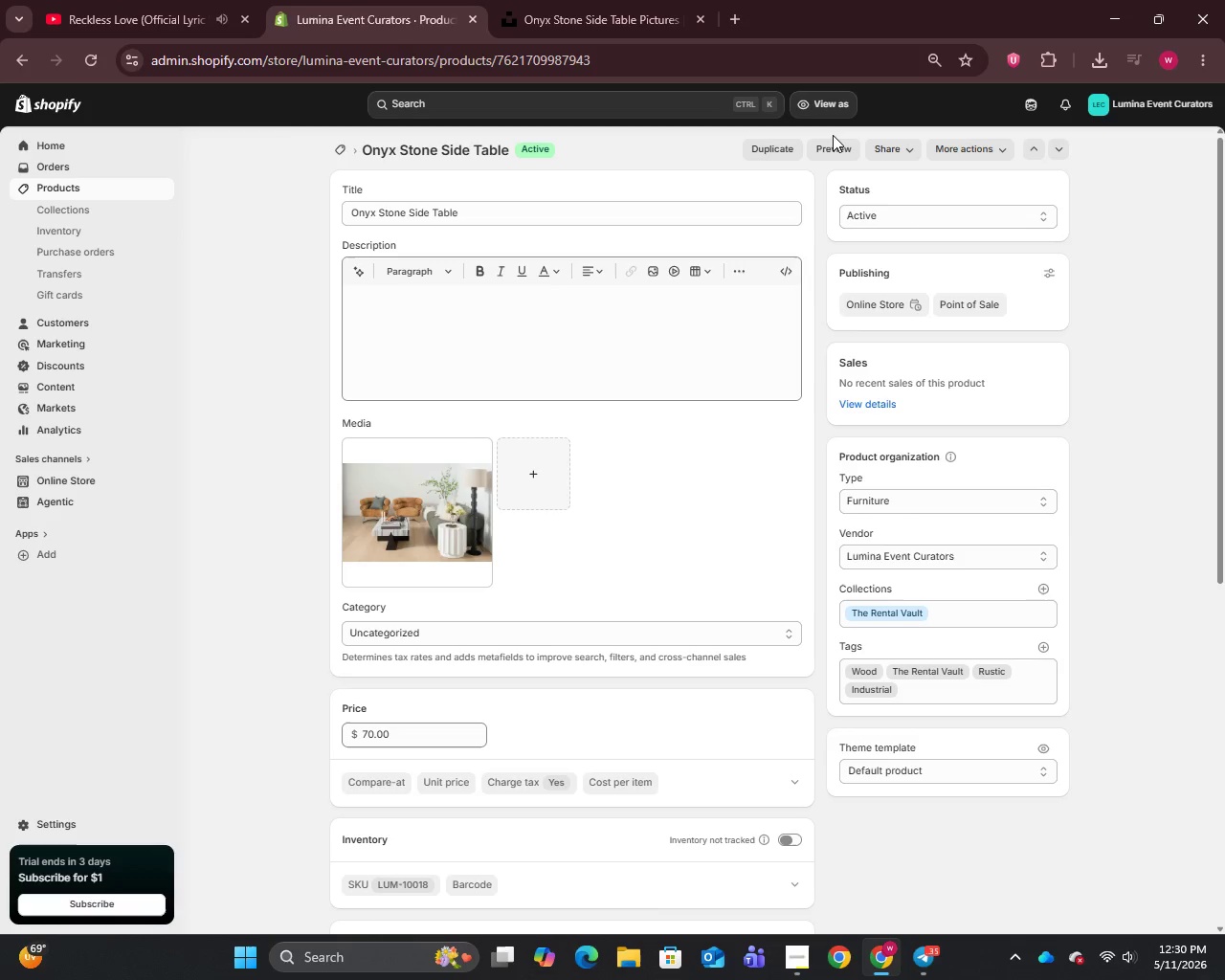 
left_click([71, 194])
 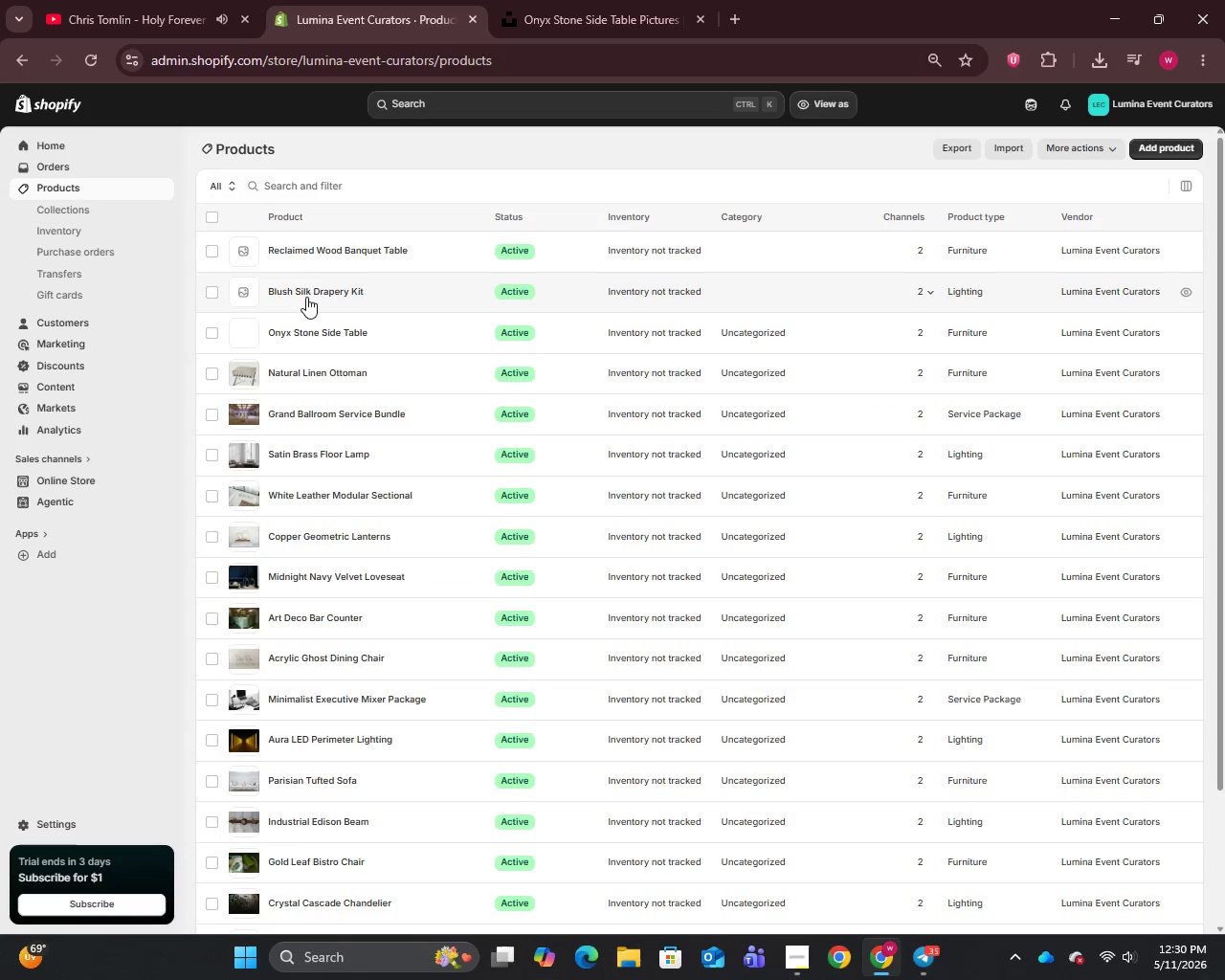 
left_click([306, 297])
 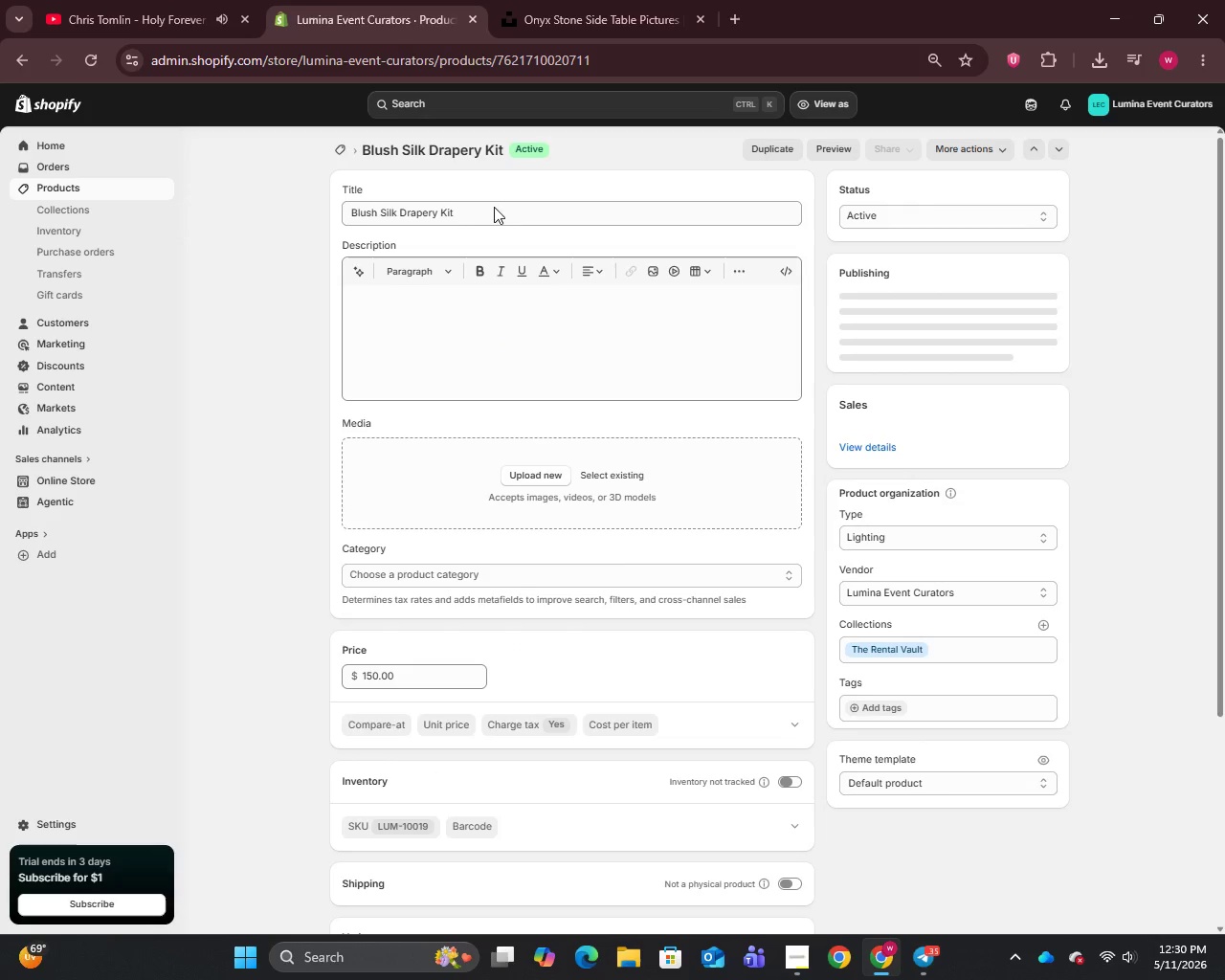 
left_click([478, 210])
 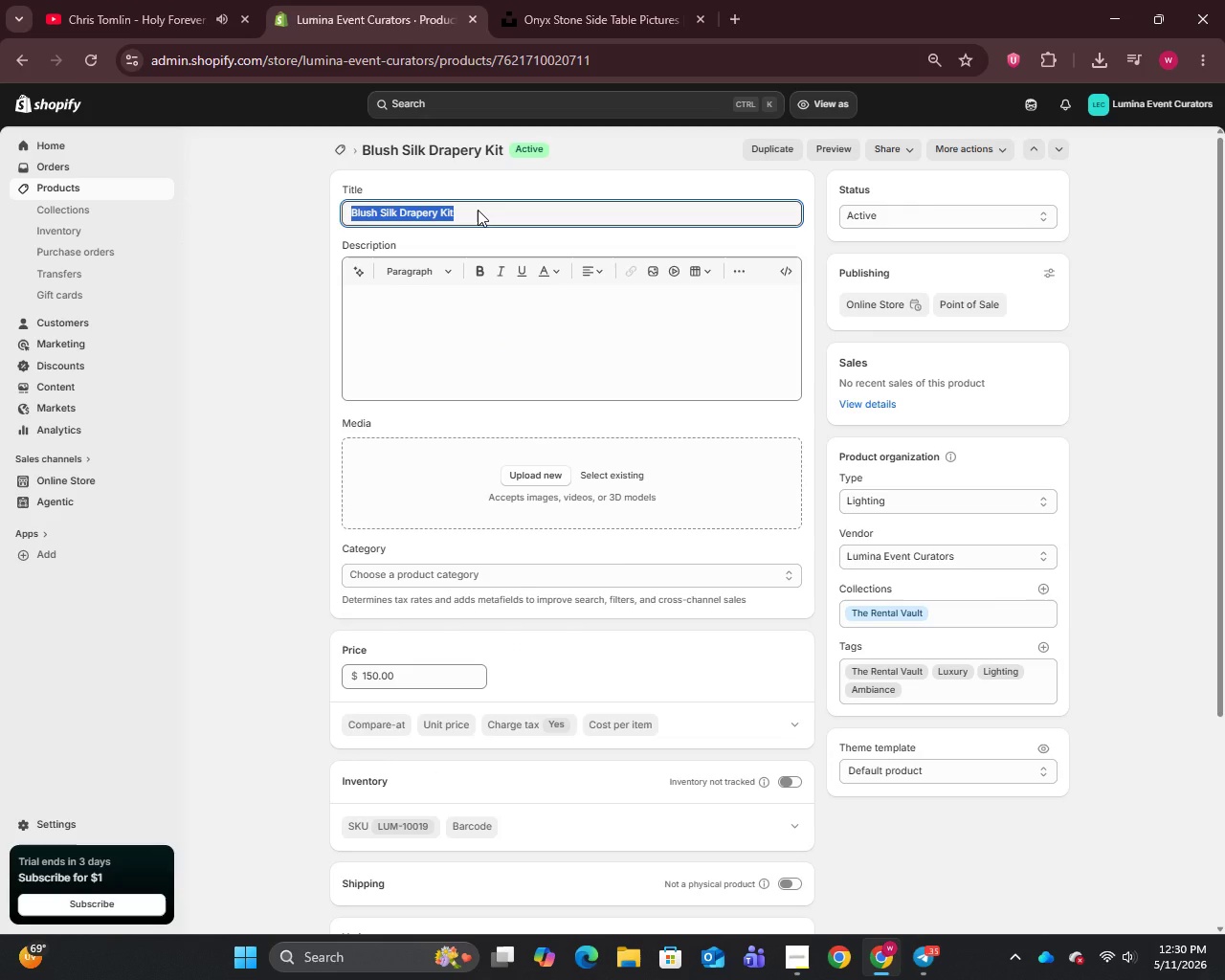 
key(Control+A)
 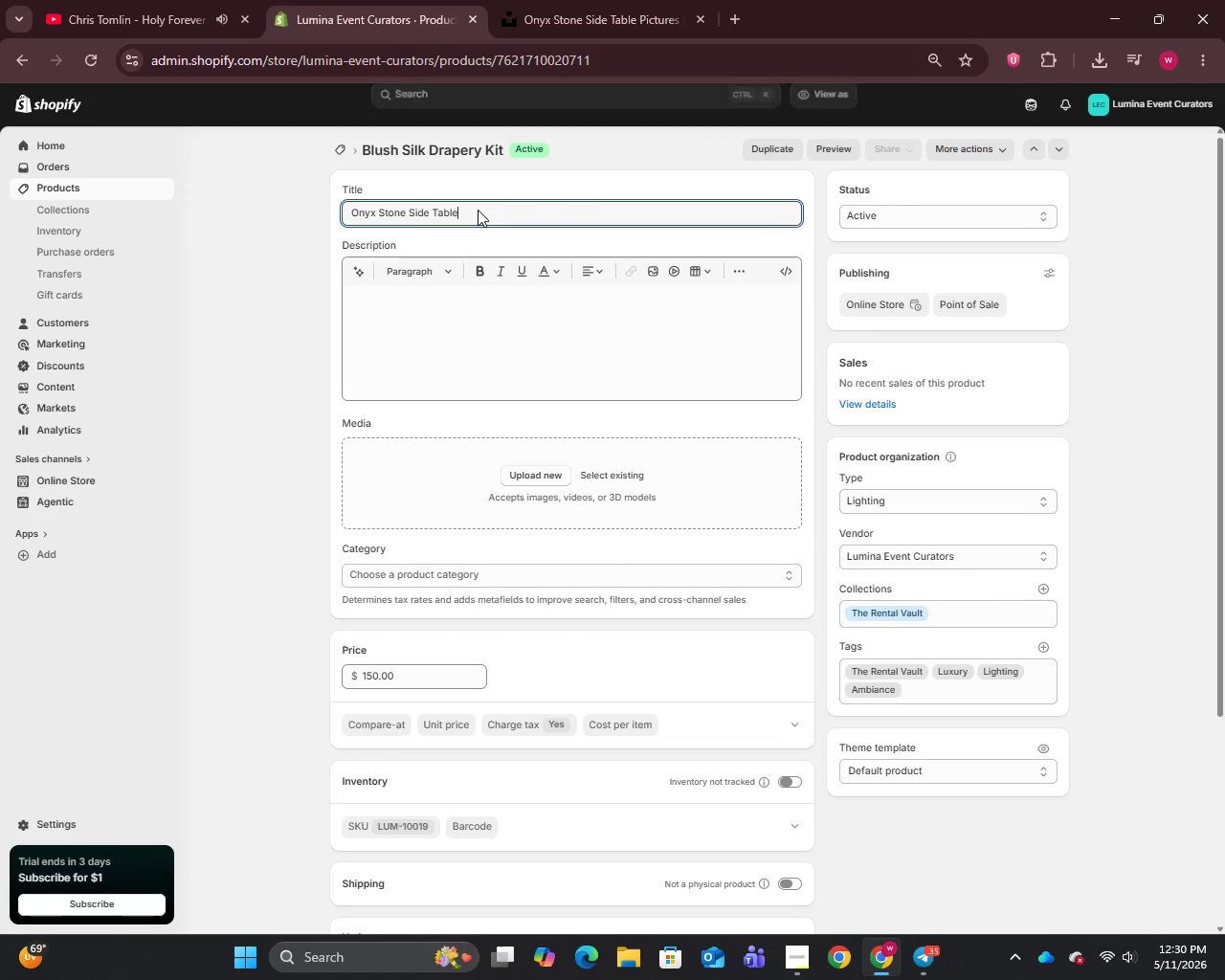 
key(Control+V)
 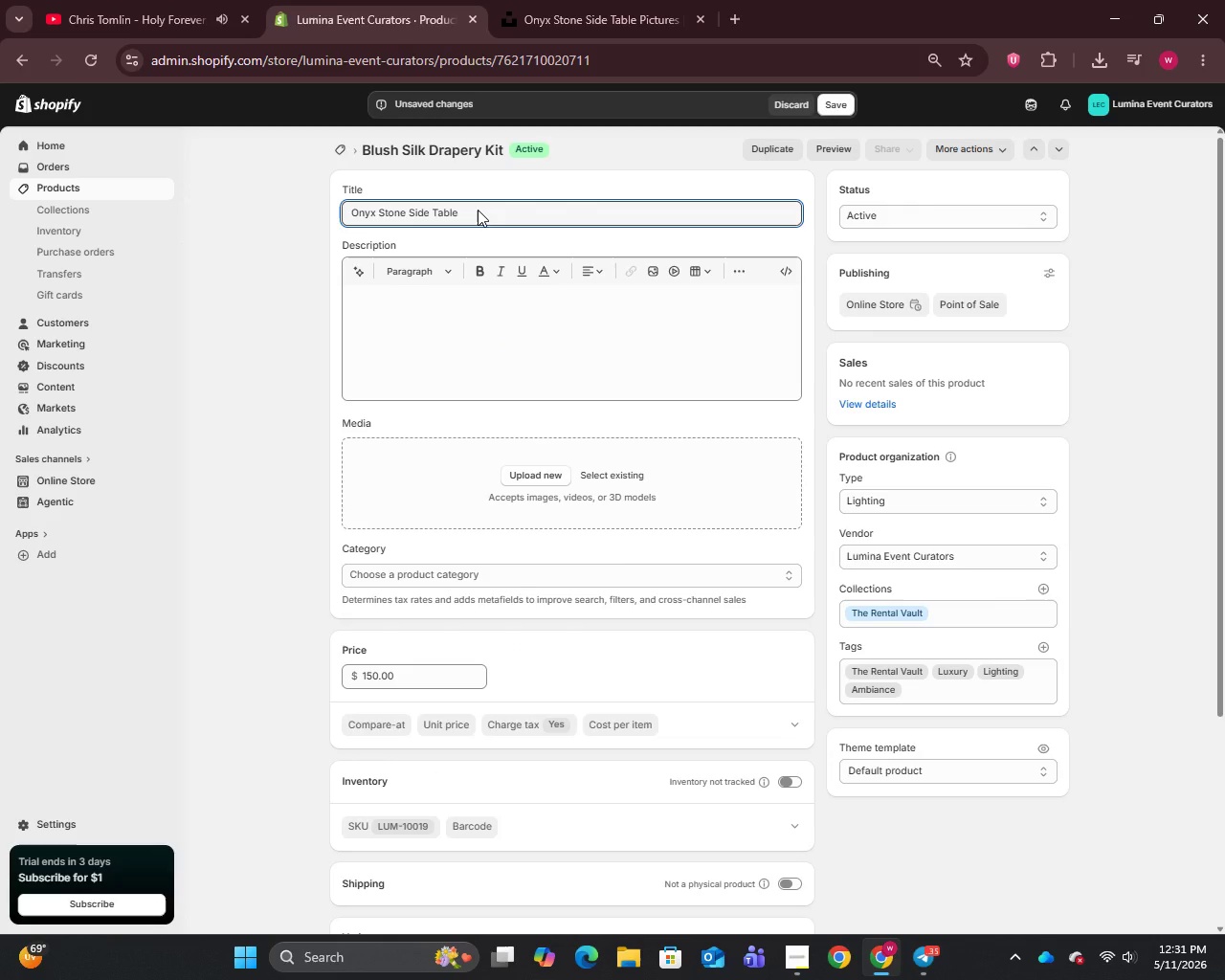 
key(Control+Z)
 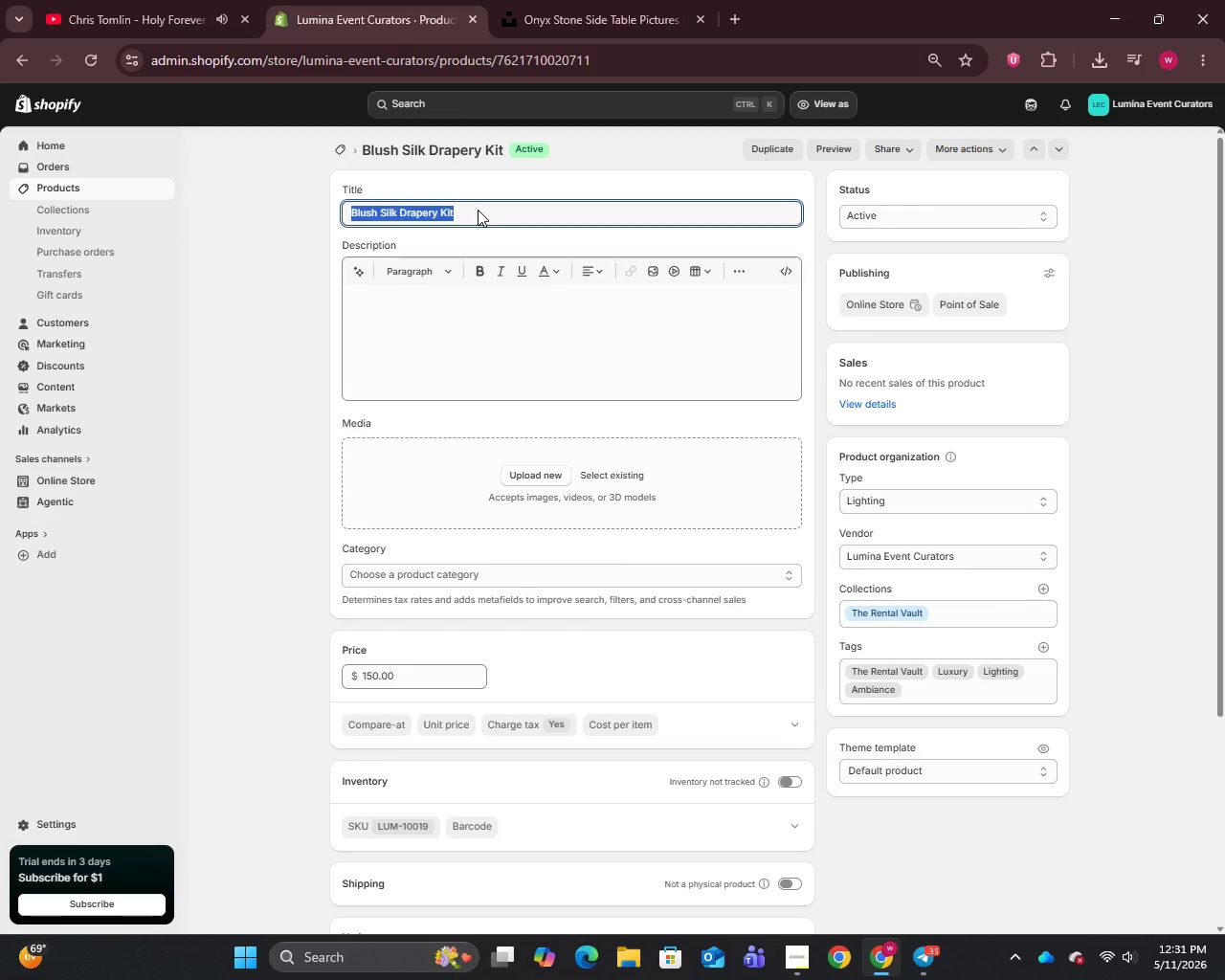 
key(Control+C)
 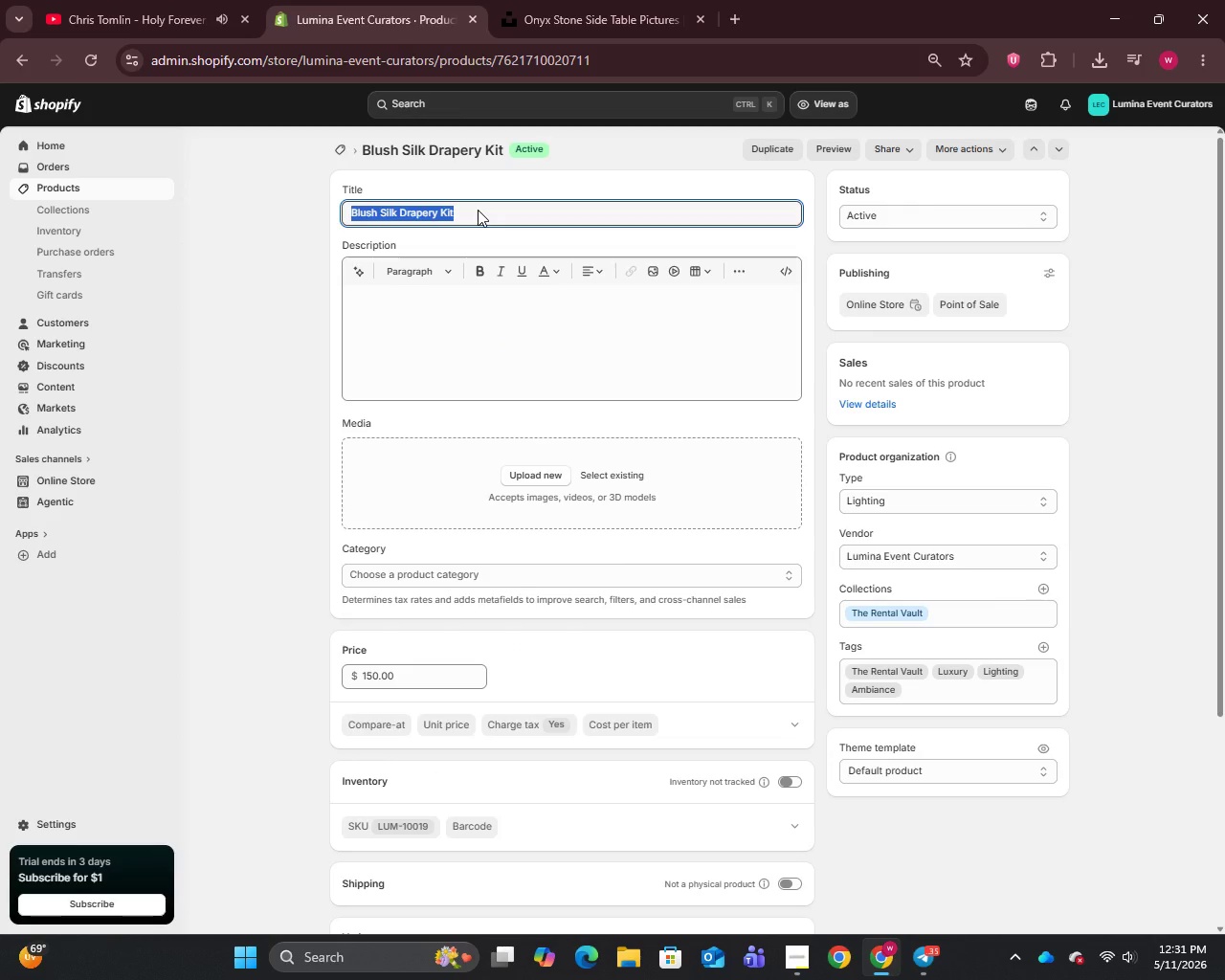 
key(Control+Z)
 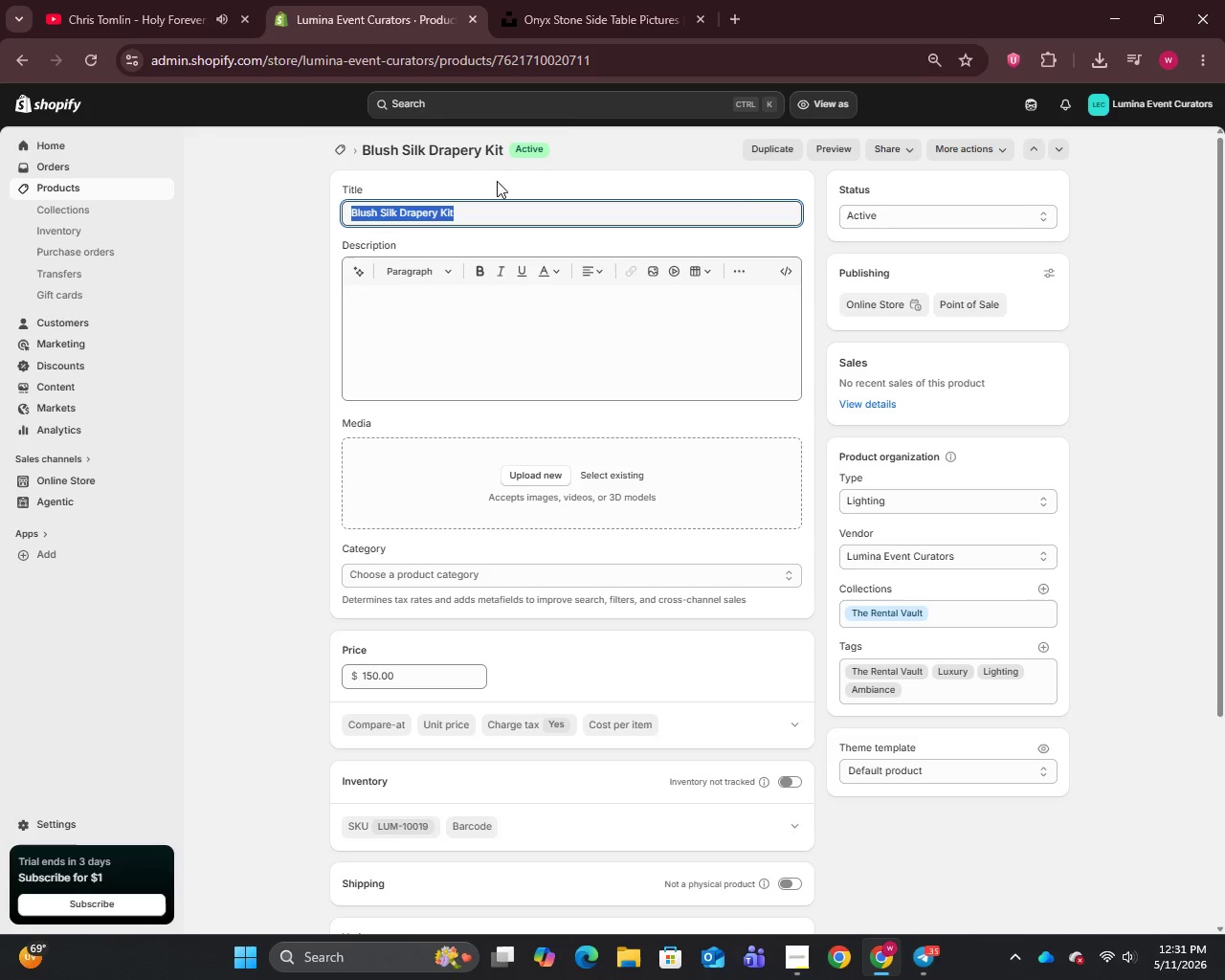 
key(Control+Z)
 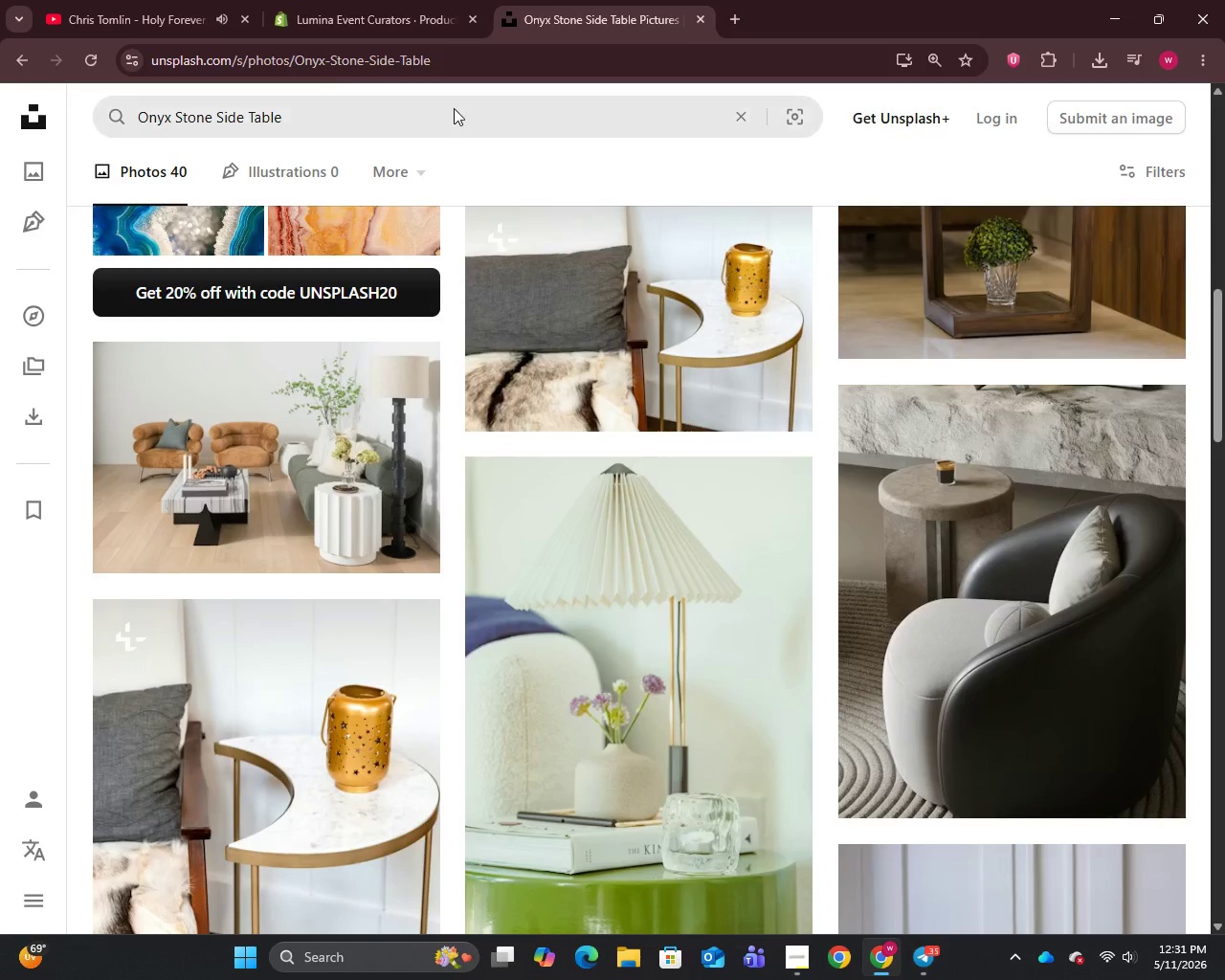 
left_click_drag(start_coordinate=[614, 0], to_coordinate=[601, 19])
 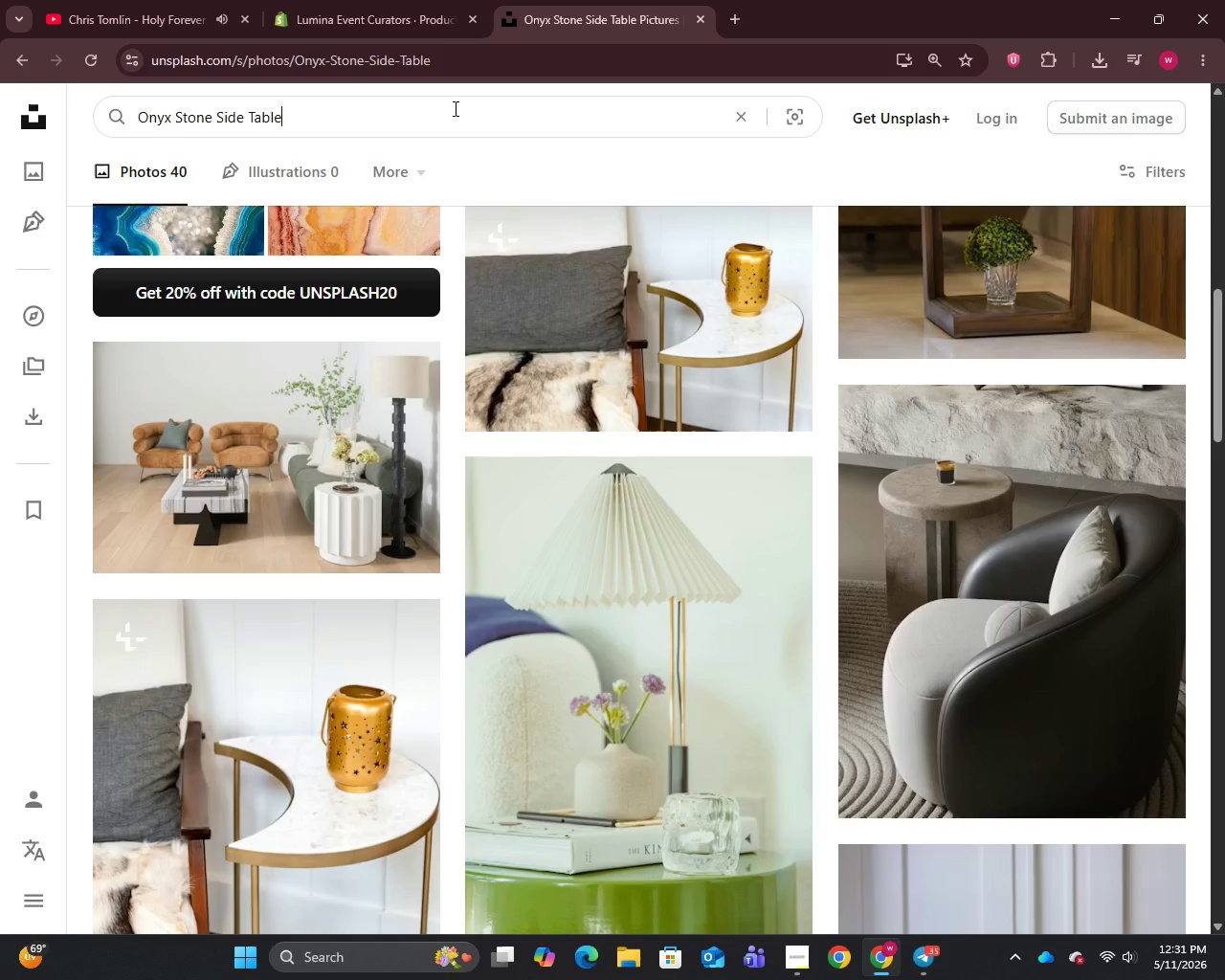 
left_click([454, 108])
 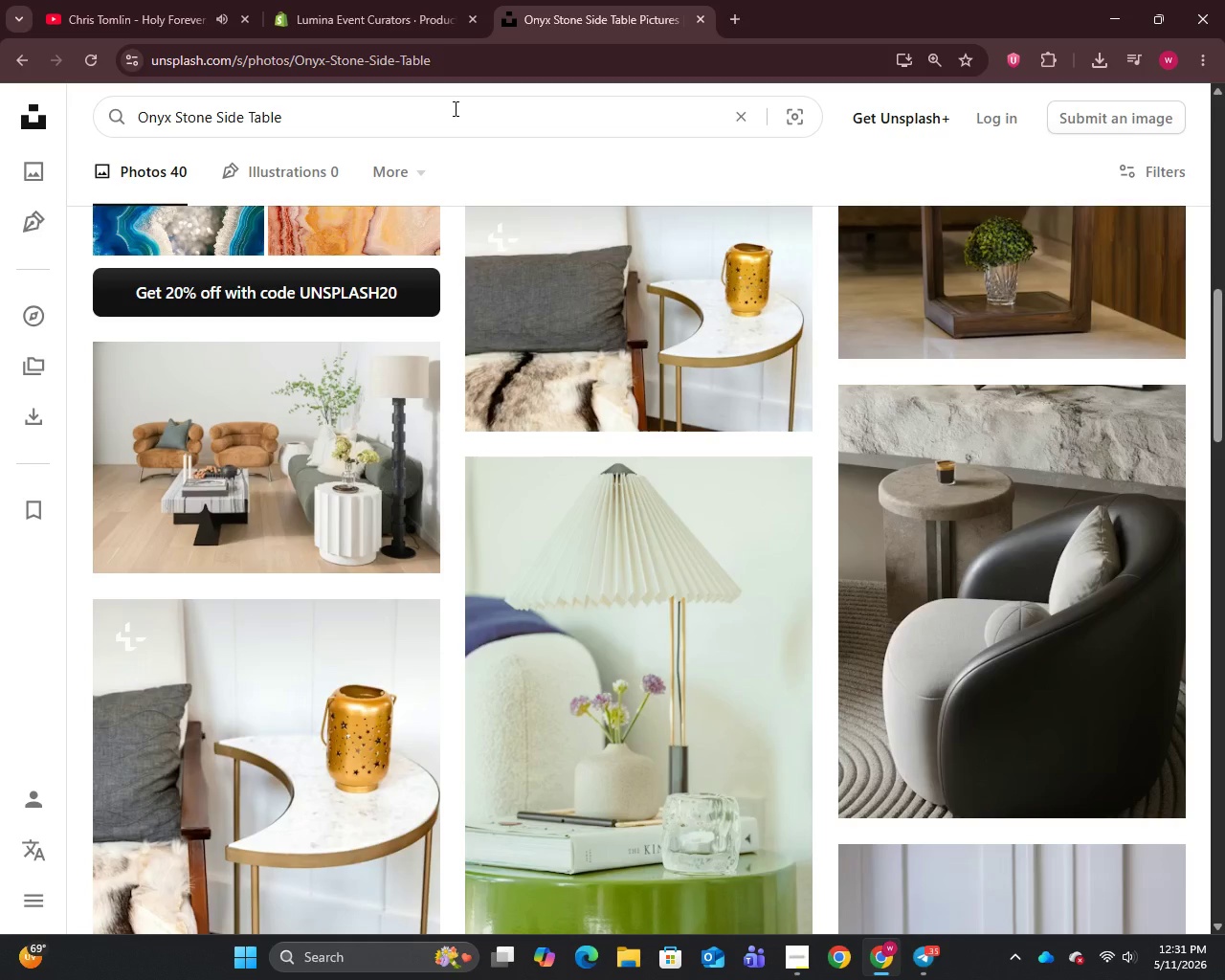 
key(Control+A)
 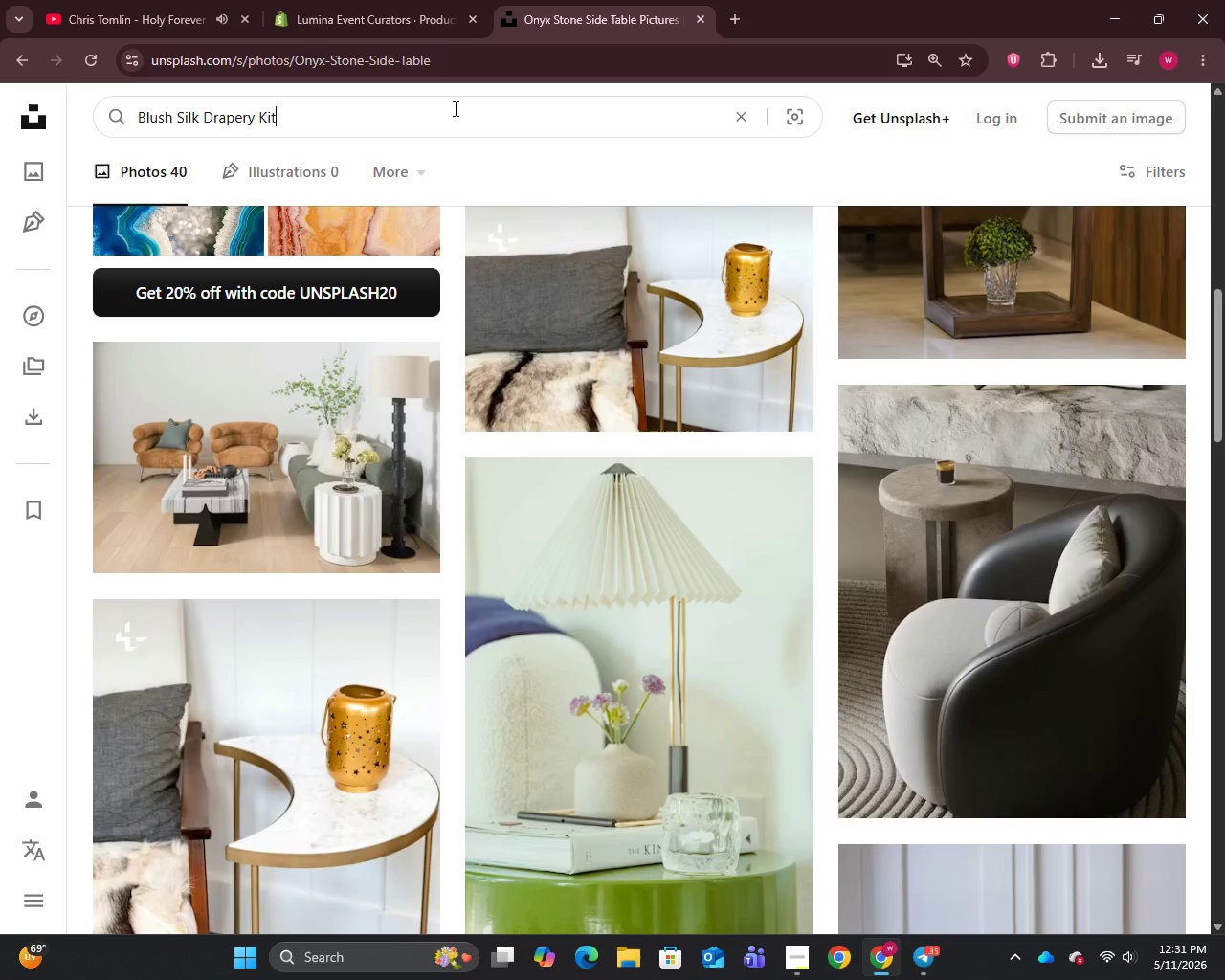 
key(Control+V)
 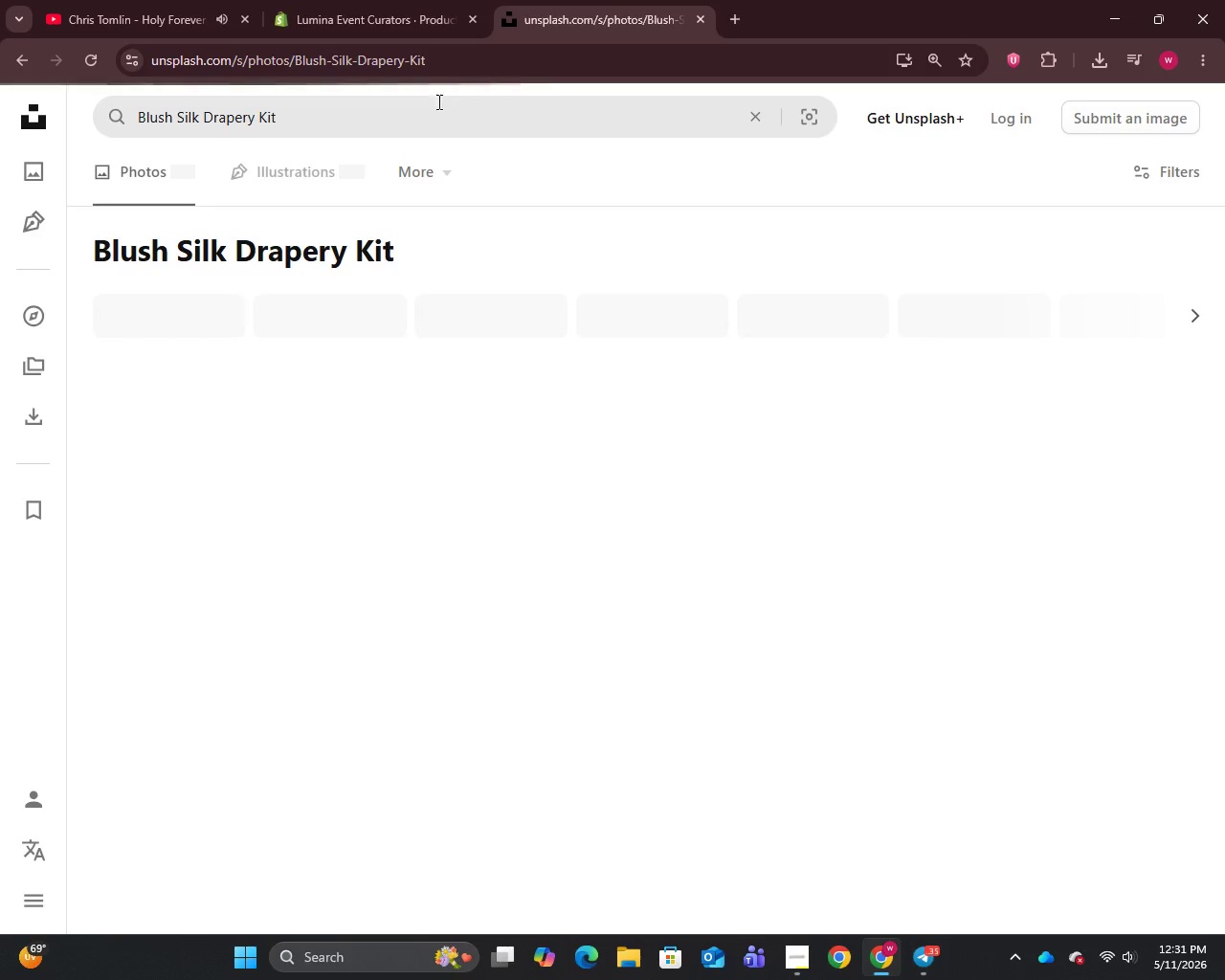 
key(Enter)
 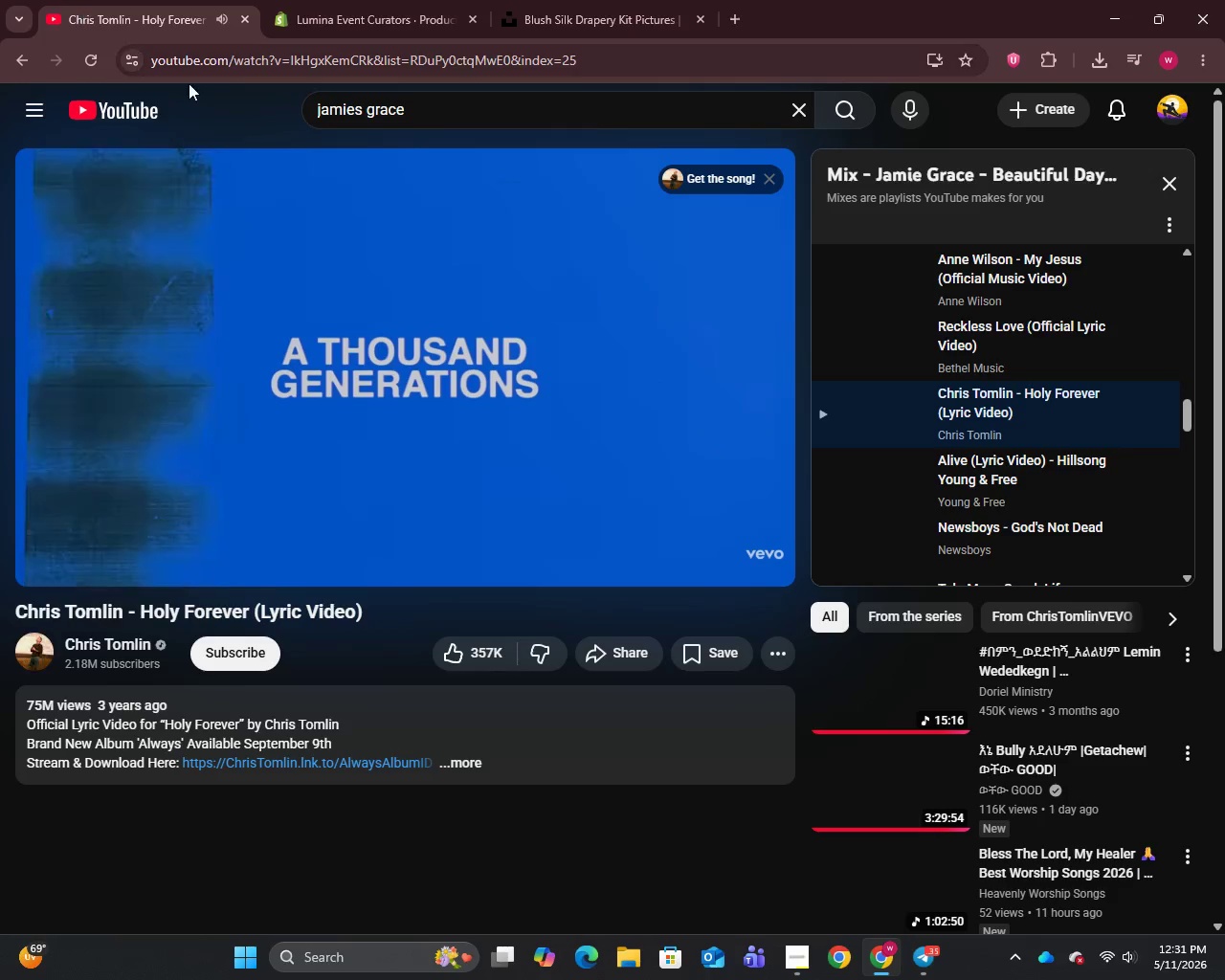 
left_click_drag(start_coordinate=[73, 0], to_coordinate=[77, 6])
 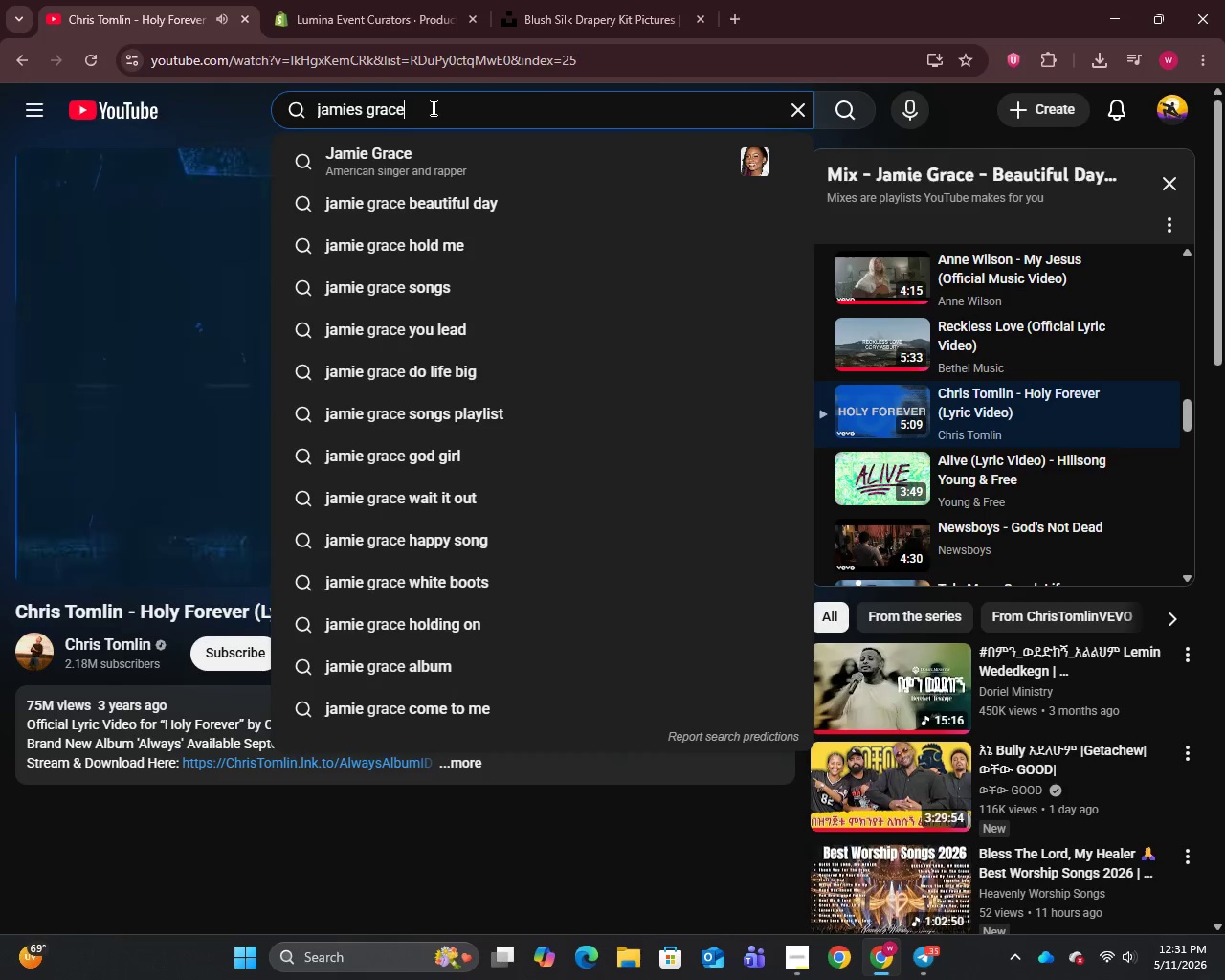 
left_click([432, 107])
 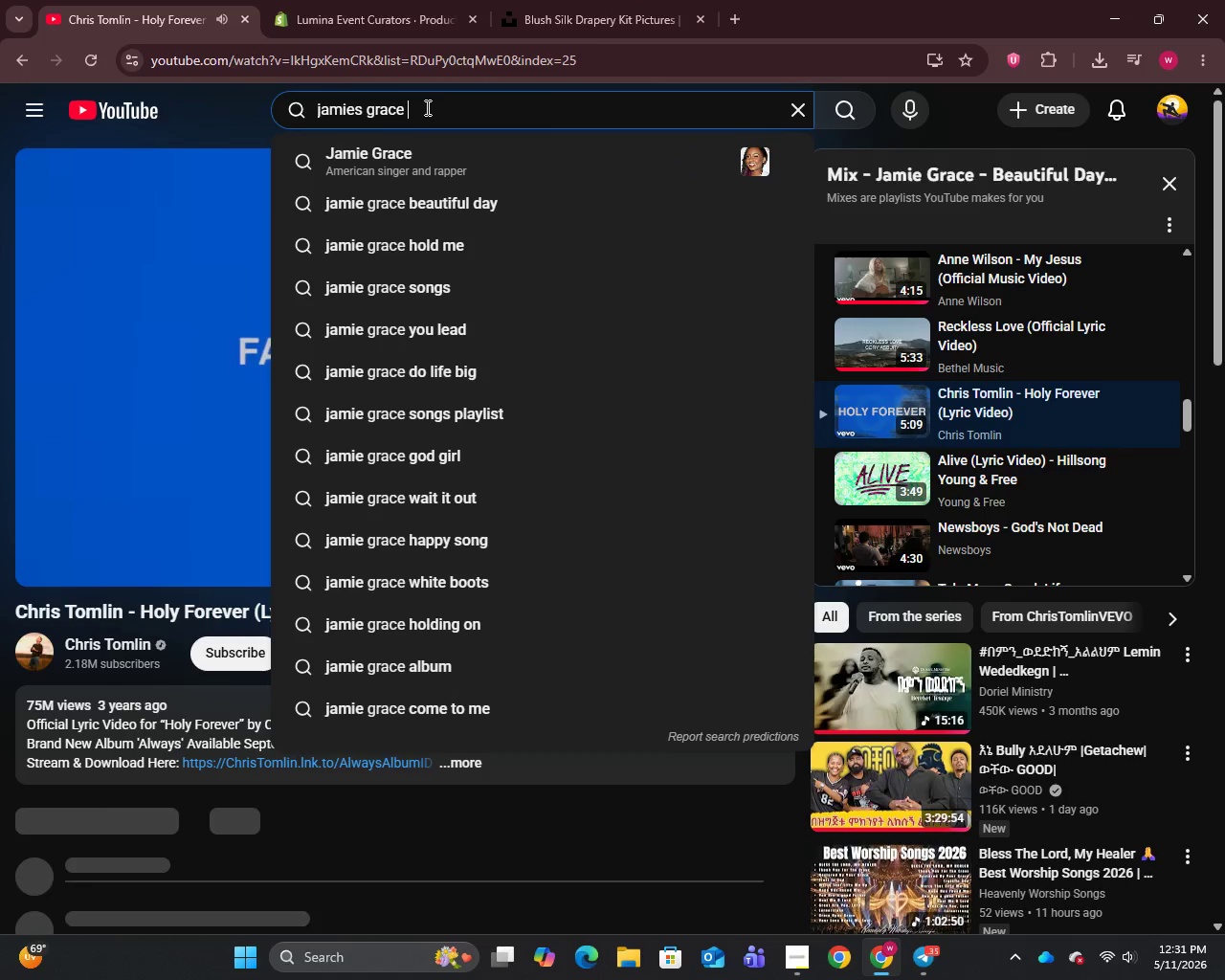 
type( fi)
 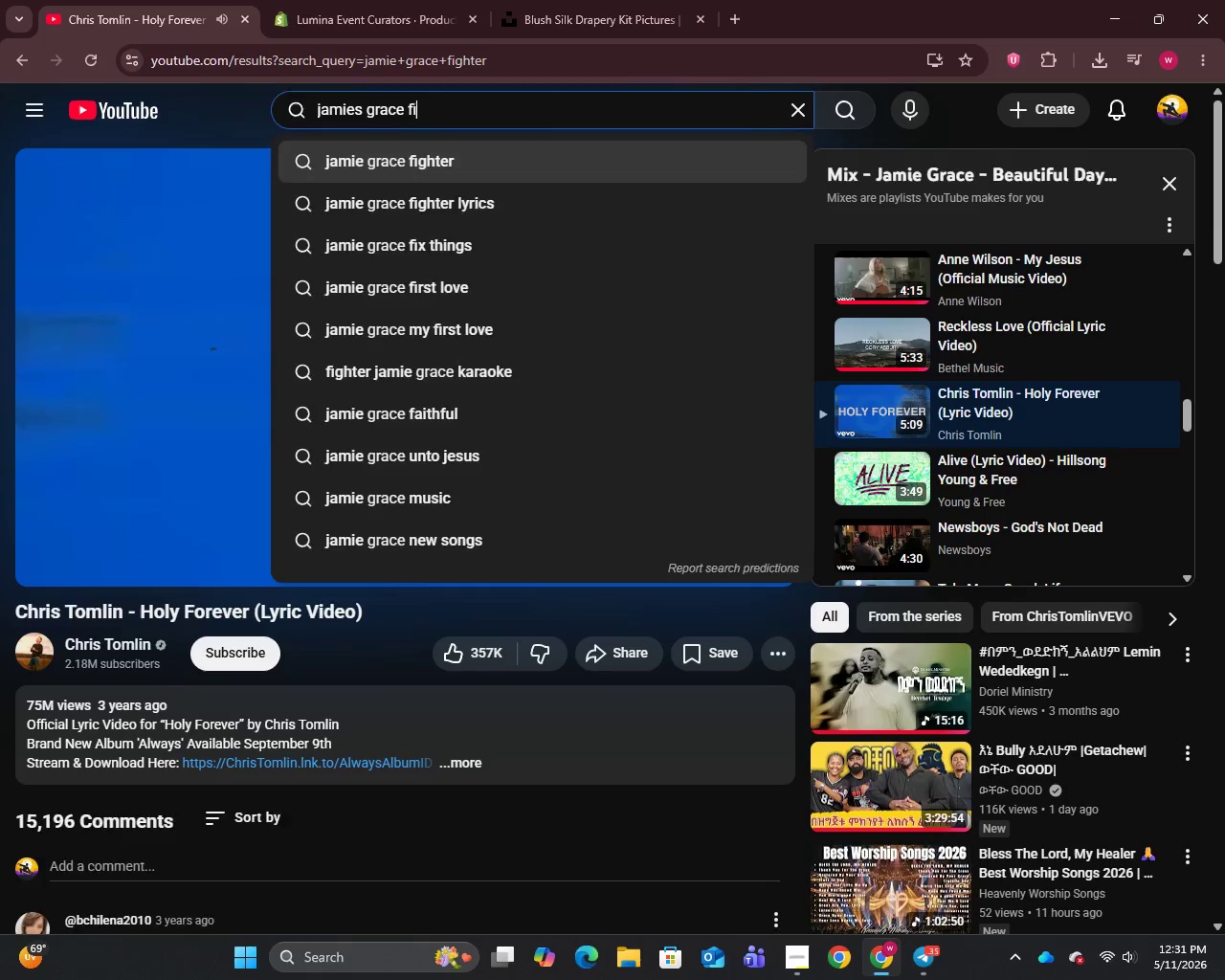 
left_click([418, 155])
 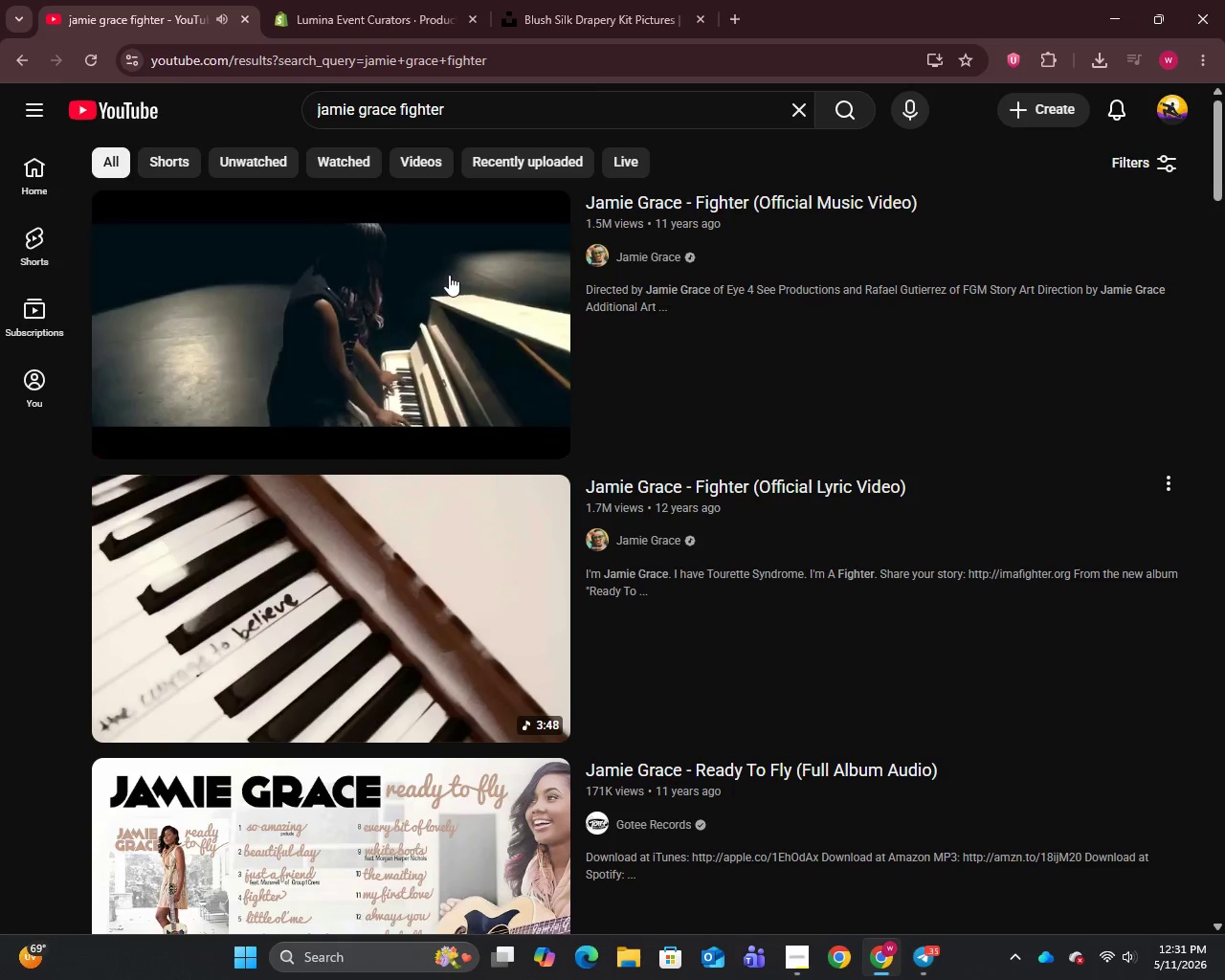 
left_click([411, 294])
 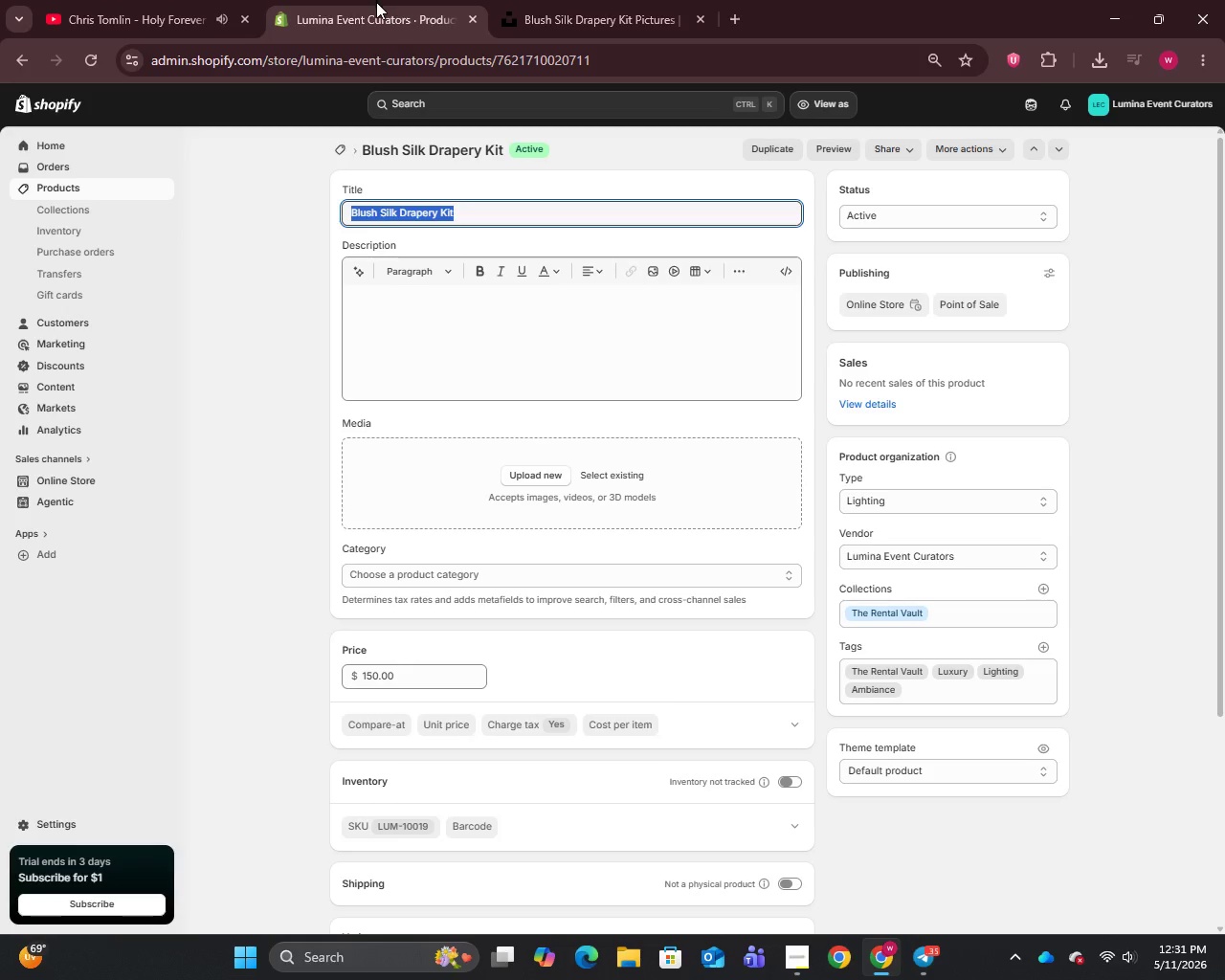 
left_click([377, 0])
 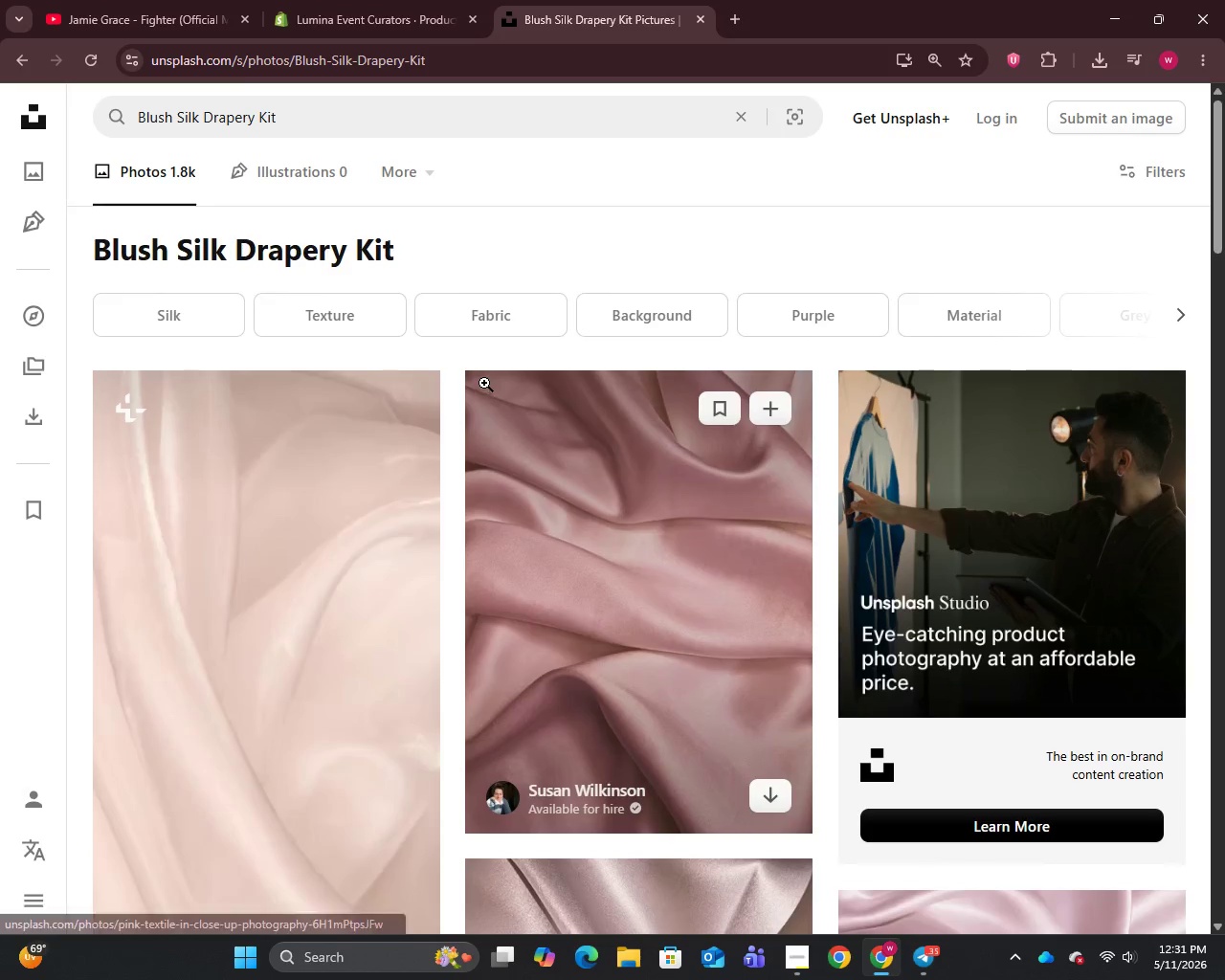 
scroll: coordinate [482, 371], scroll_direction: down, amount: 11.0
 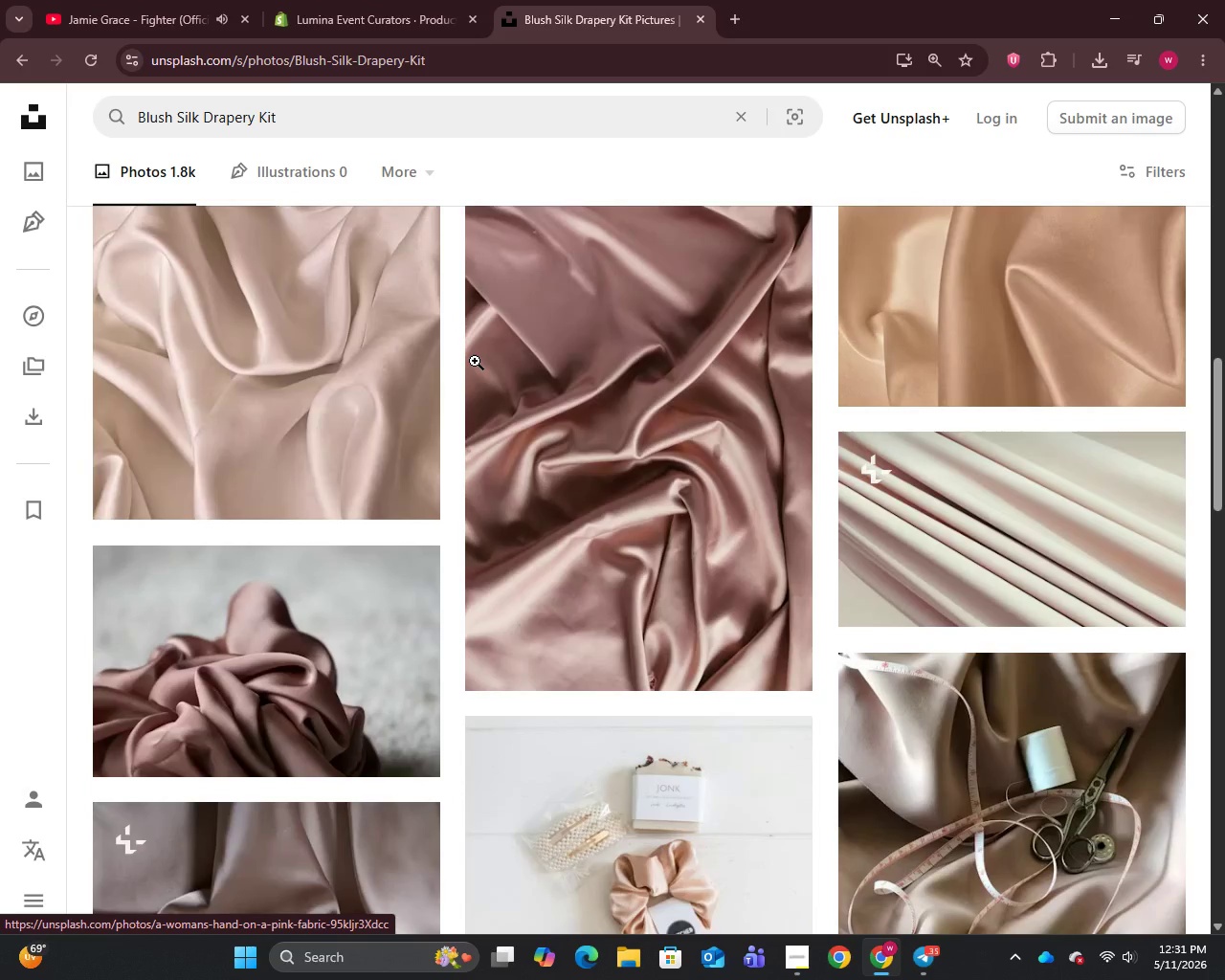 
scroll: coordinate [475, 361], scroll_direction: none, amount: 0.0
 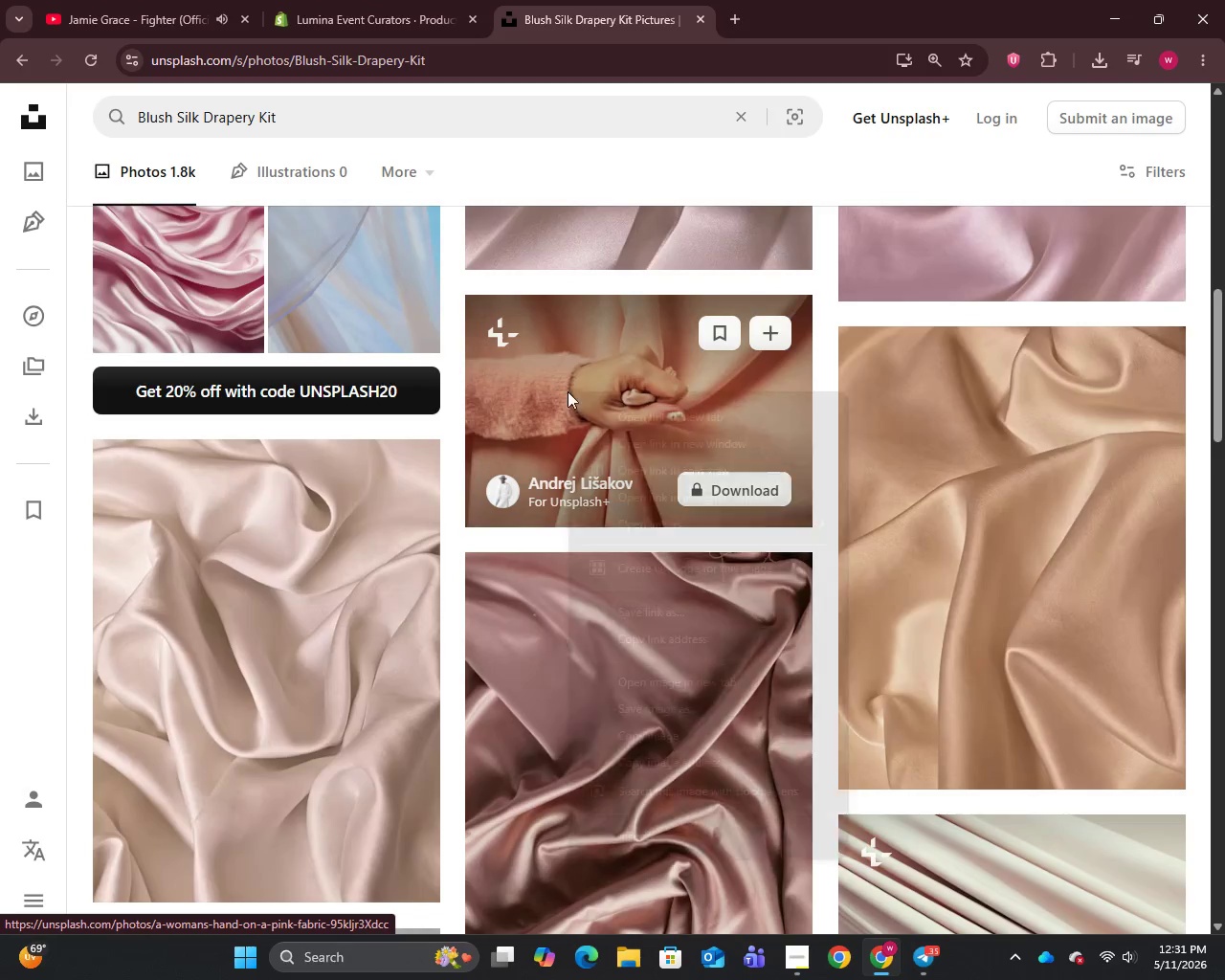 
right_click([568, 391])
 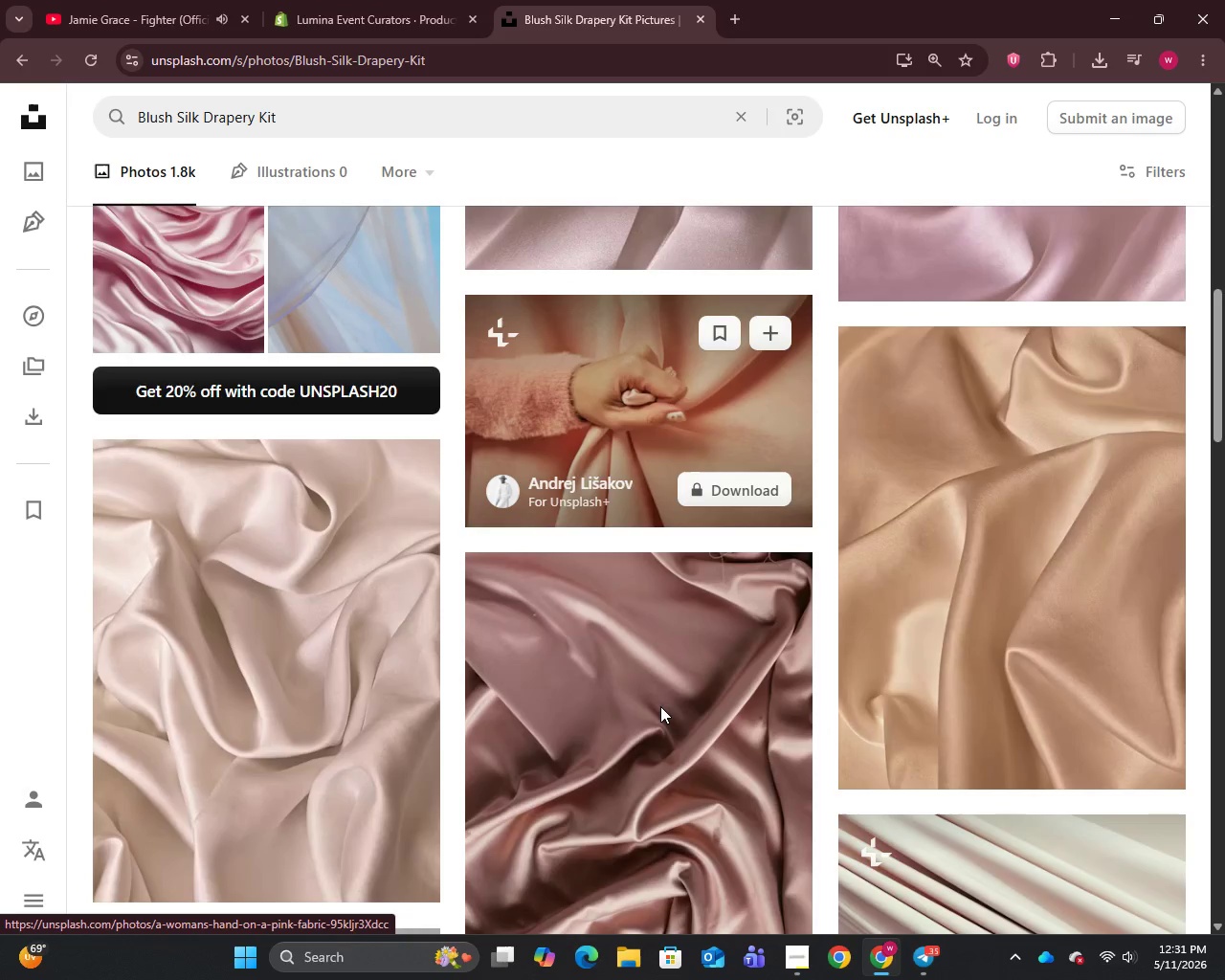 
left_click([660, 706])
 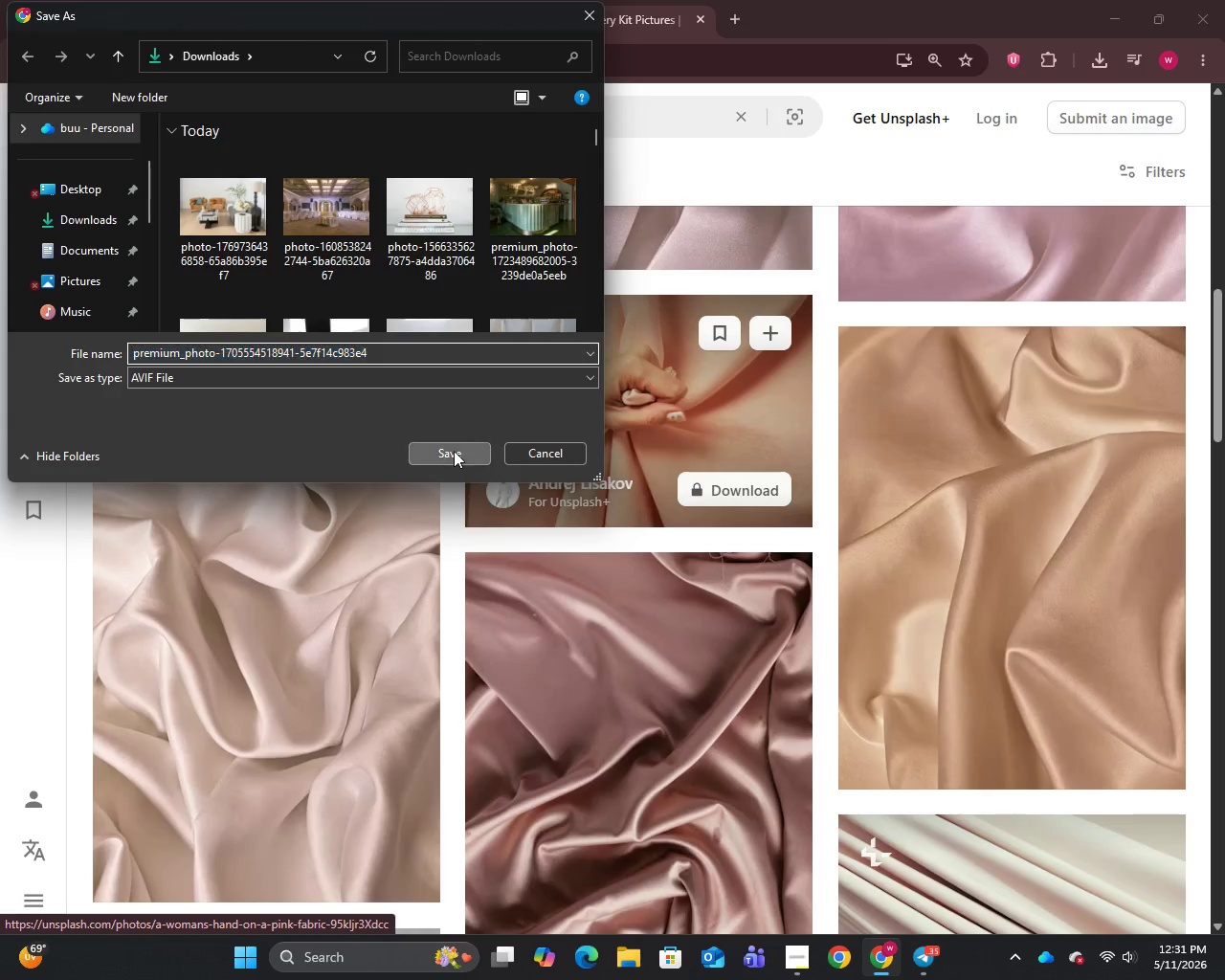 
left_click([454, 451])
 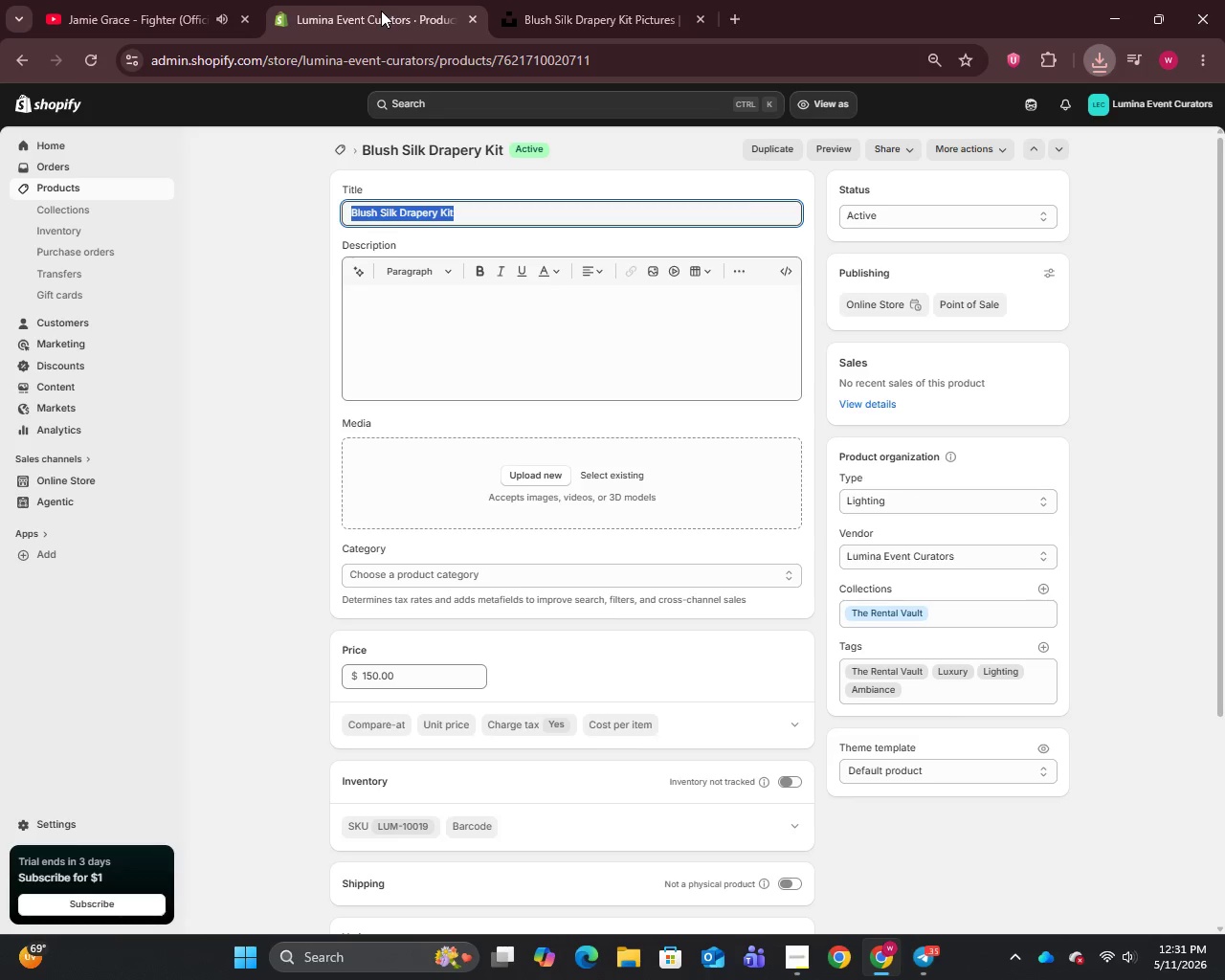 
left_click([381, 11])
 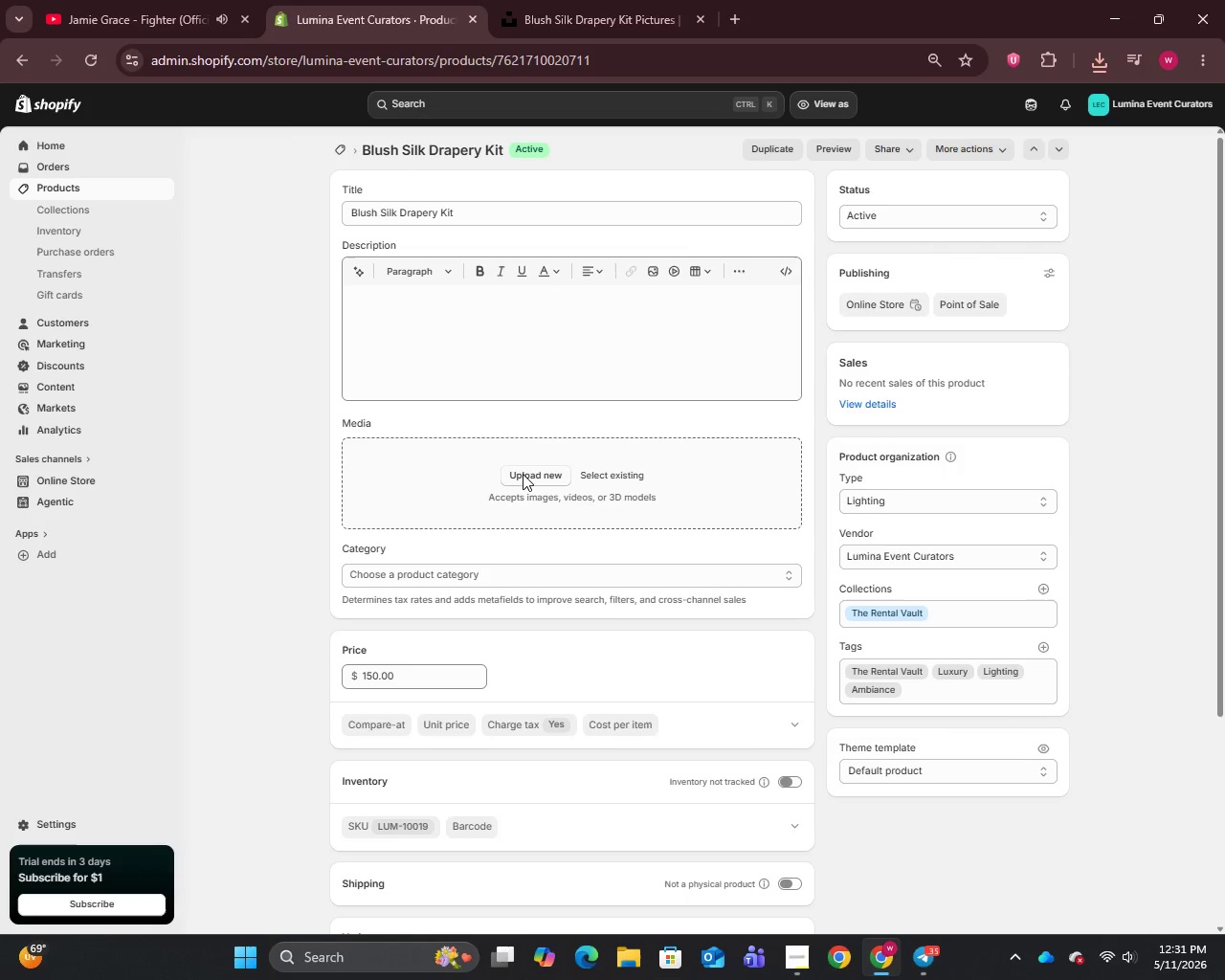 
left_click([523, 474])
 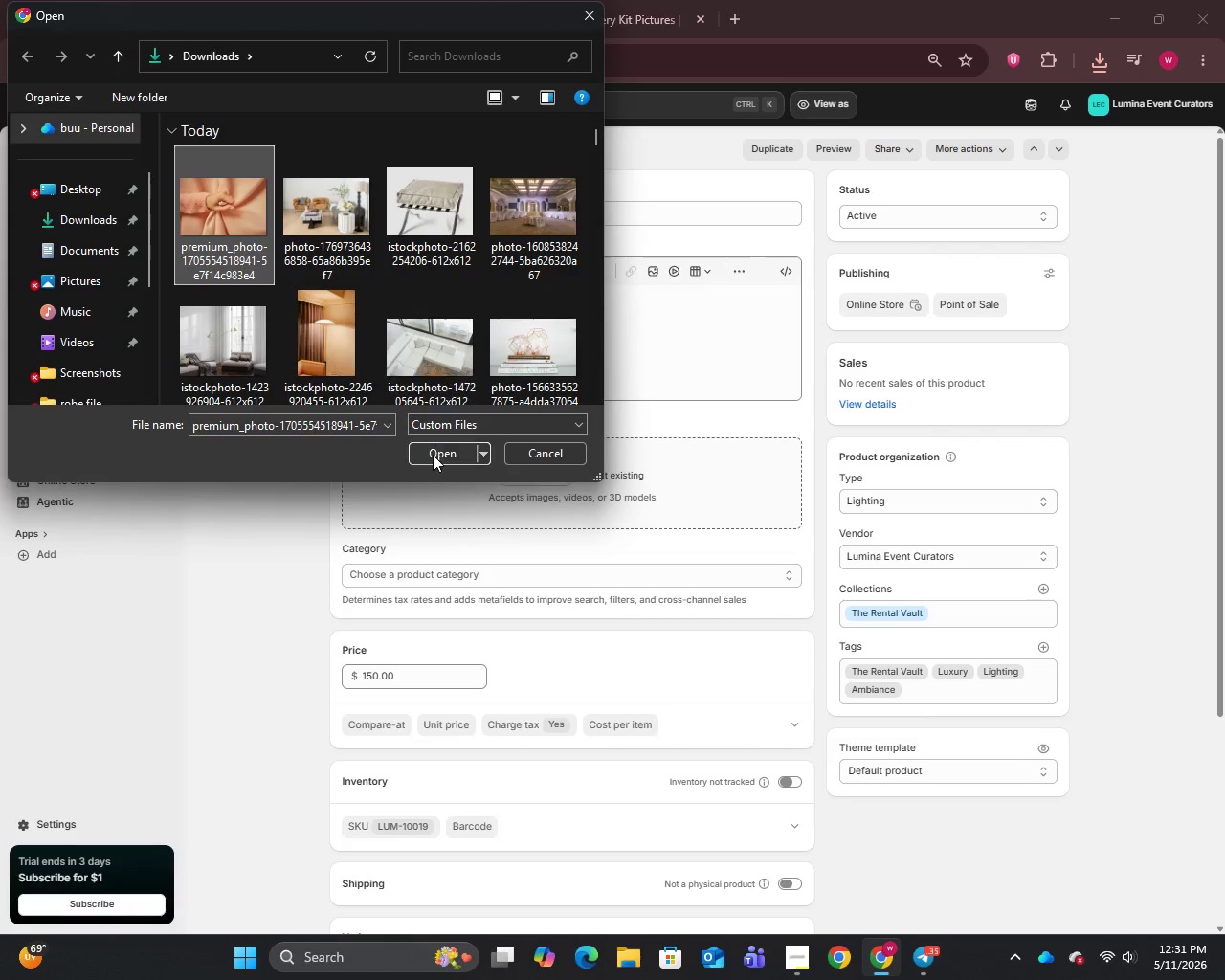 
left_click([434, 454])
 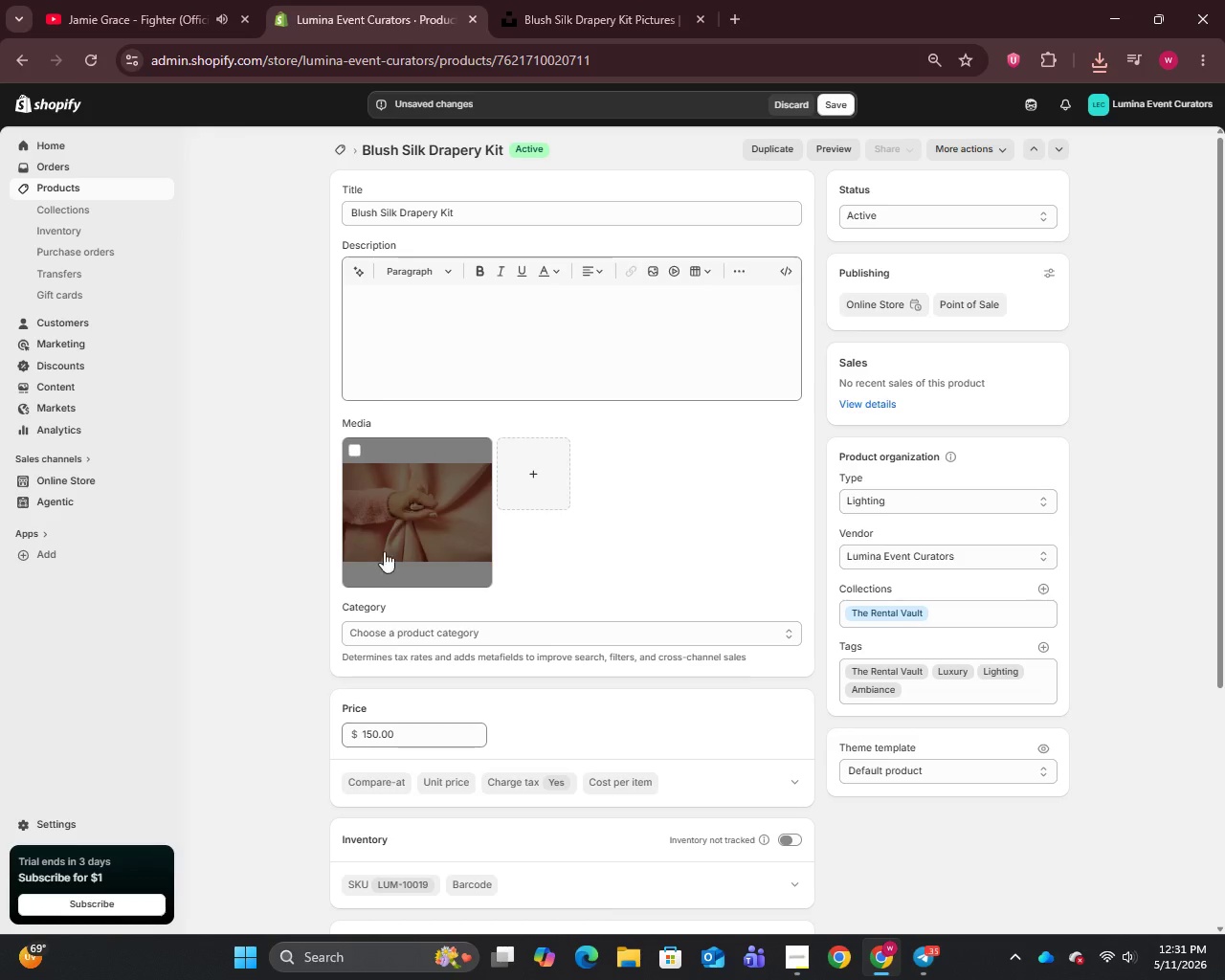 
wait(11.3)
 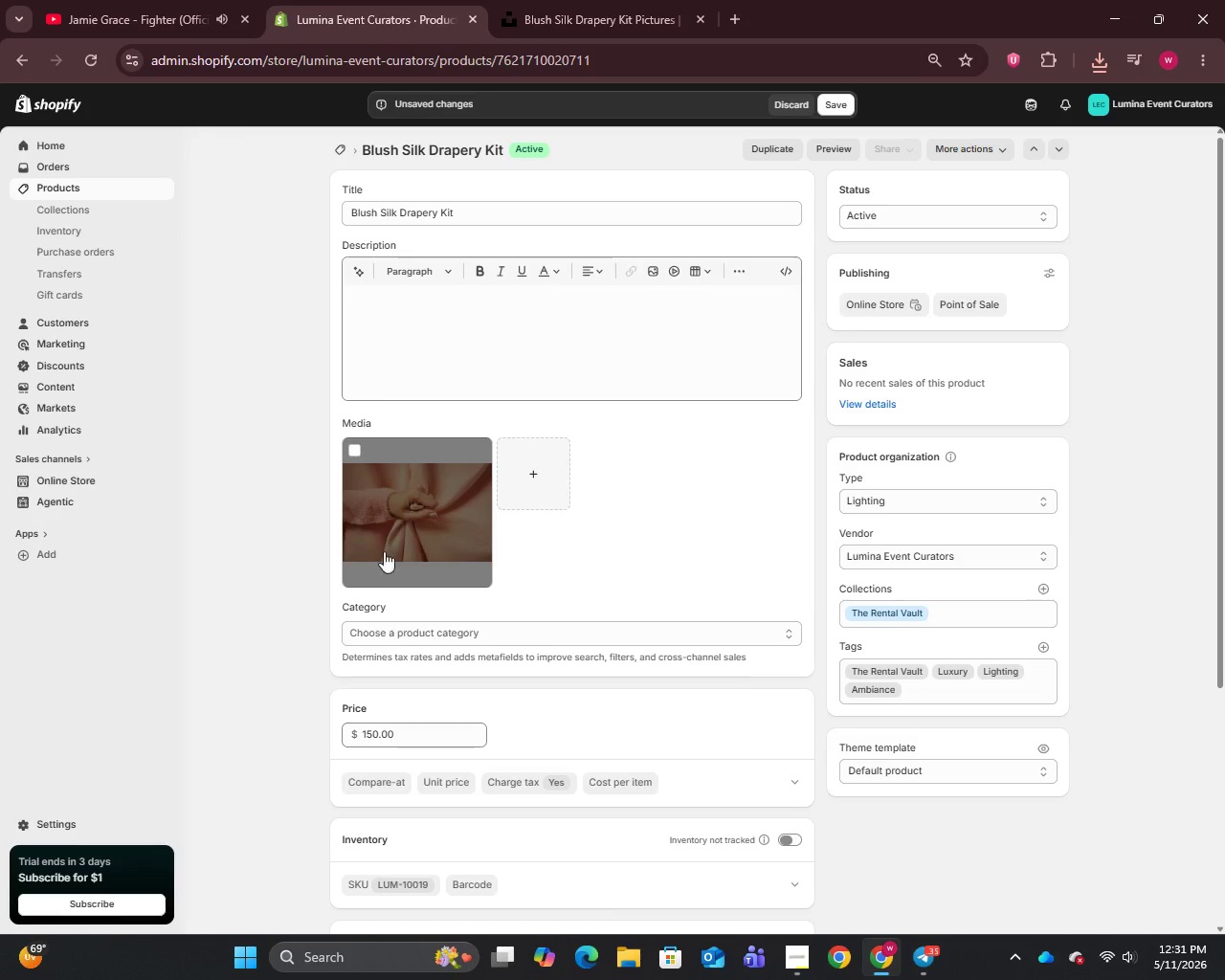 
left_click([398, 509])
 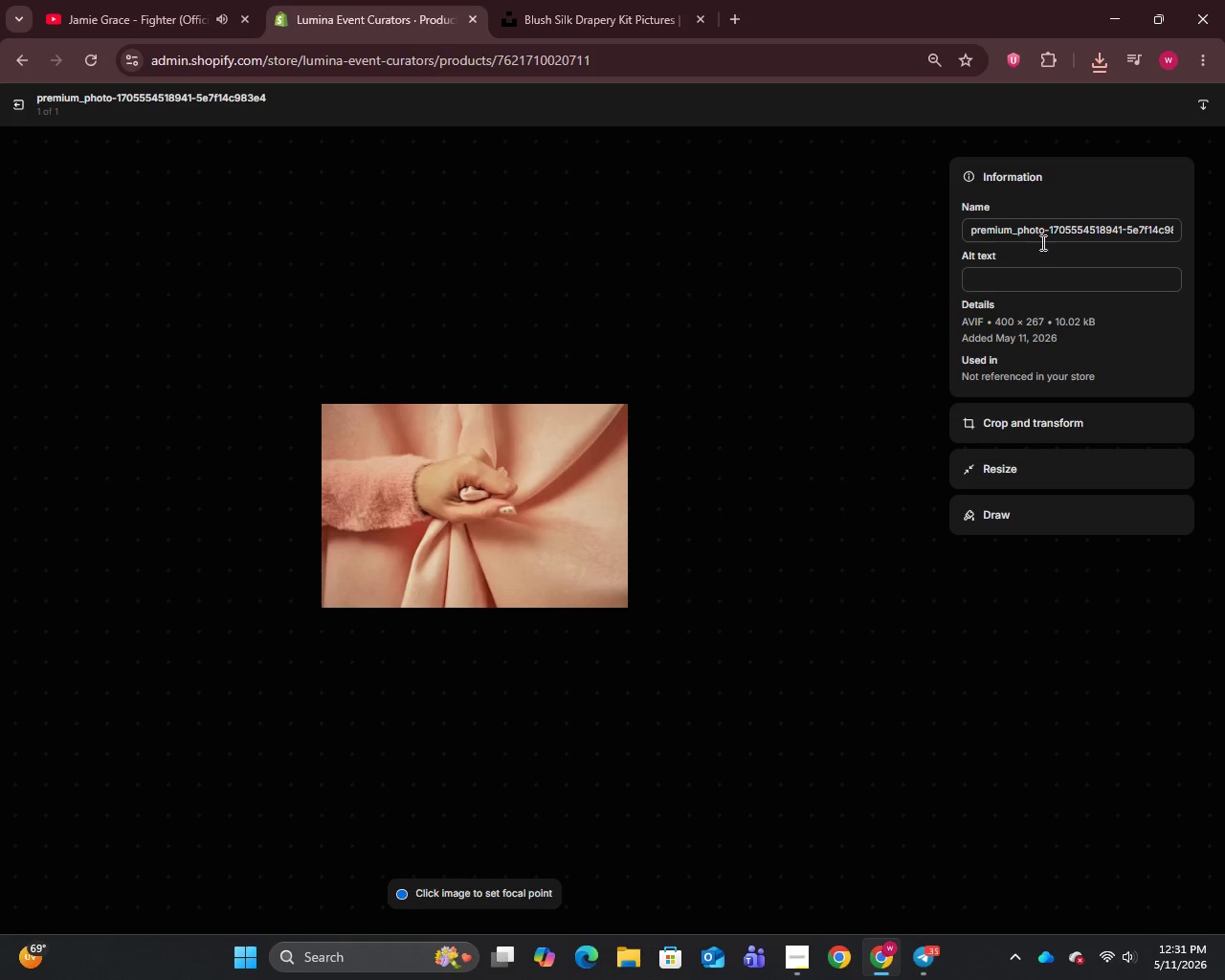 
left_click([1038, 225])
 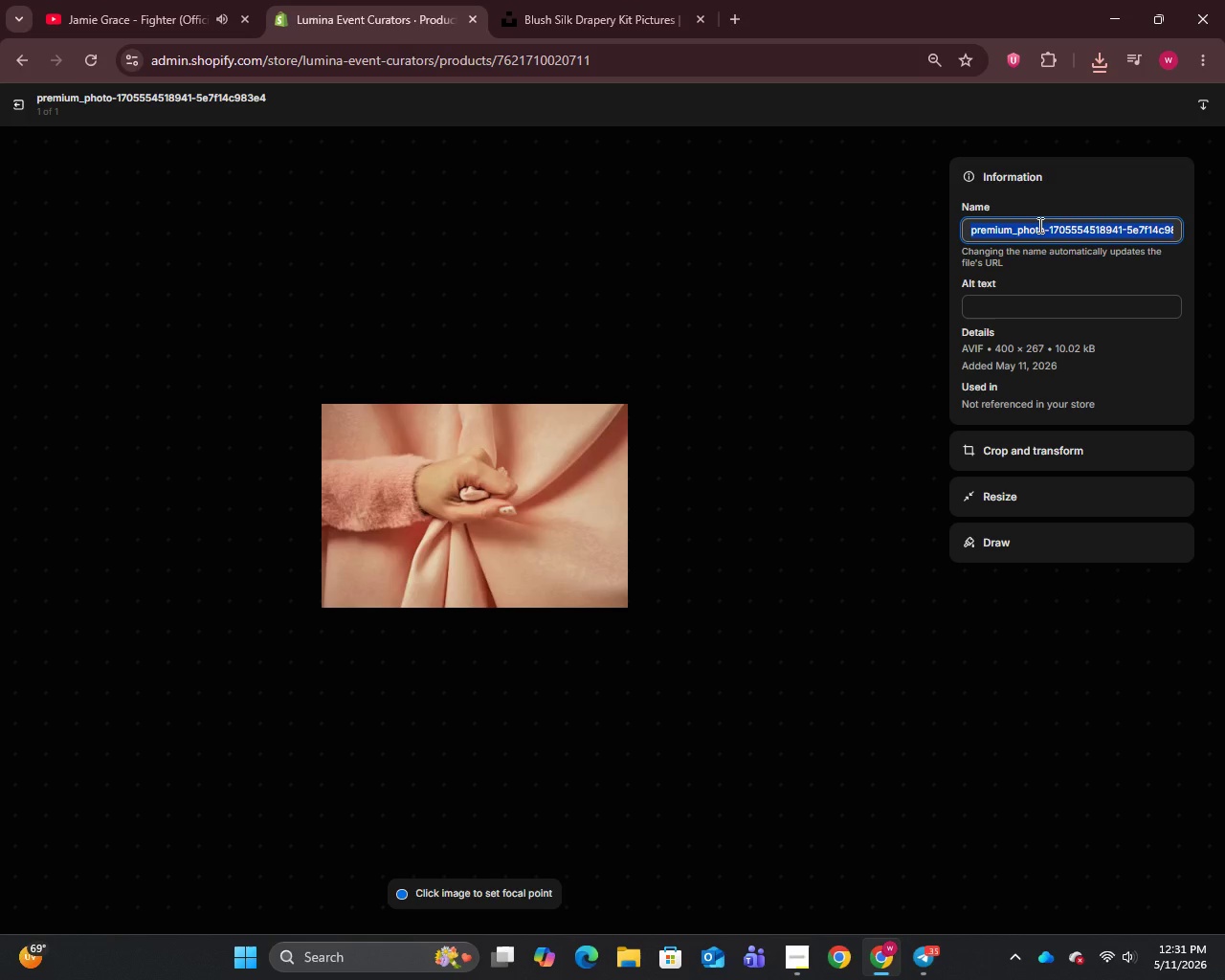 
key(Control+A)
 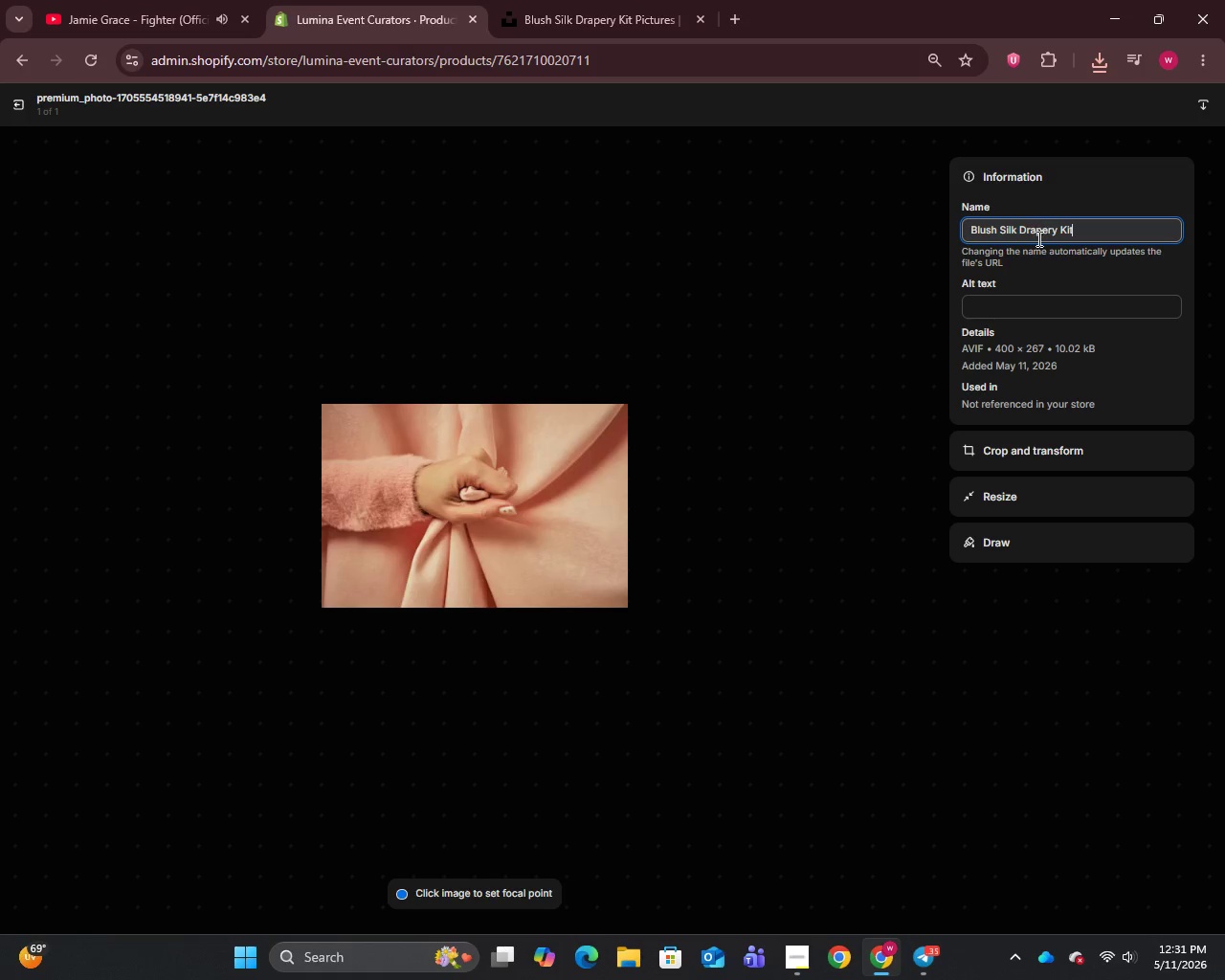 
key(Control+V)
 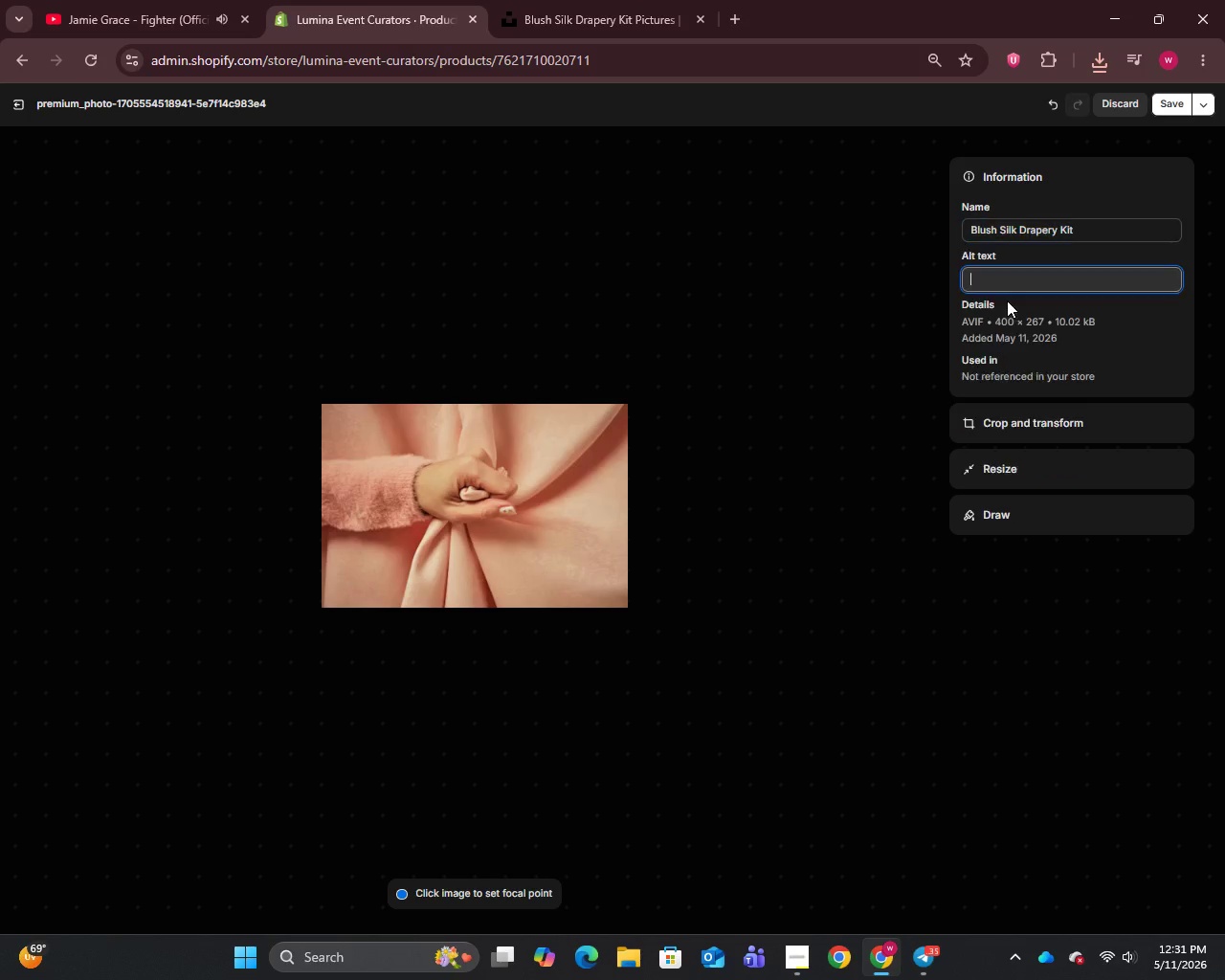 
left_click([1007, 301])
 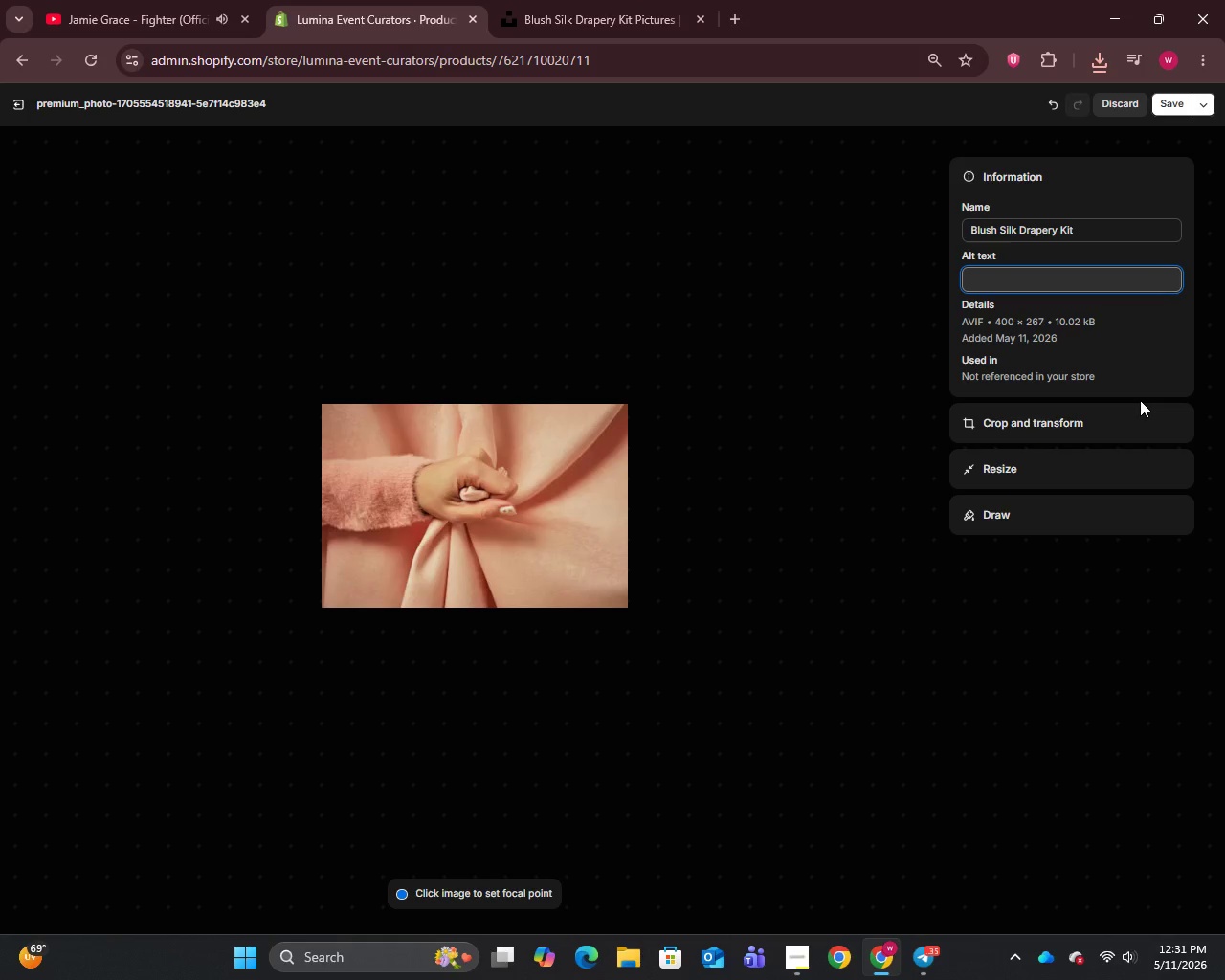 
type(Blush Silk Drapery Kit rental - luxury event drapery with pipe and drape hardware by Lumina Event Curators)
 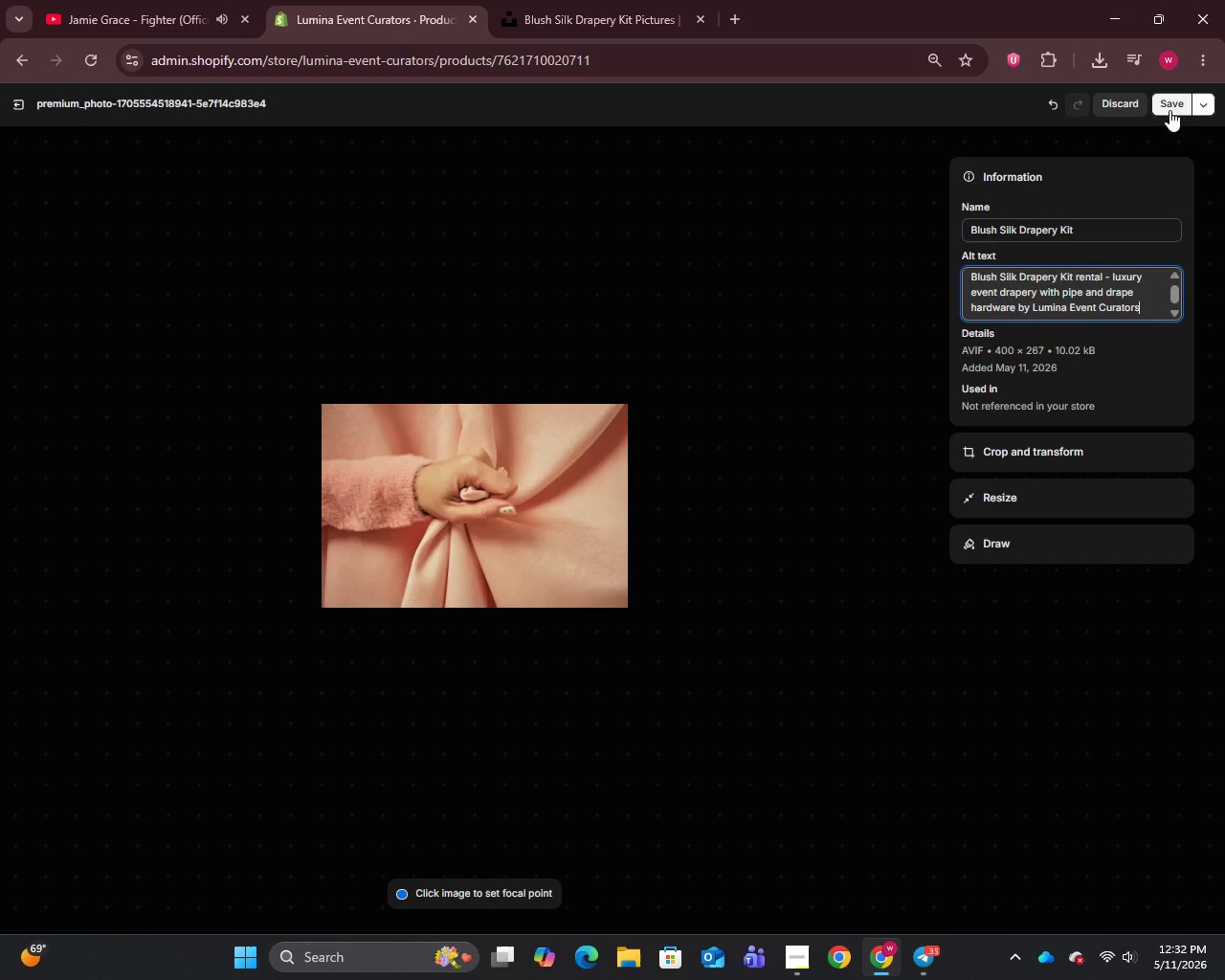 
left_click([1169, 110])
 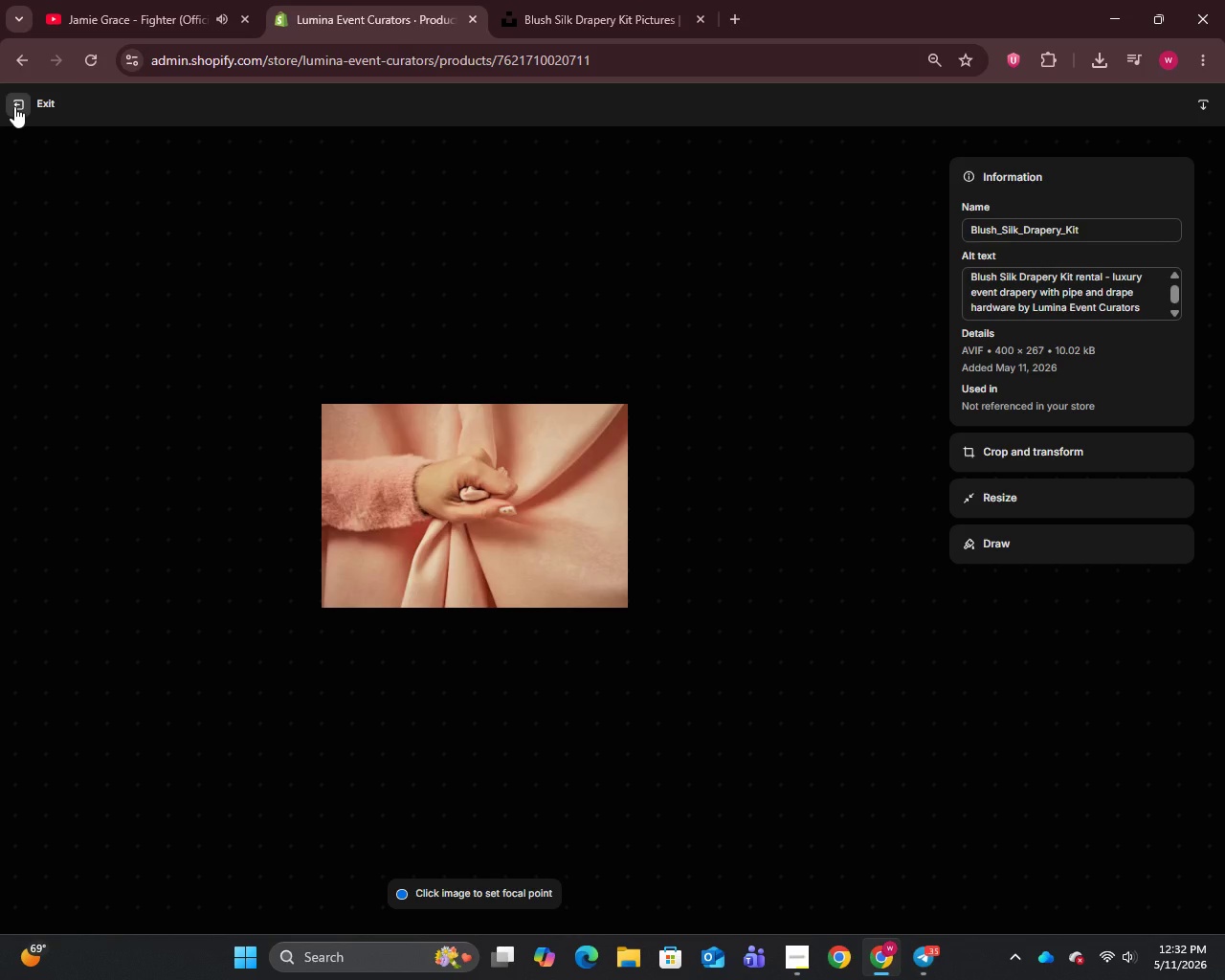 
left_click([14, 106])
 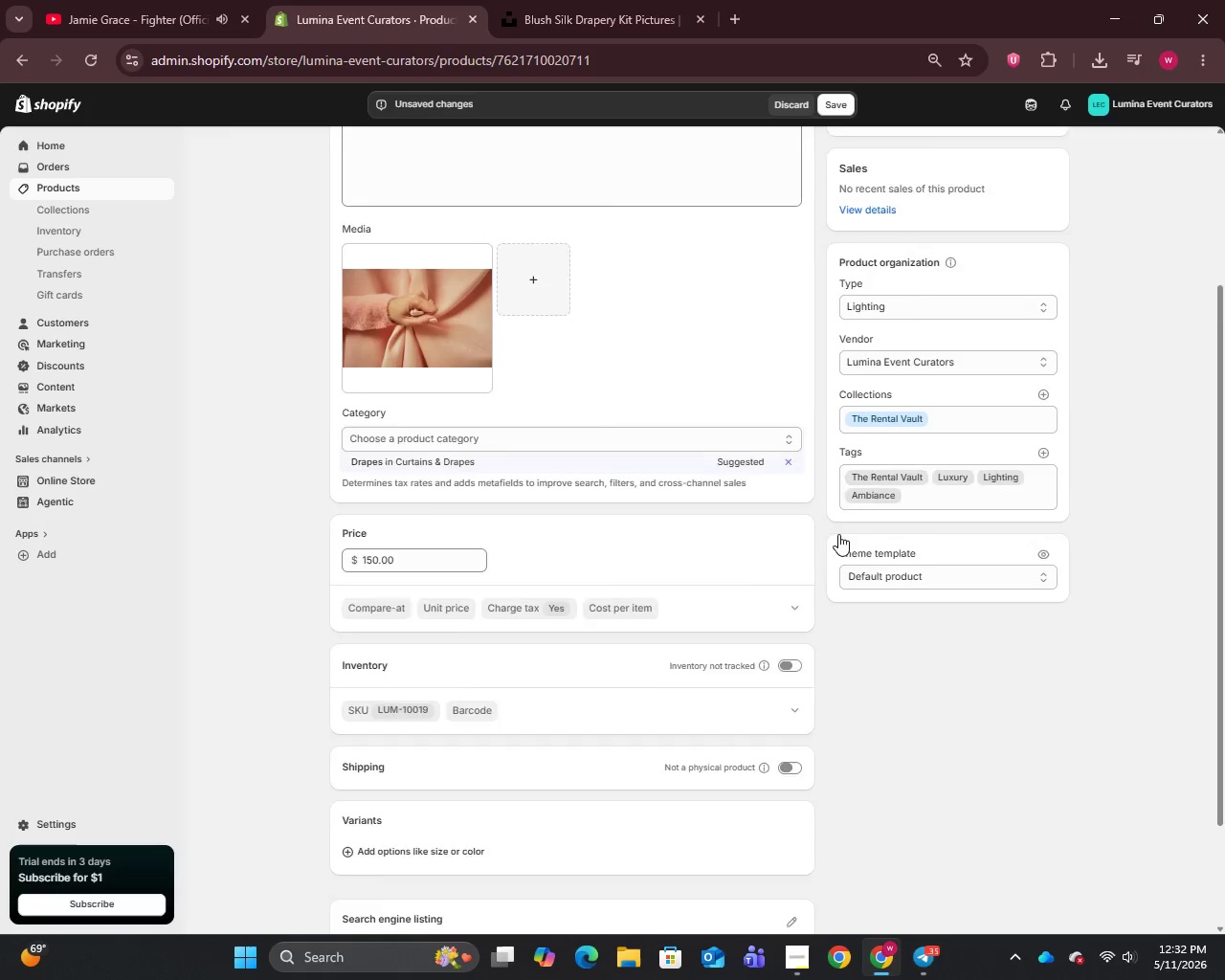 
scroll: coordinate [838, 534], scroll_direction: down, amount: 3.0
 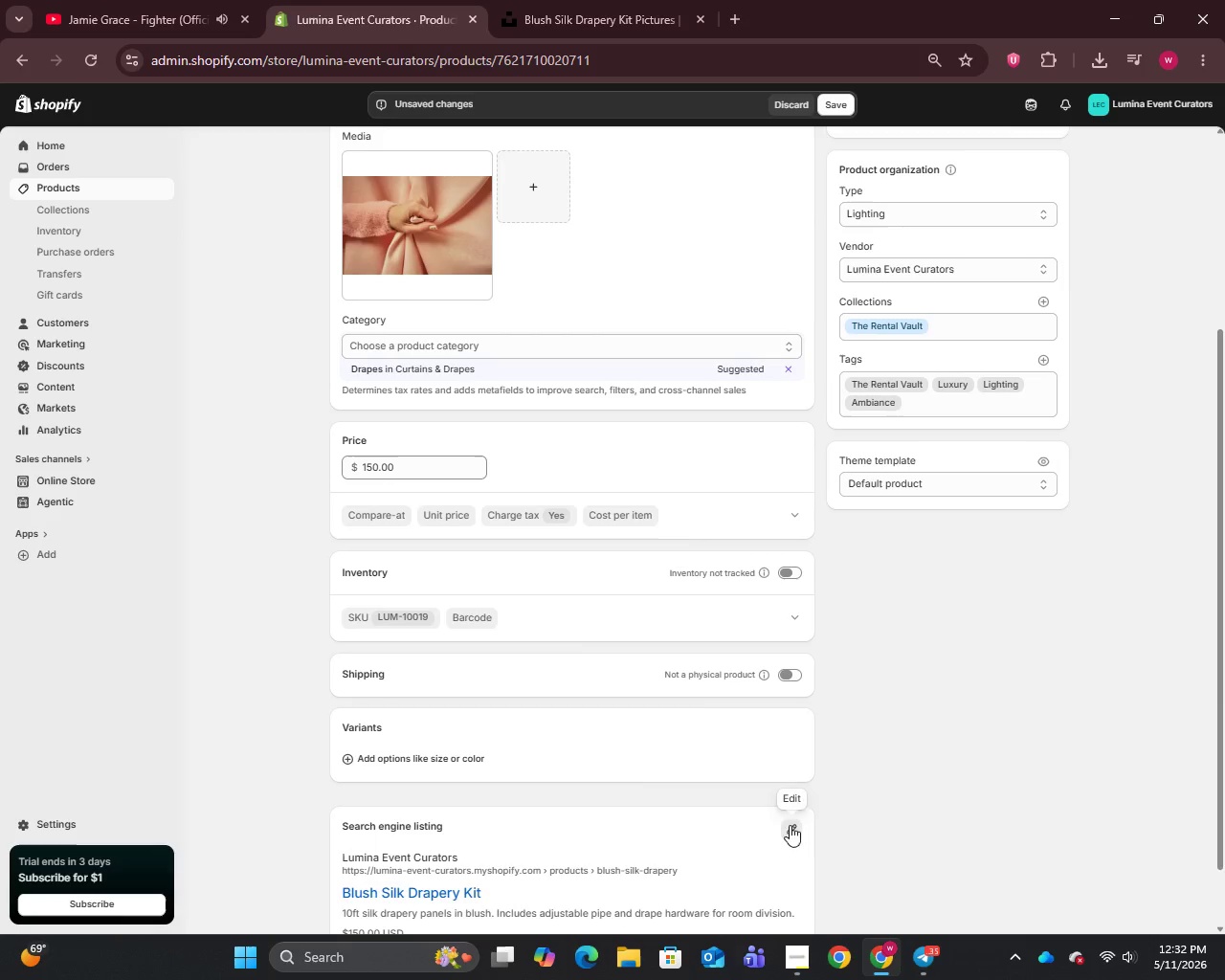 
left_click([790, 825])
 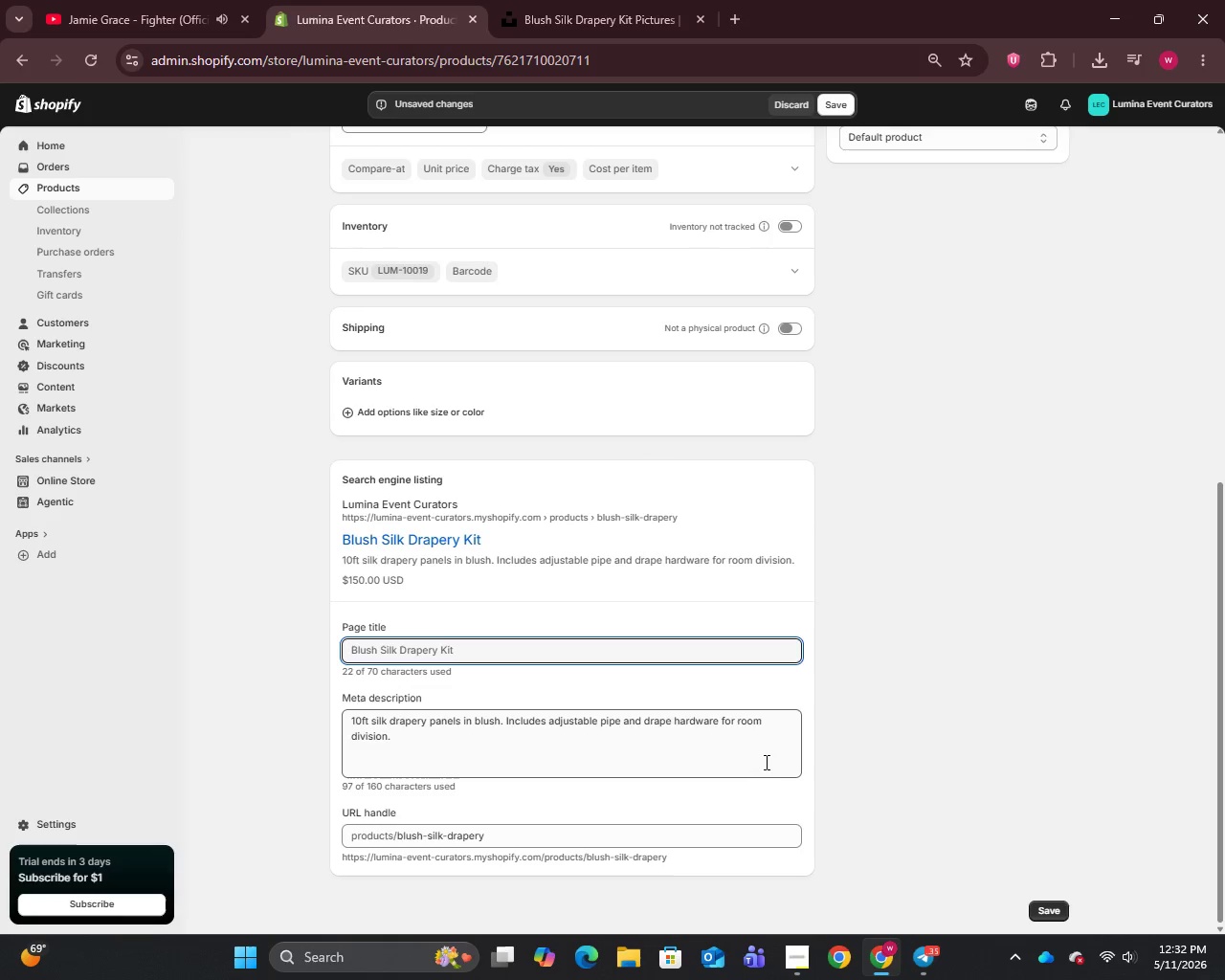 
scroll: coordinate [785, 794], scroll_direction: down, amount: 6.0
 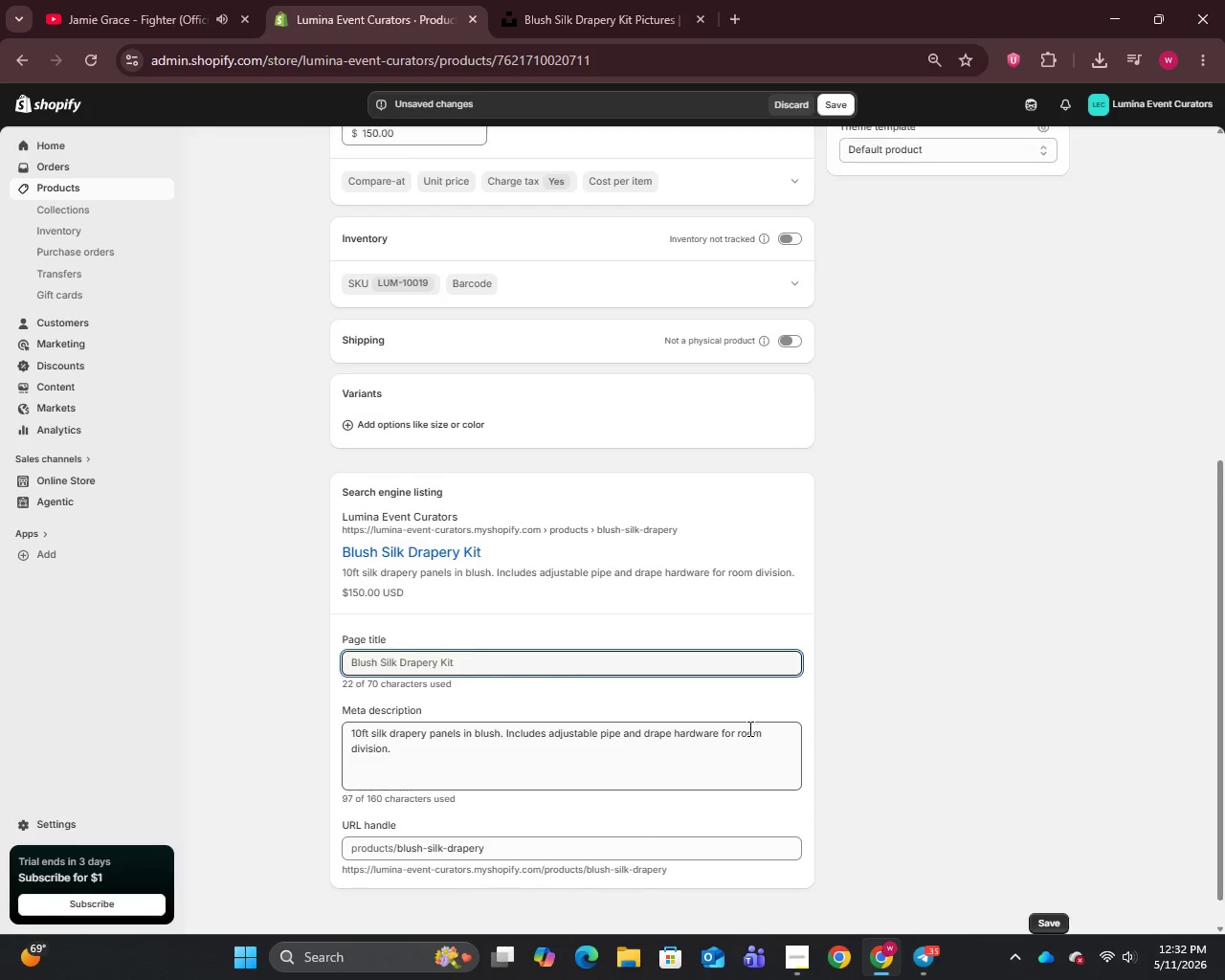 
scroll: coordinate [744, 692], scroll_direction: up, amount: 14.0
 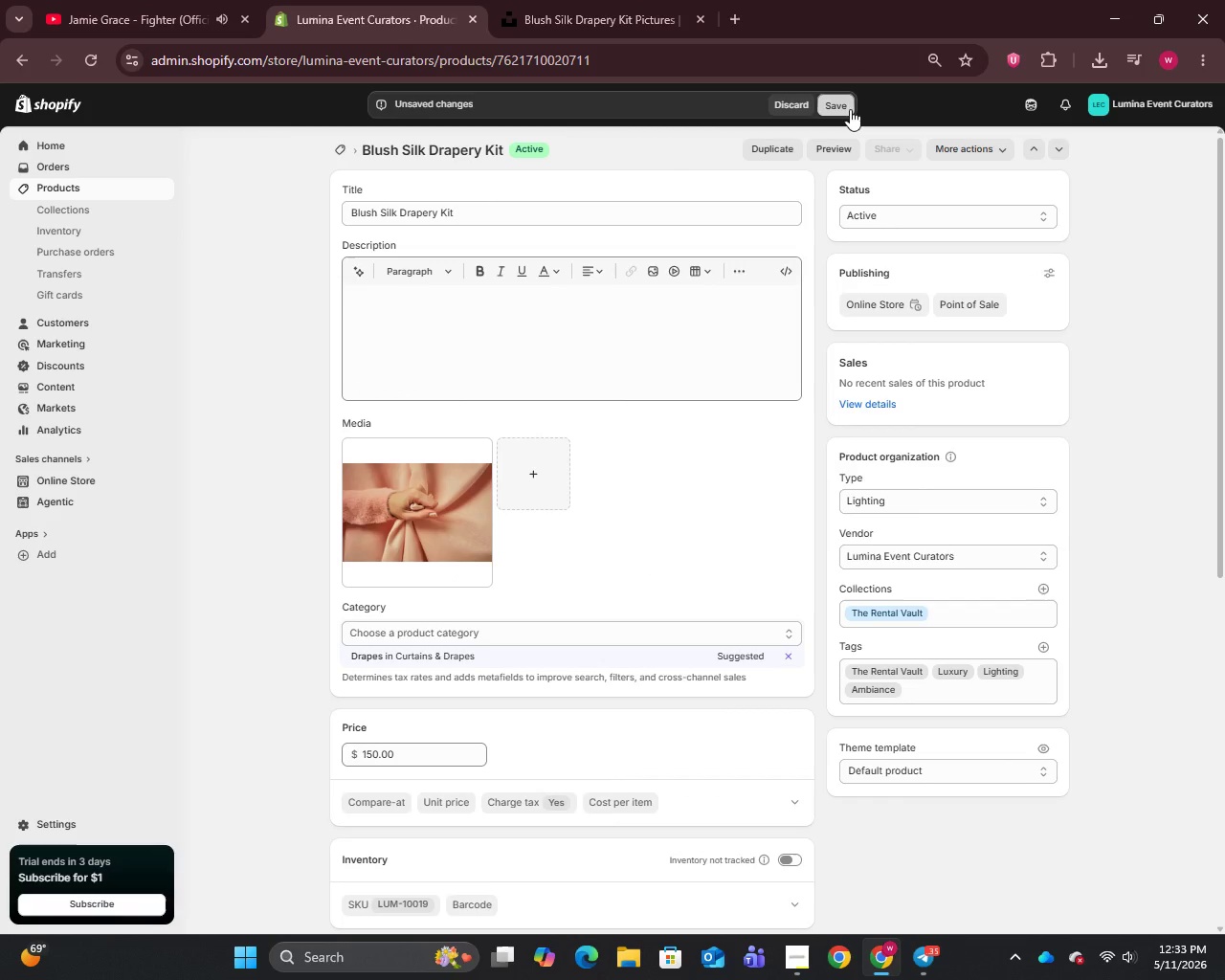 
left_click([850, 109])
 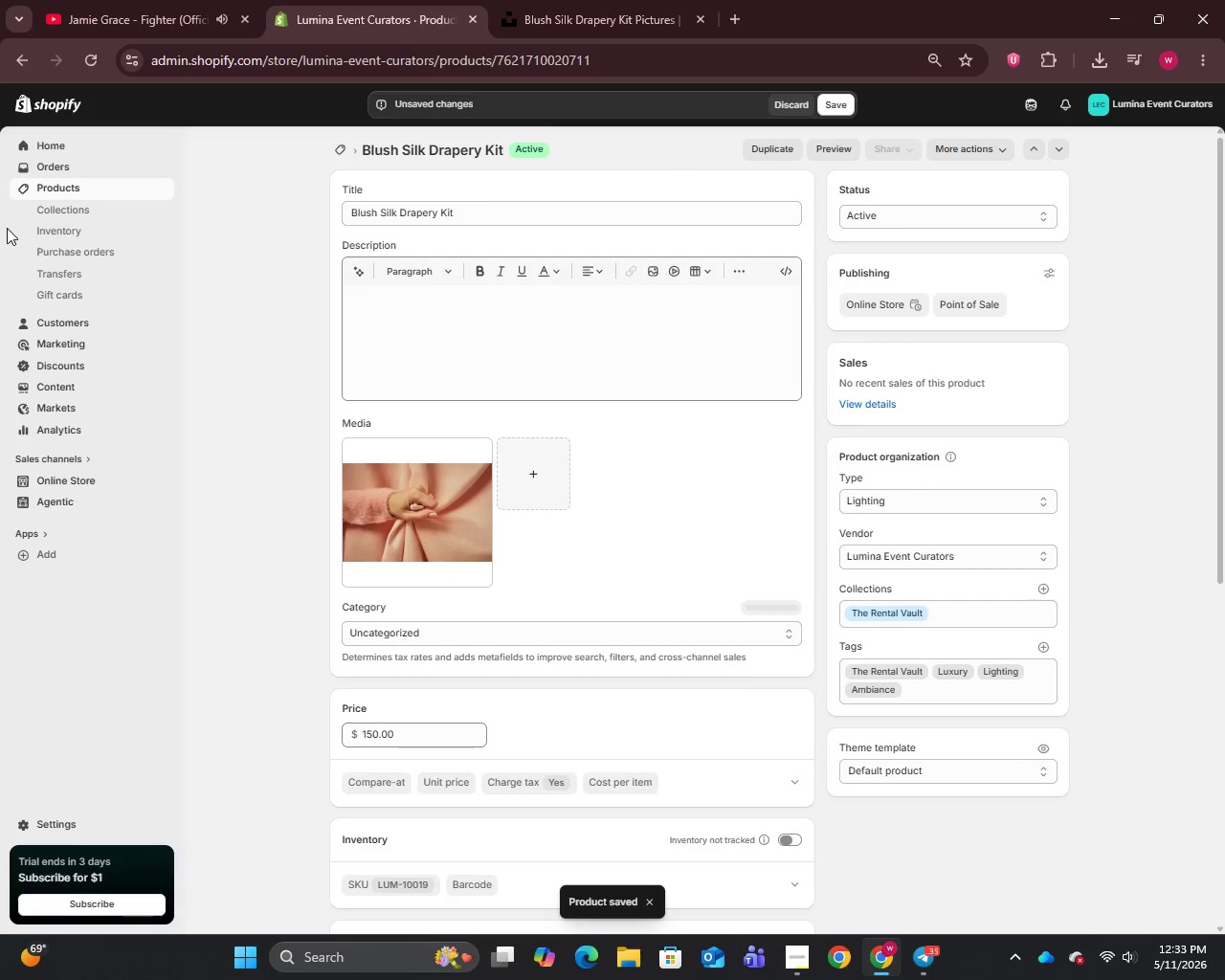 
wait(8.25)
 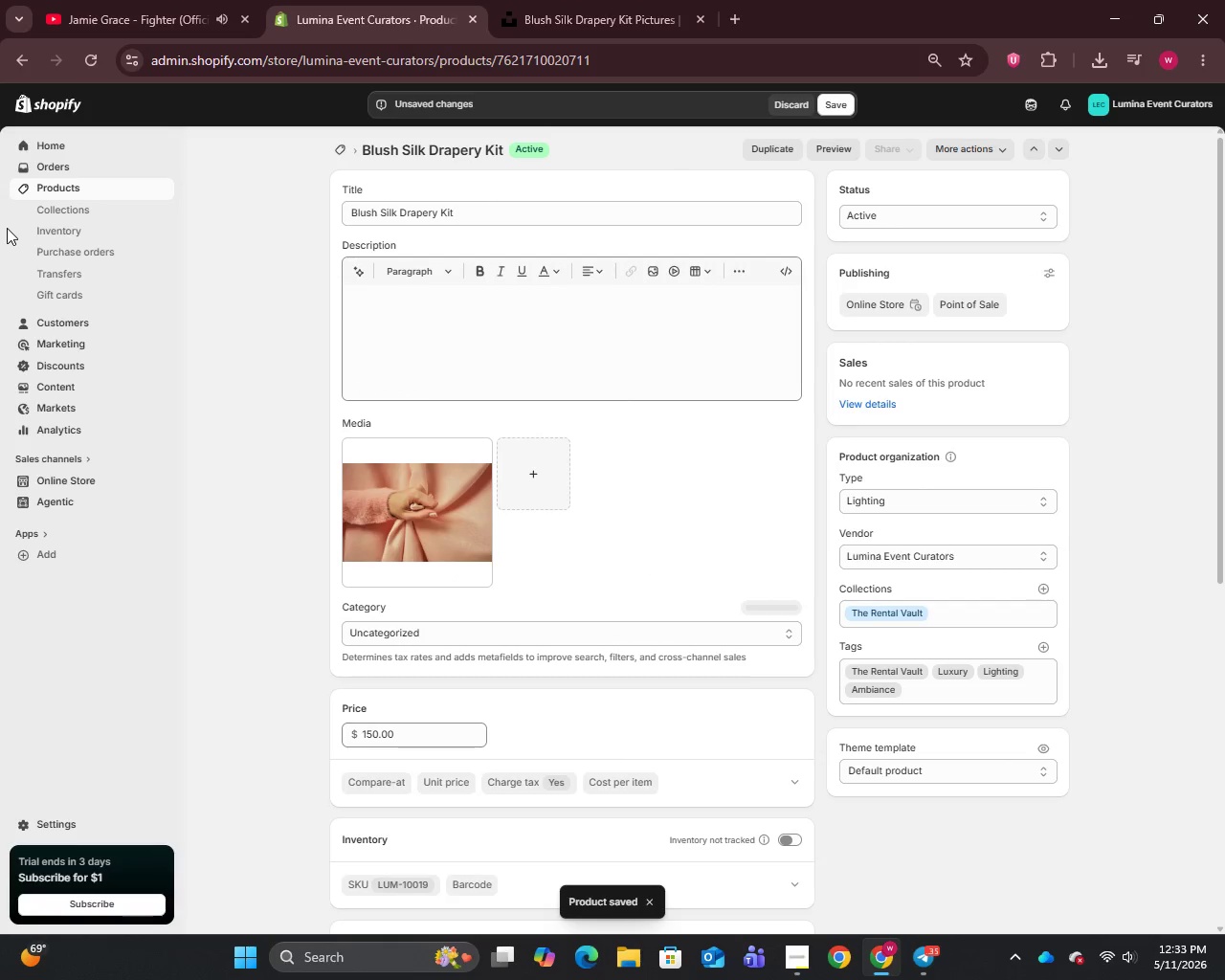 
left_click([43, 191])
 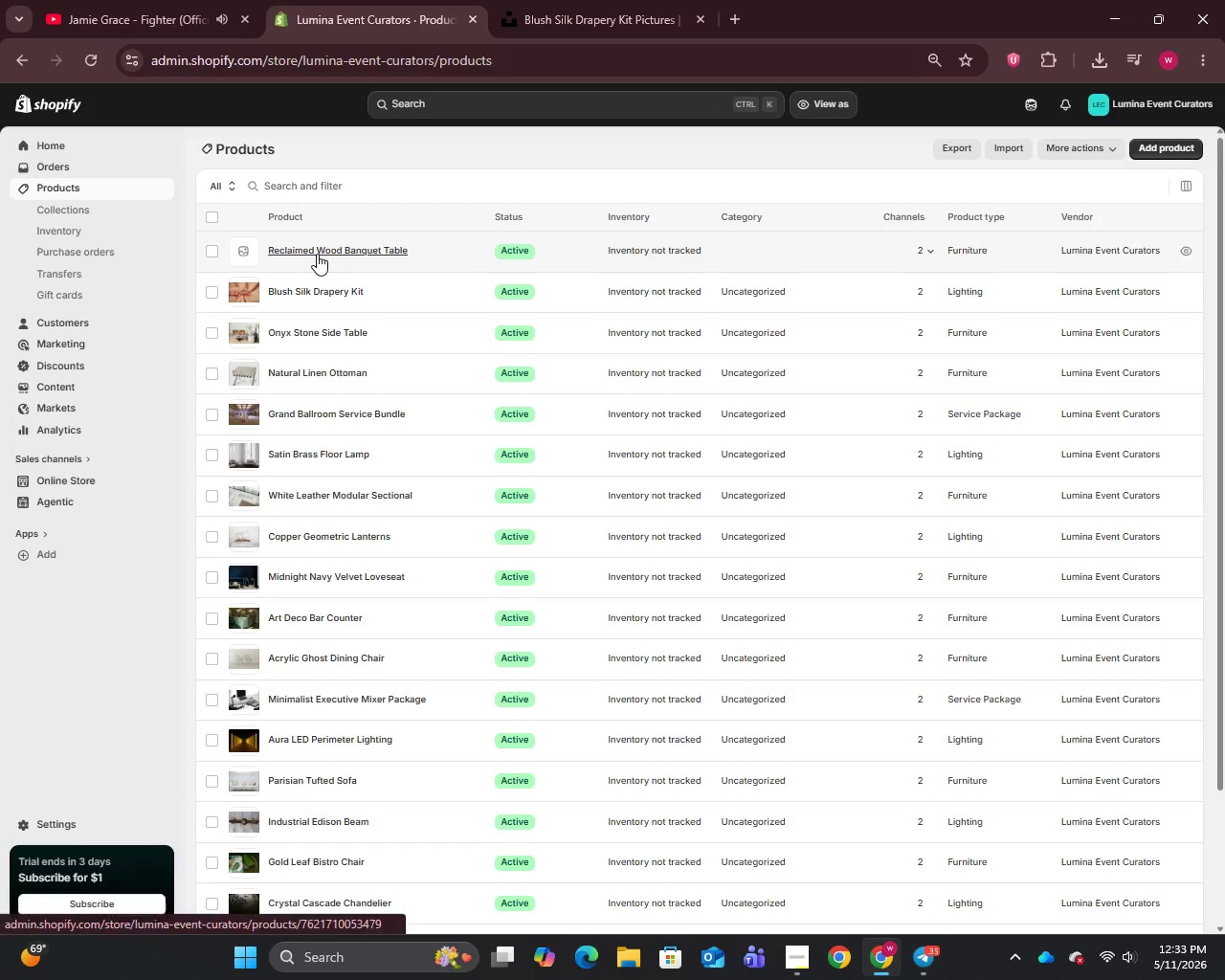 
left_click([317, 254])
 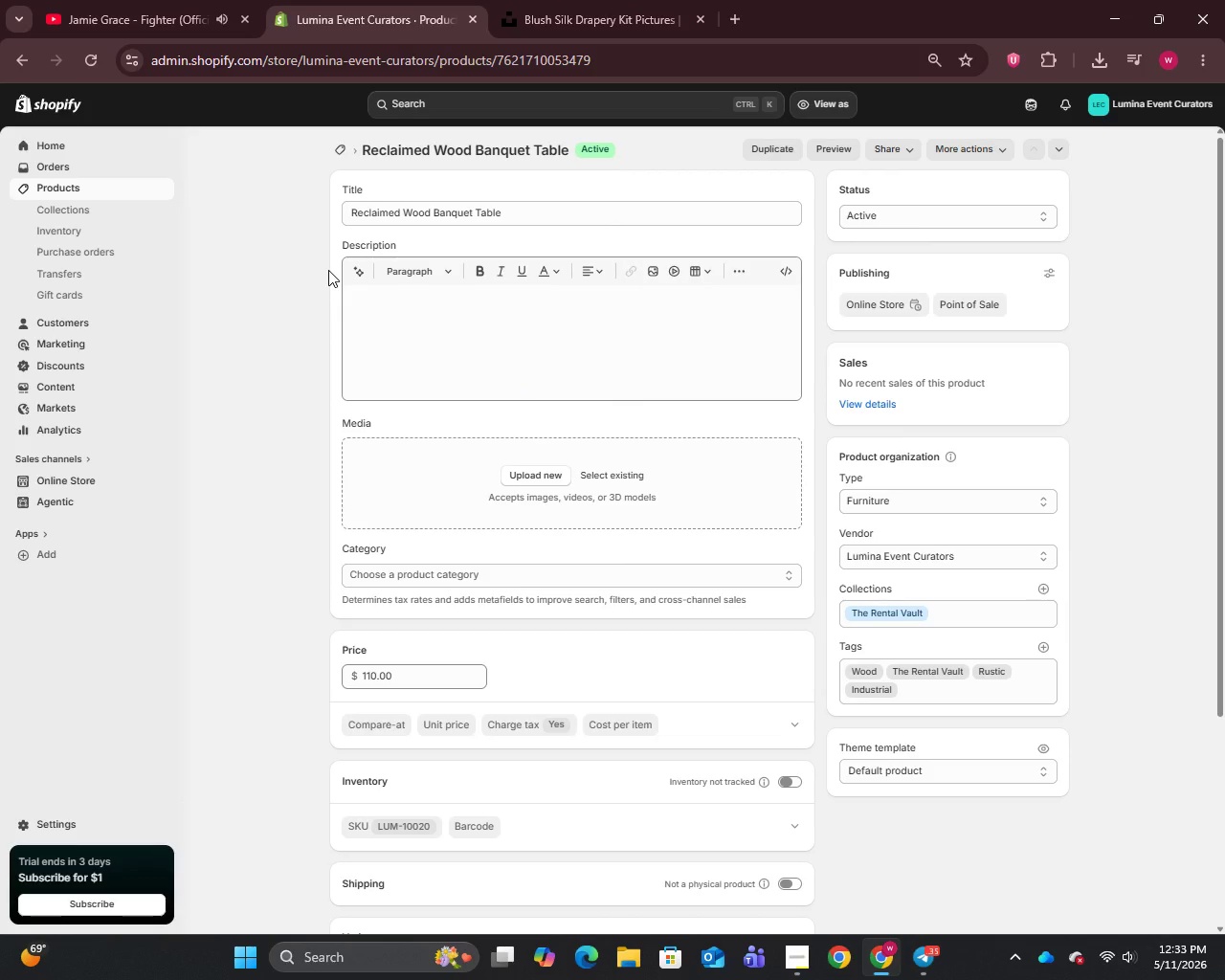 
wait(12.14)
 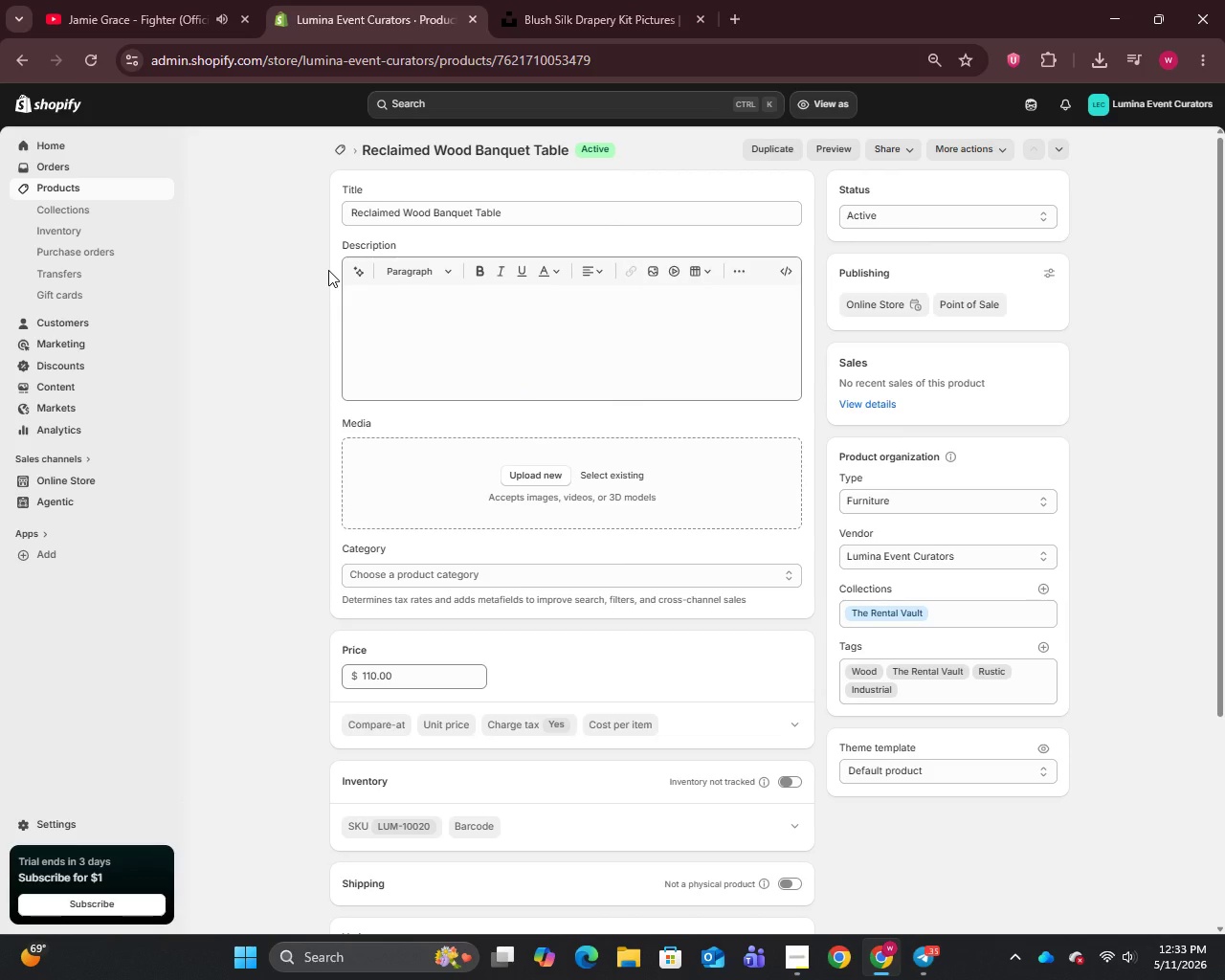 
key(Control+C)
 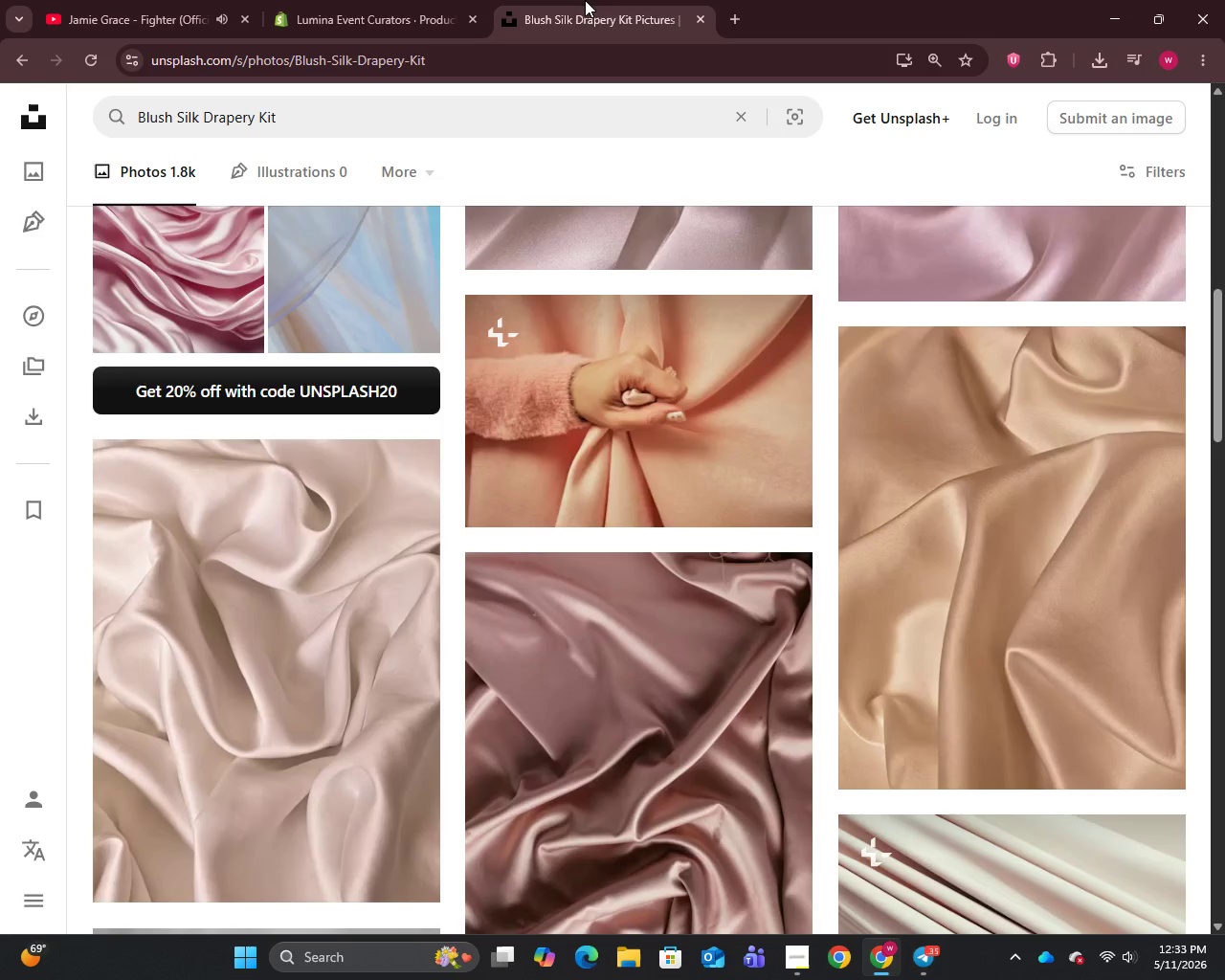 
left_click([585, 0])
 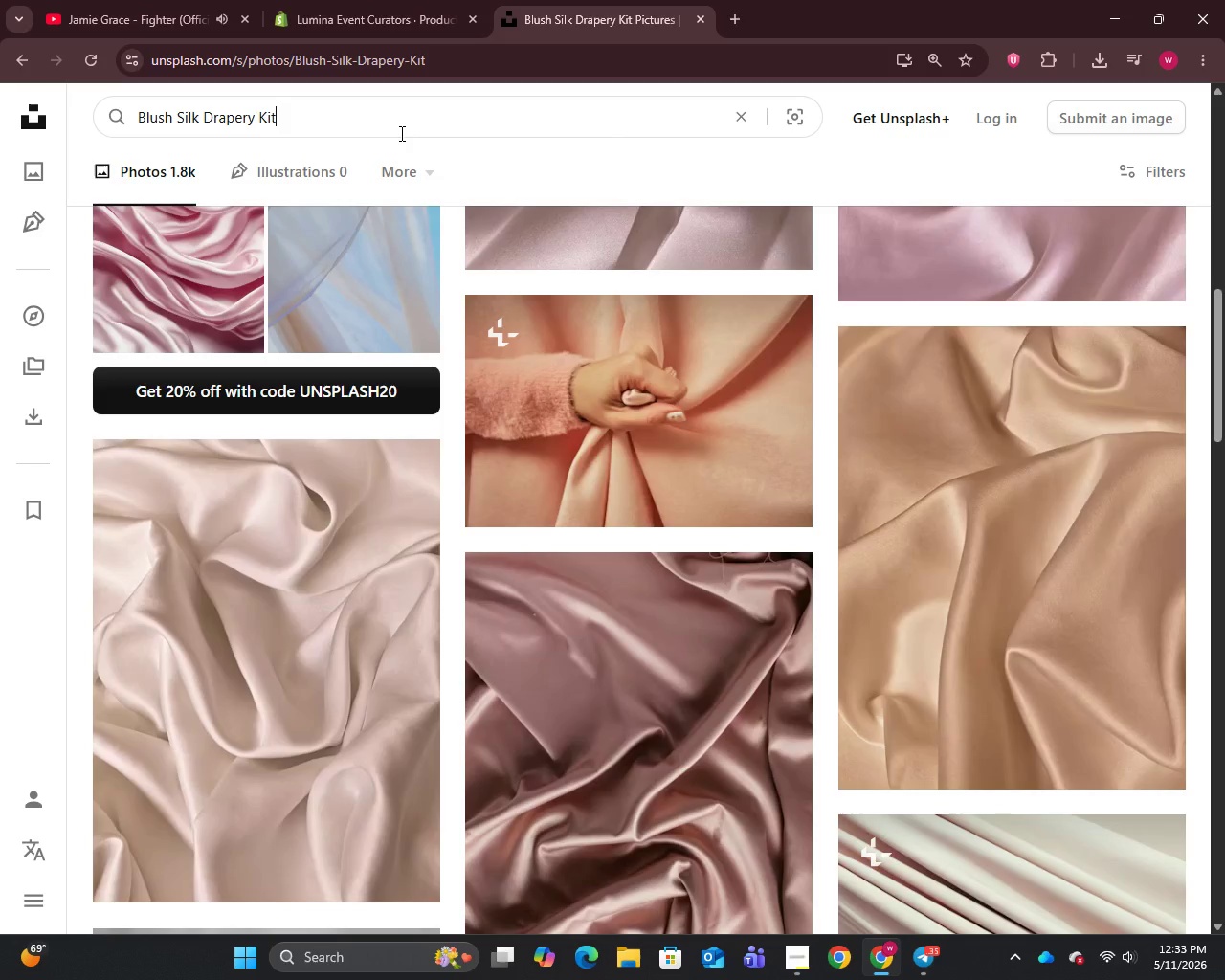 
left_click([400, 133])
 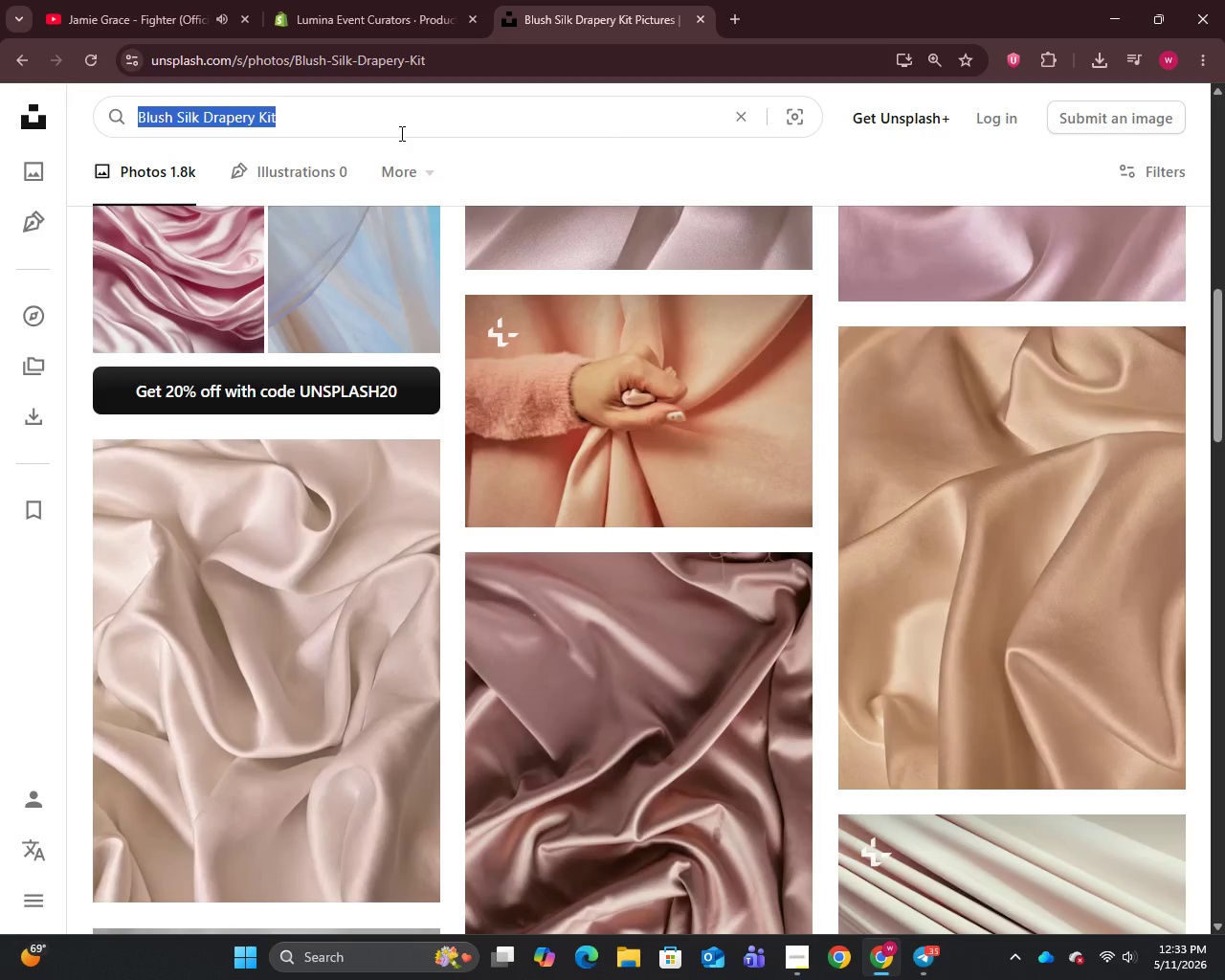 
key(Control+A)
 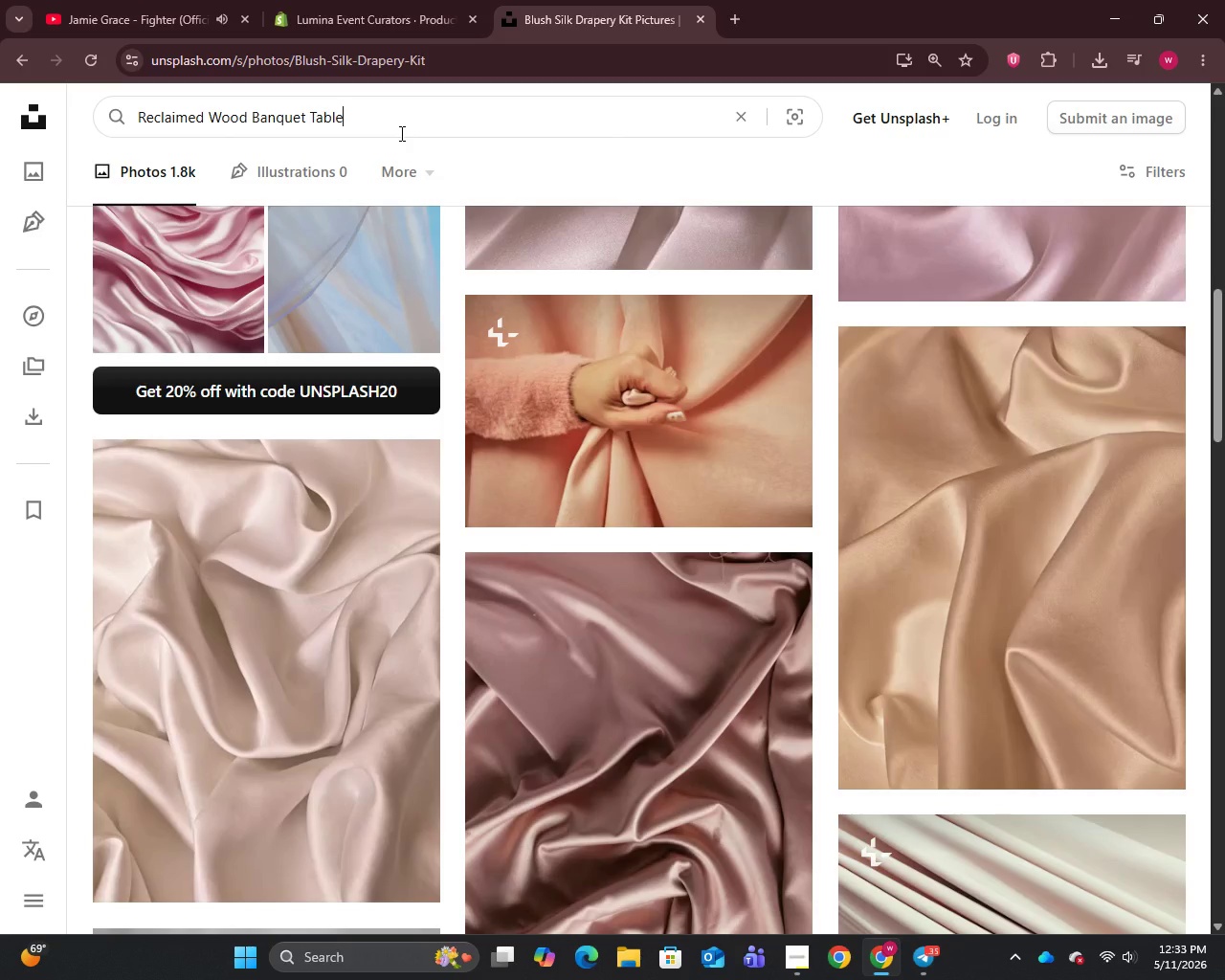 
key(Control+V)
 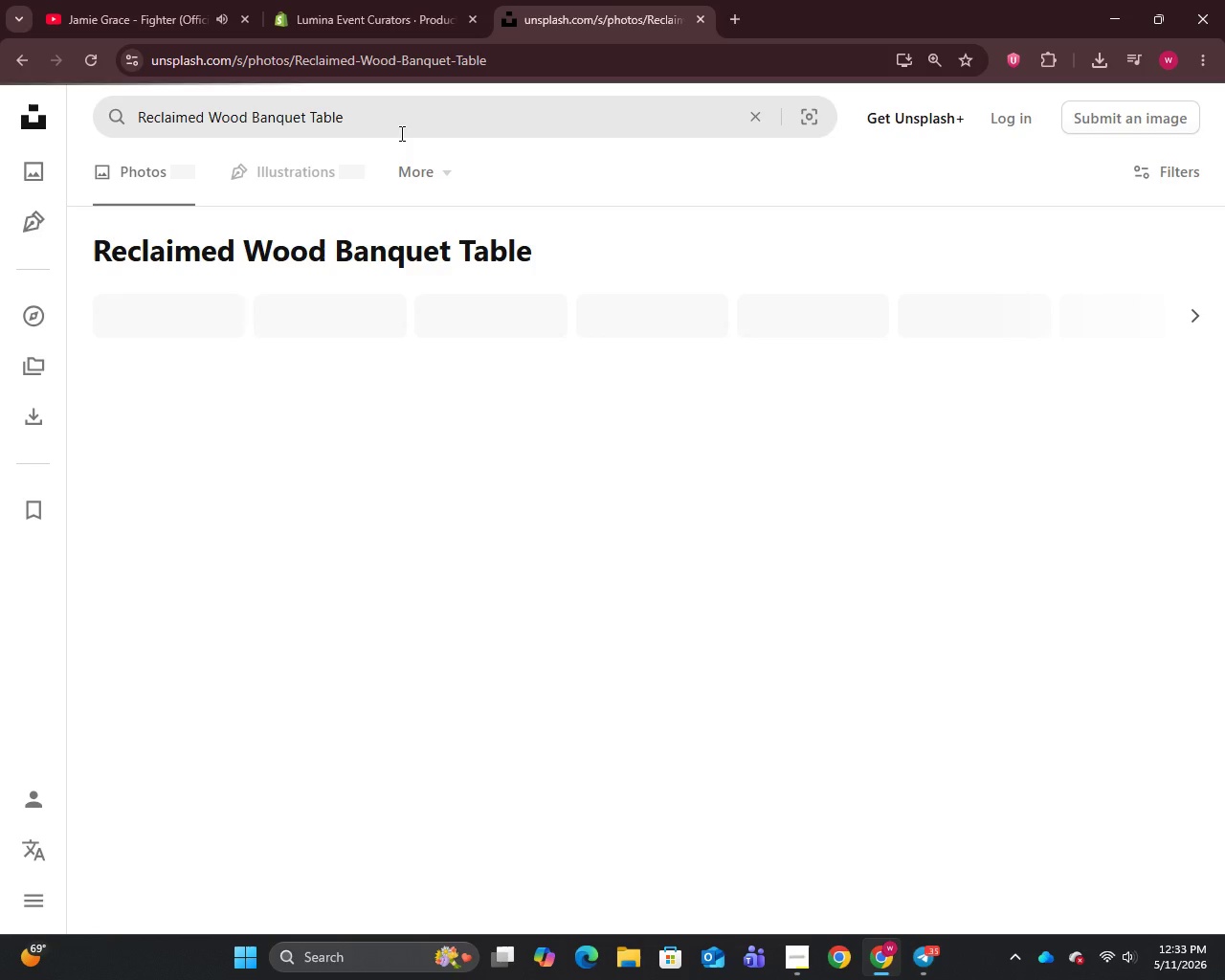 
key(Enter)
 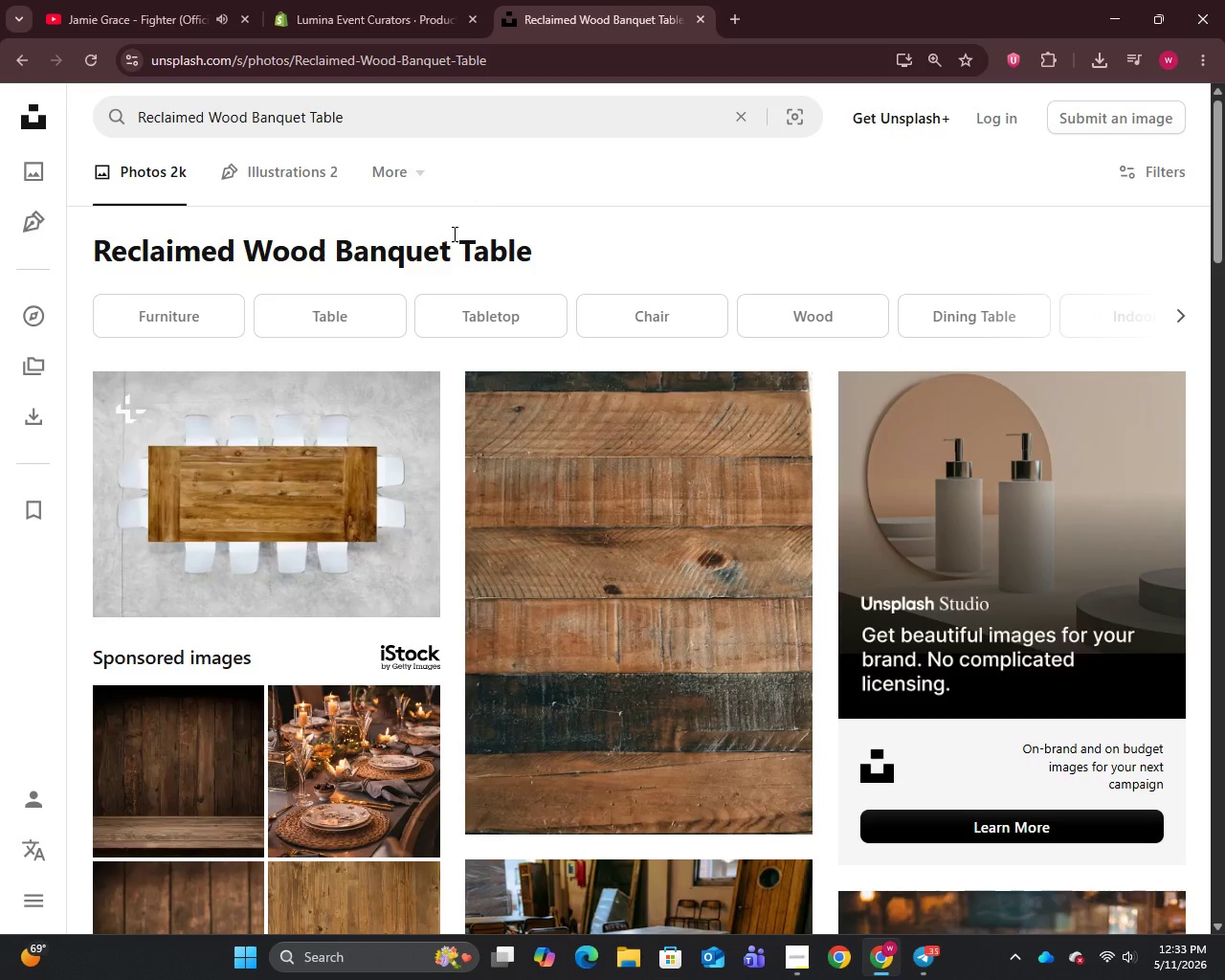 
right_click([292, 490])
 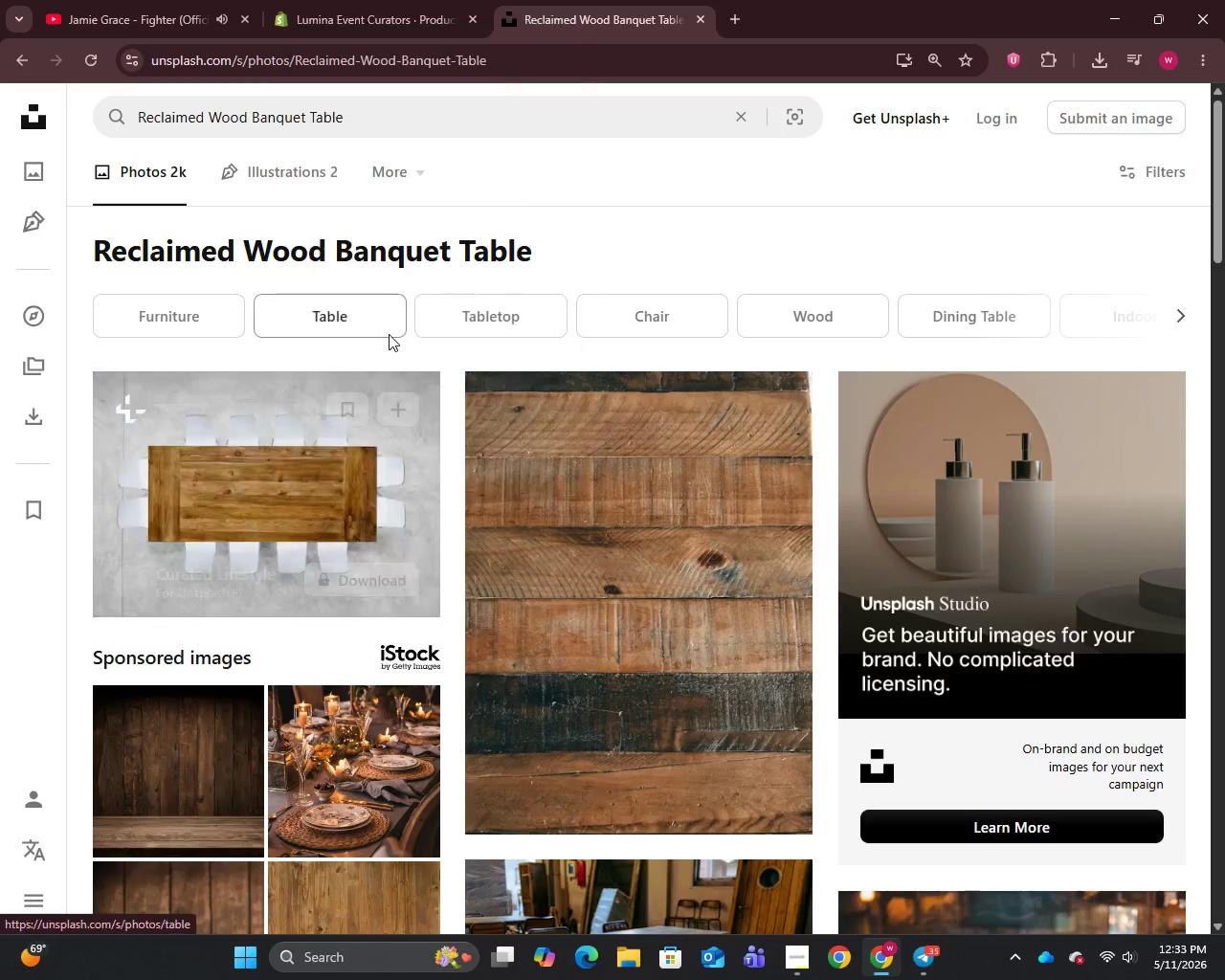 
left_click([389, 334])
 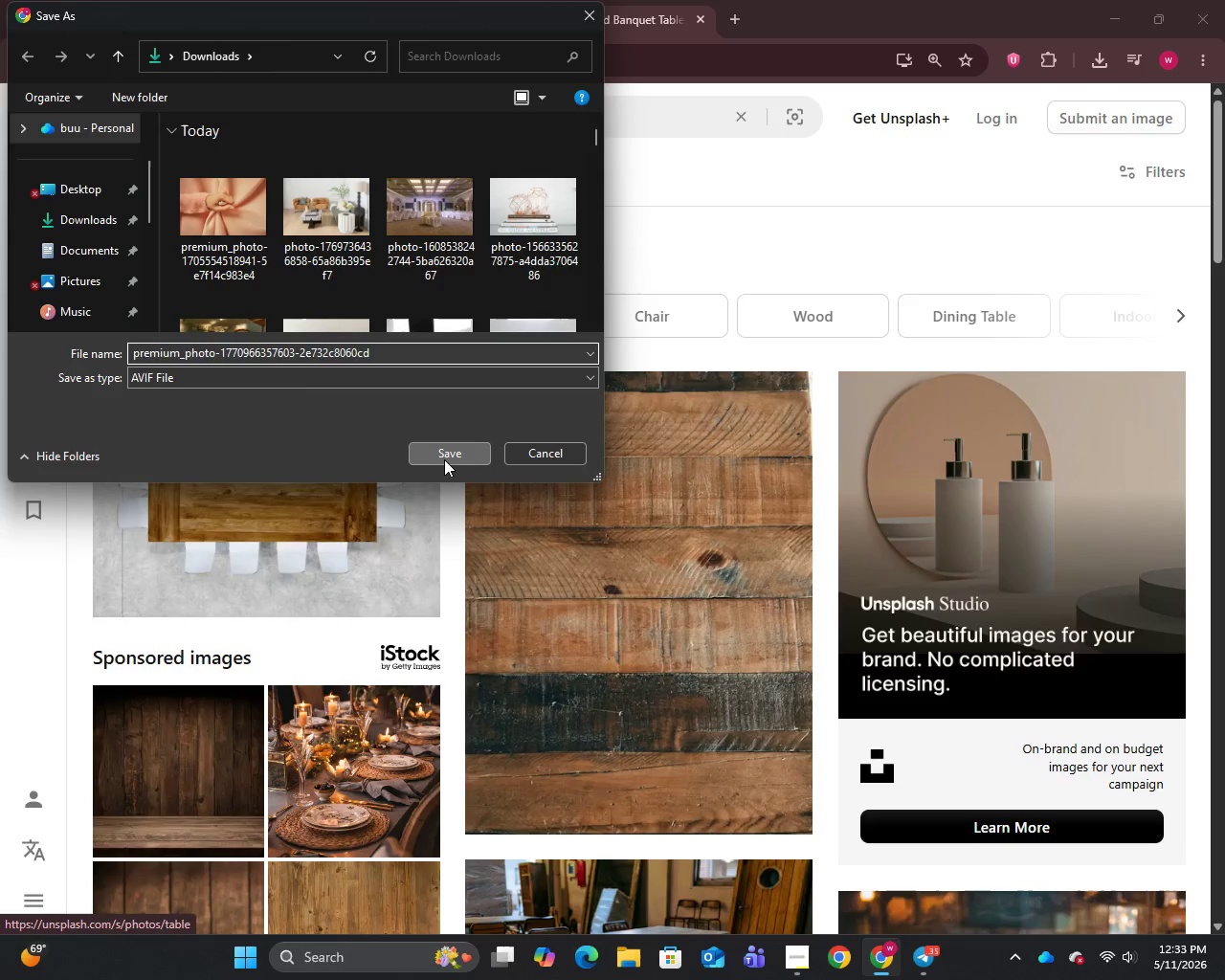 
left_click([444, 459])
 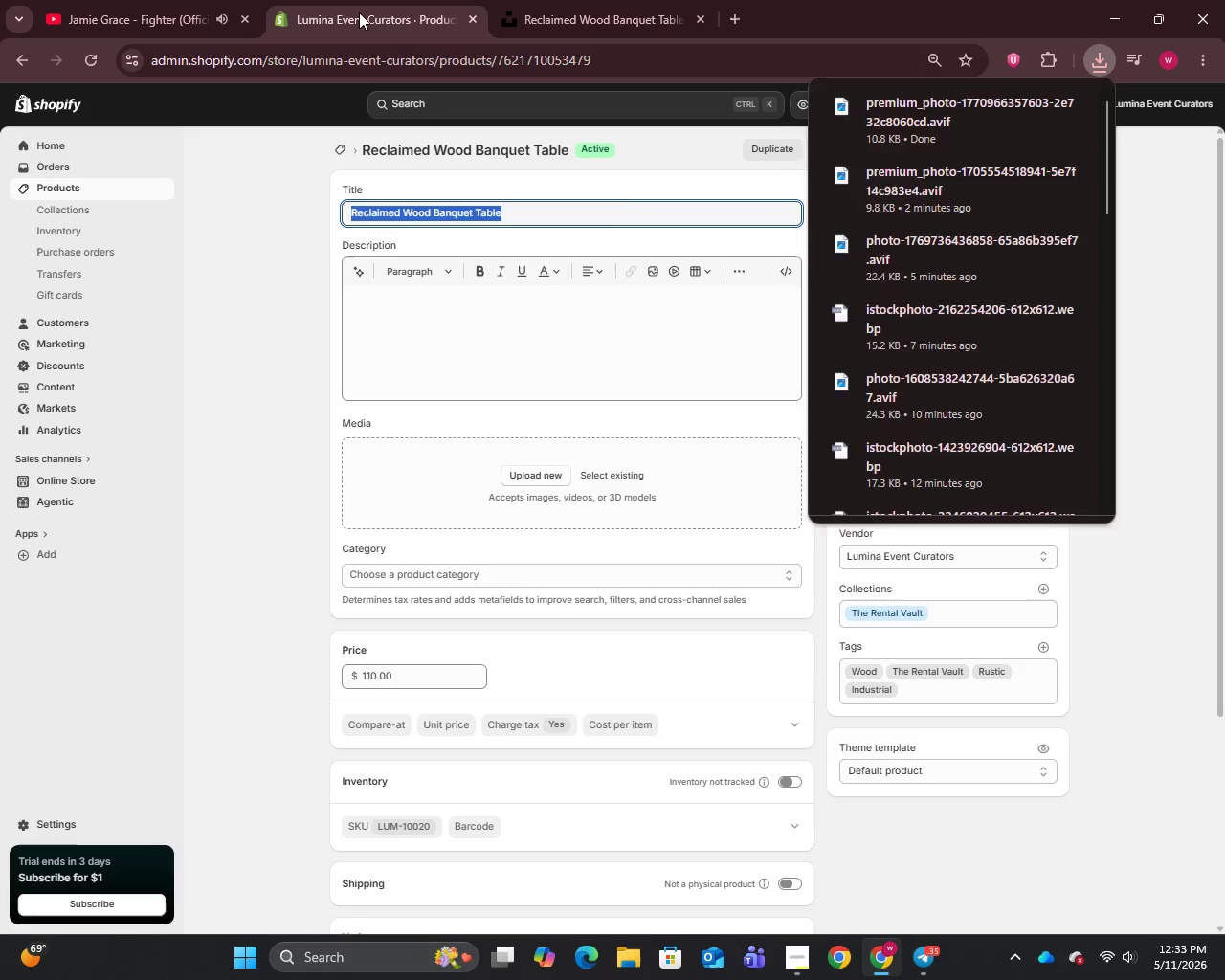 
left_click([359, 12])
 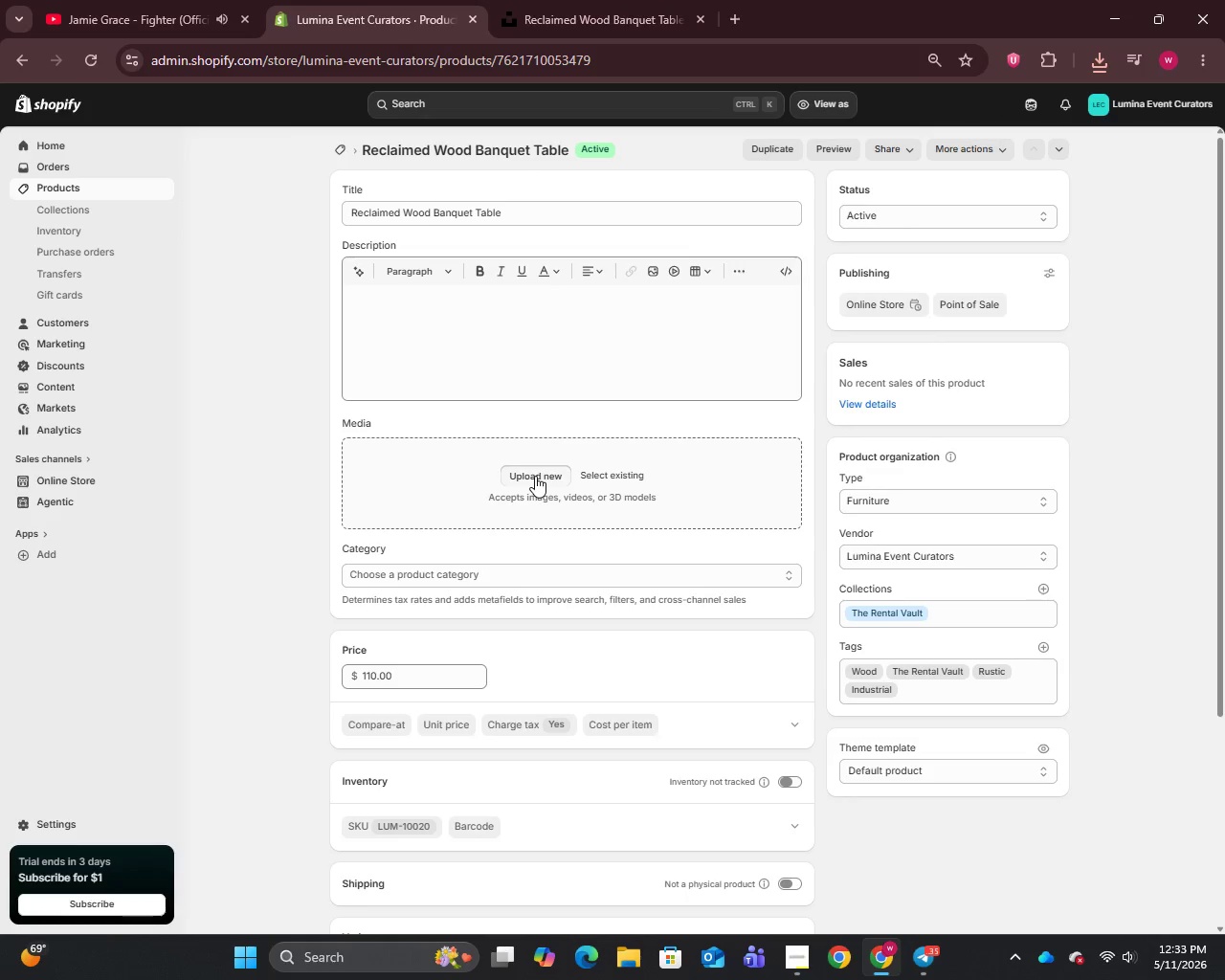 
left_click([535, 476])
 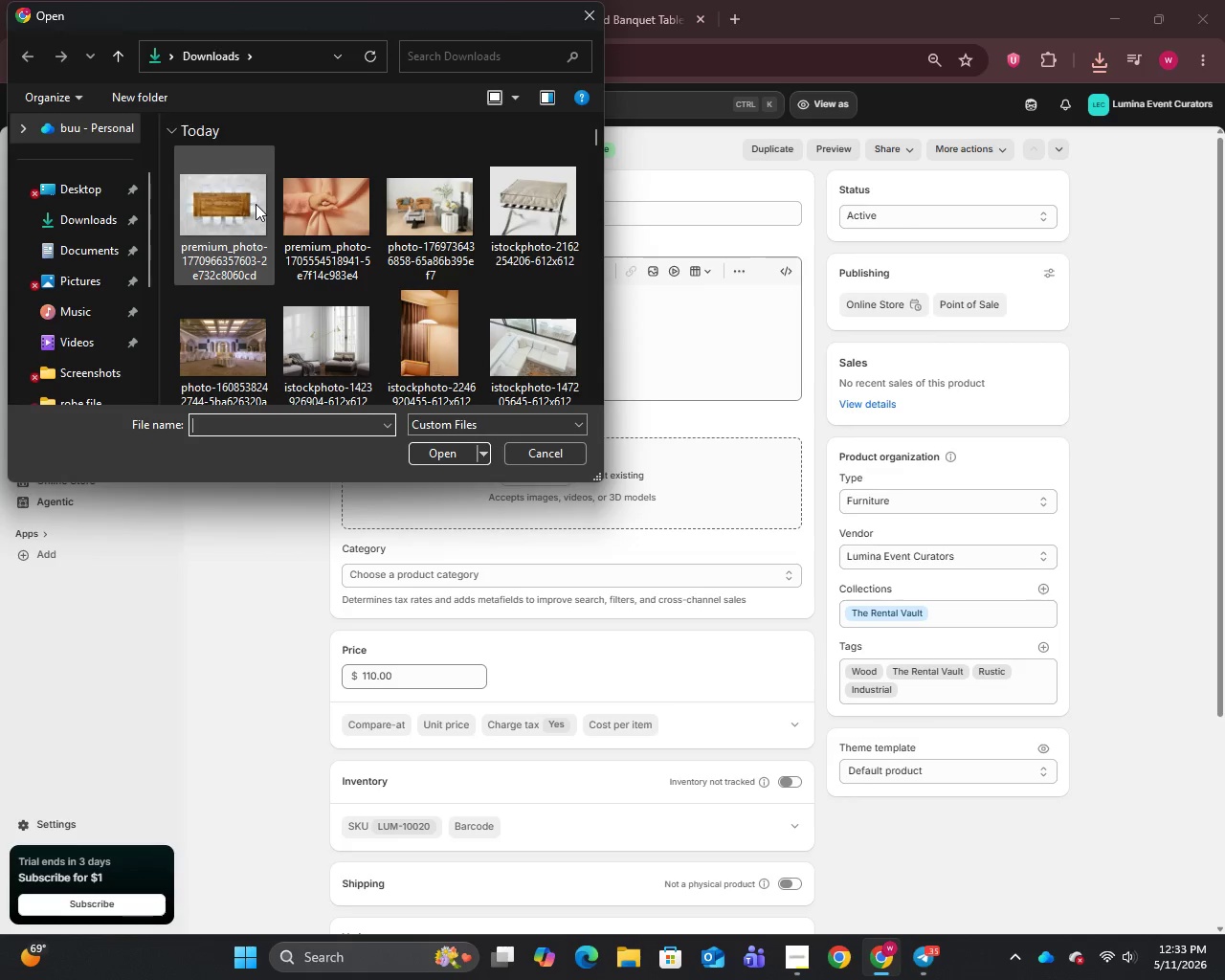 
left_click([256, 204])
 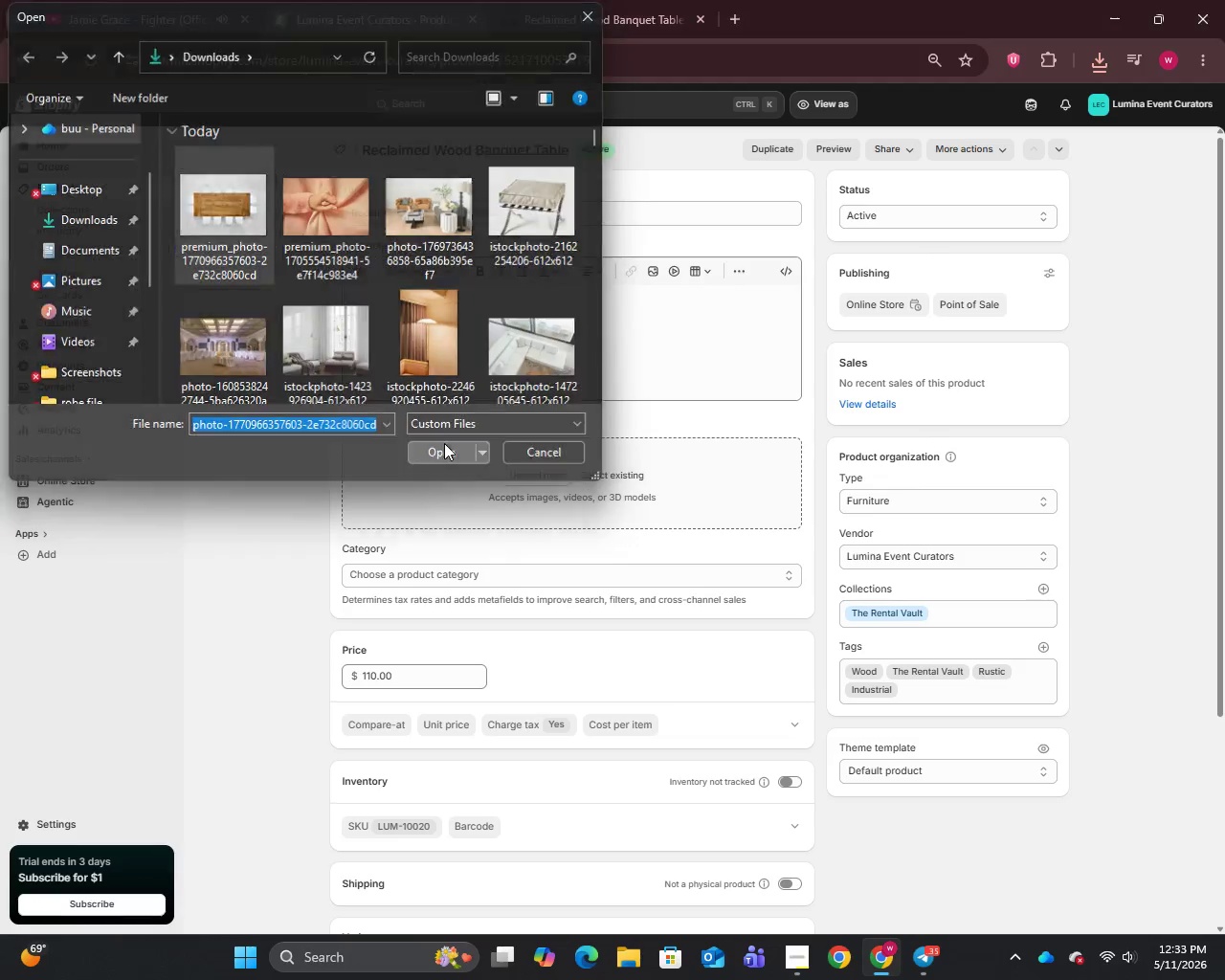 
left_click([444, 443])
 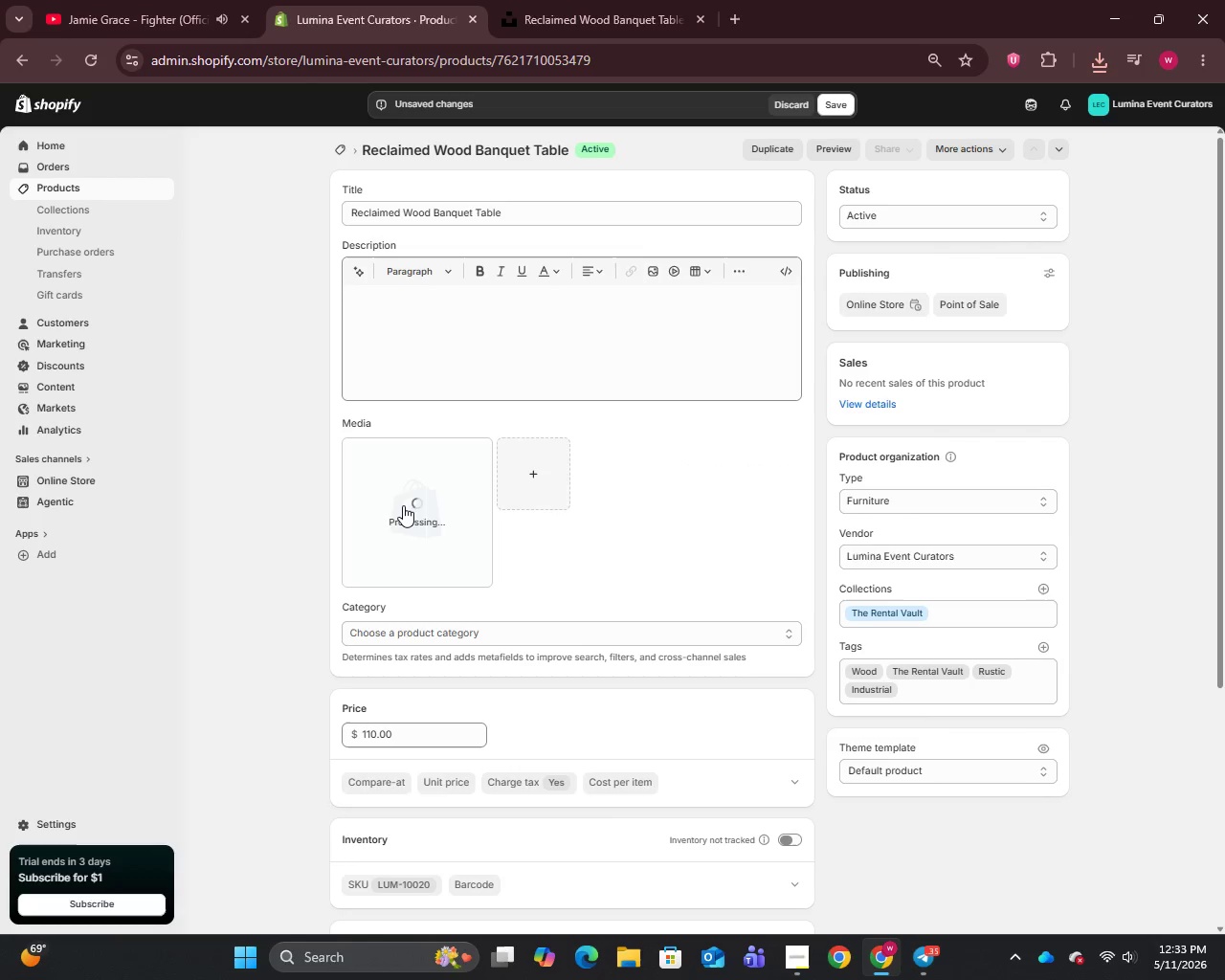 
wait(6.06)
 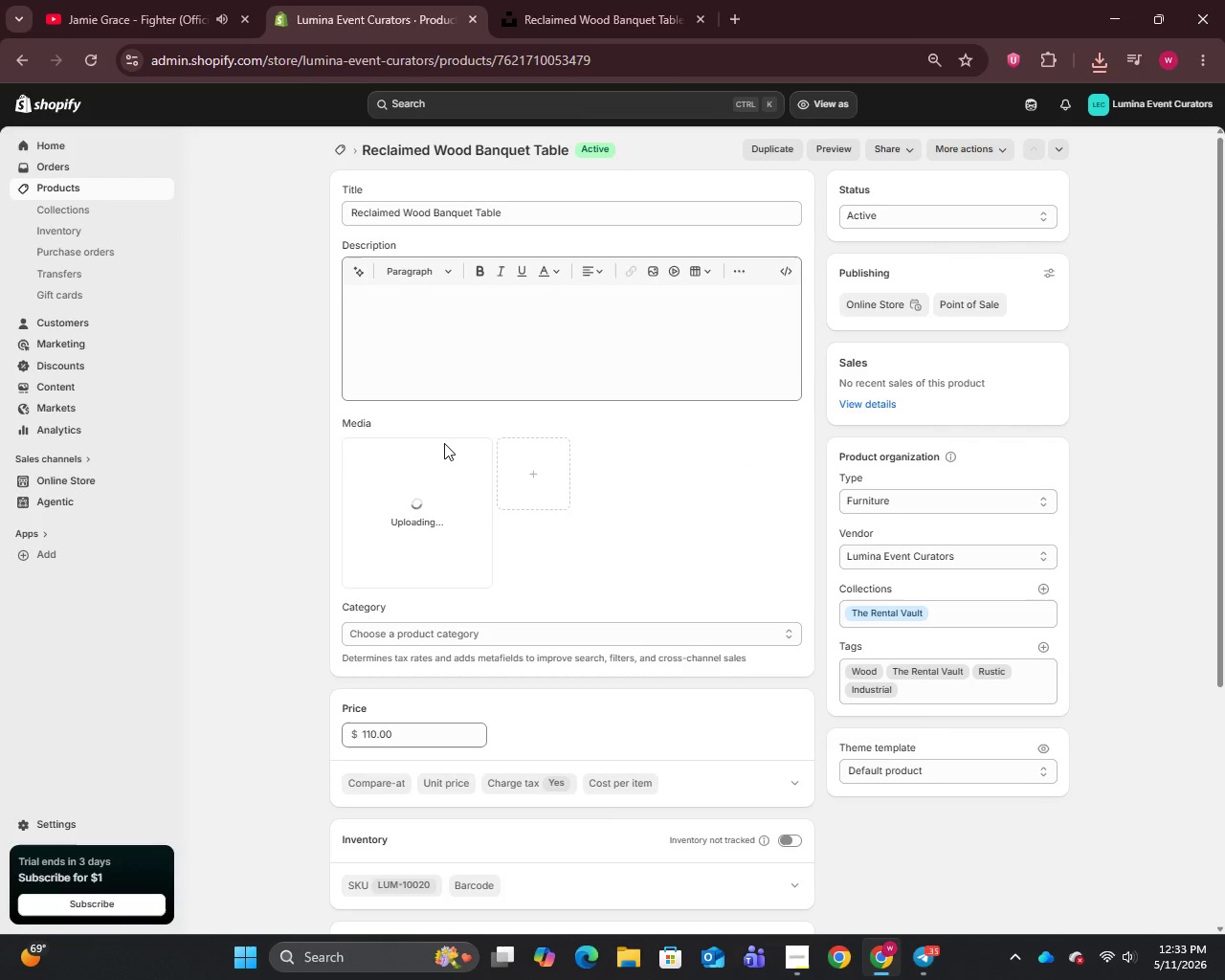 
left_click([397, 523])
 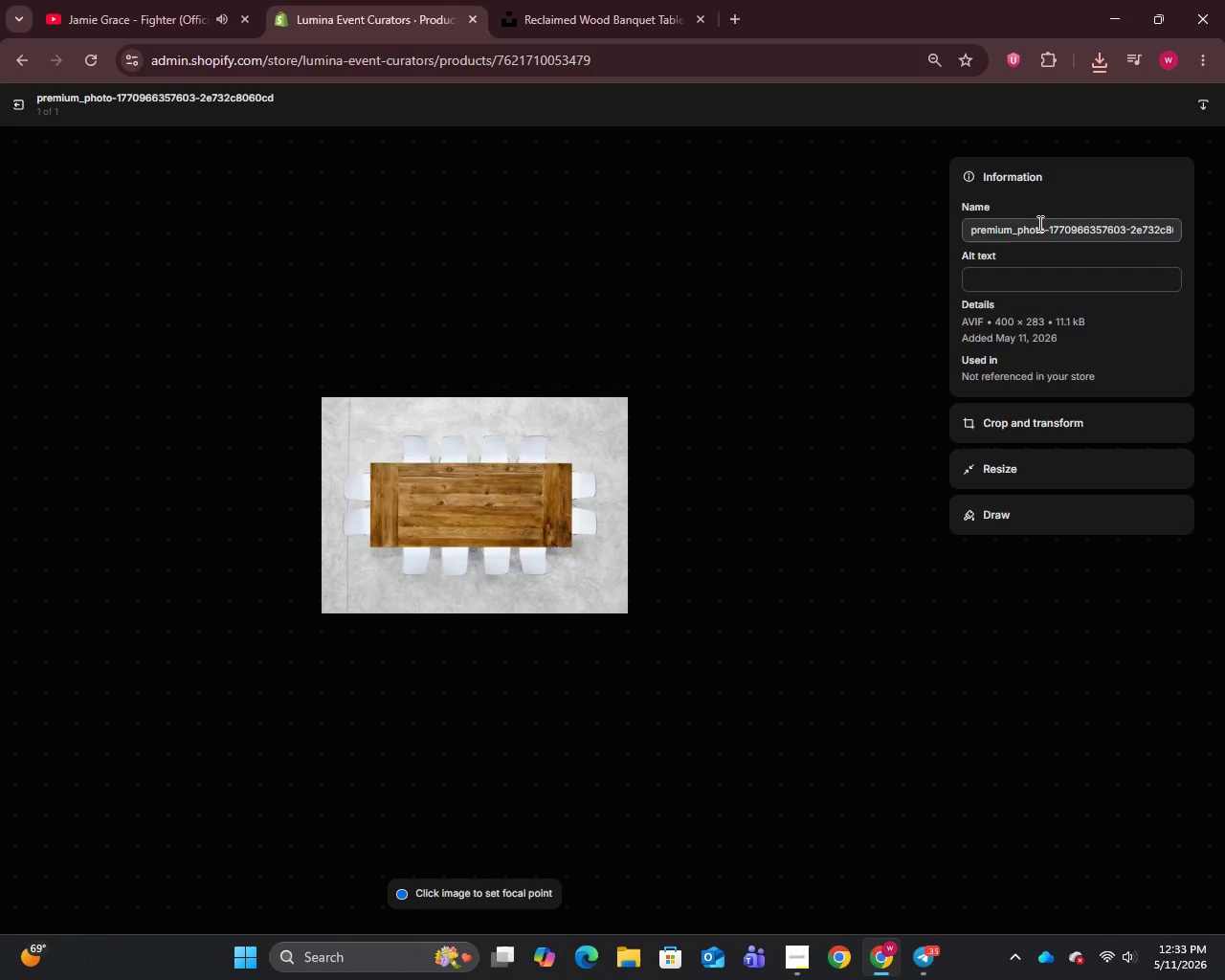 
left_click([1038, 223])
 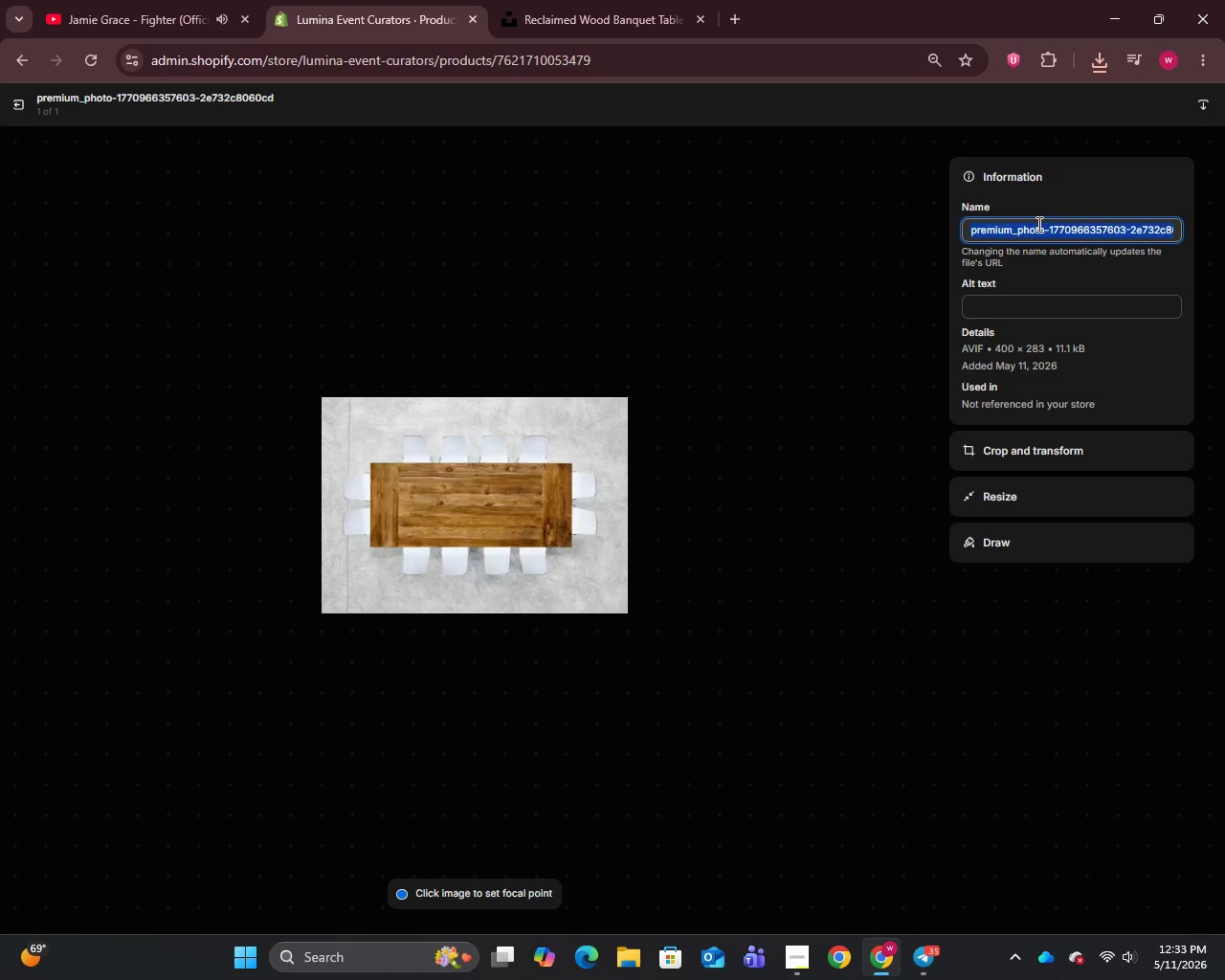 
key(Control+A)
 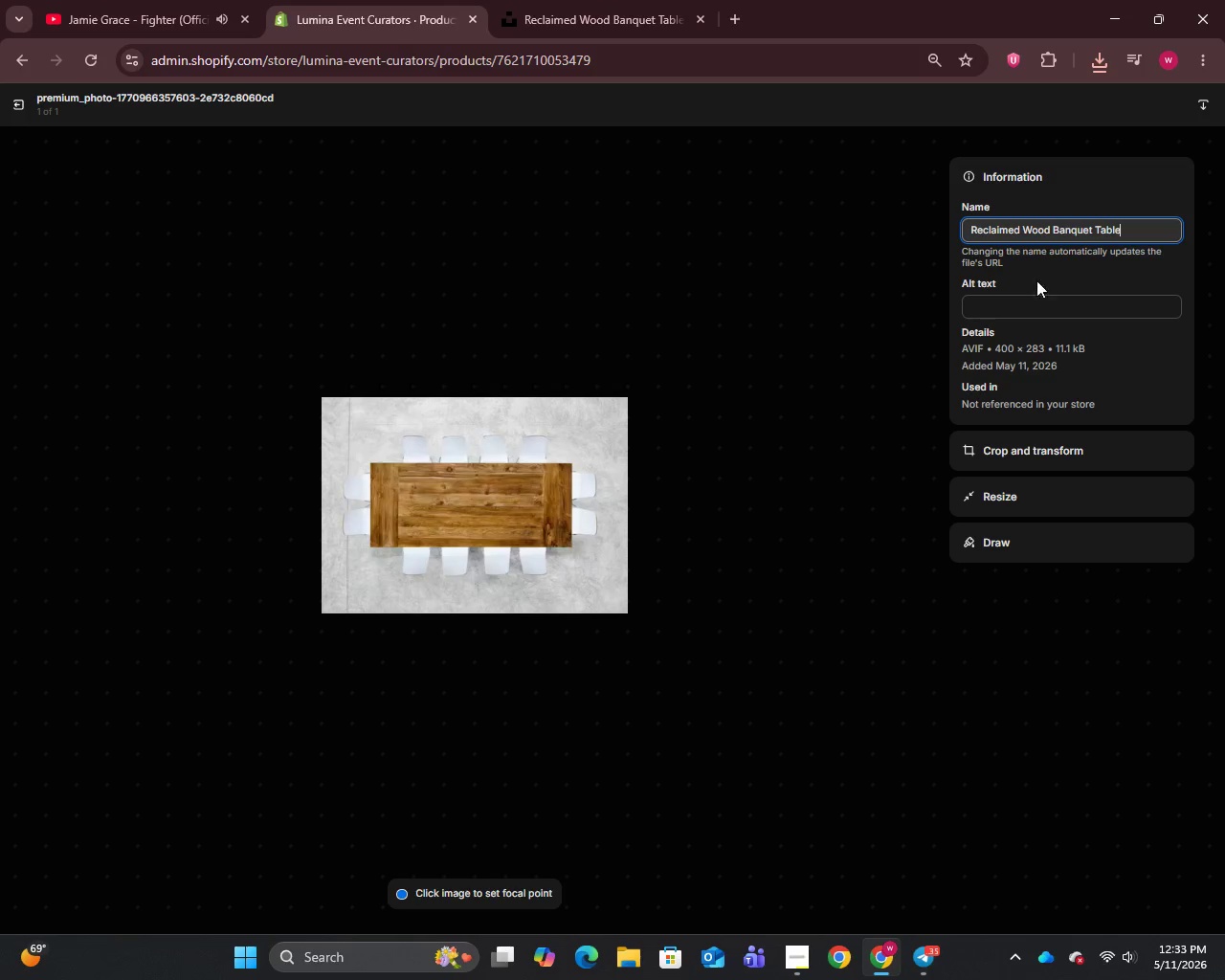 
key(Control+V)
 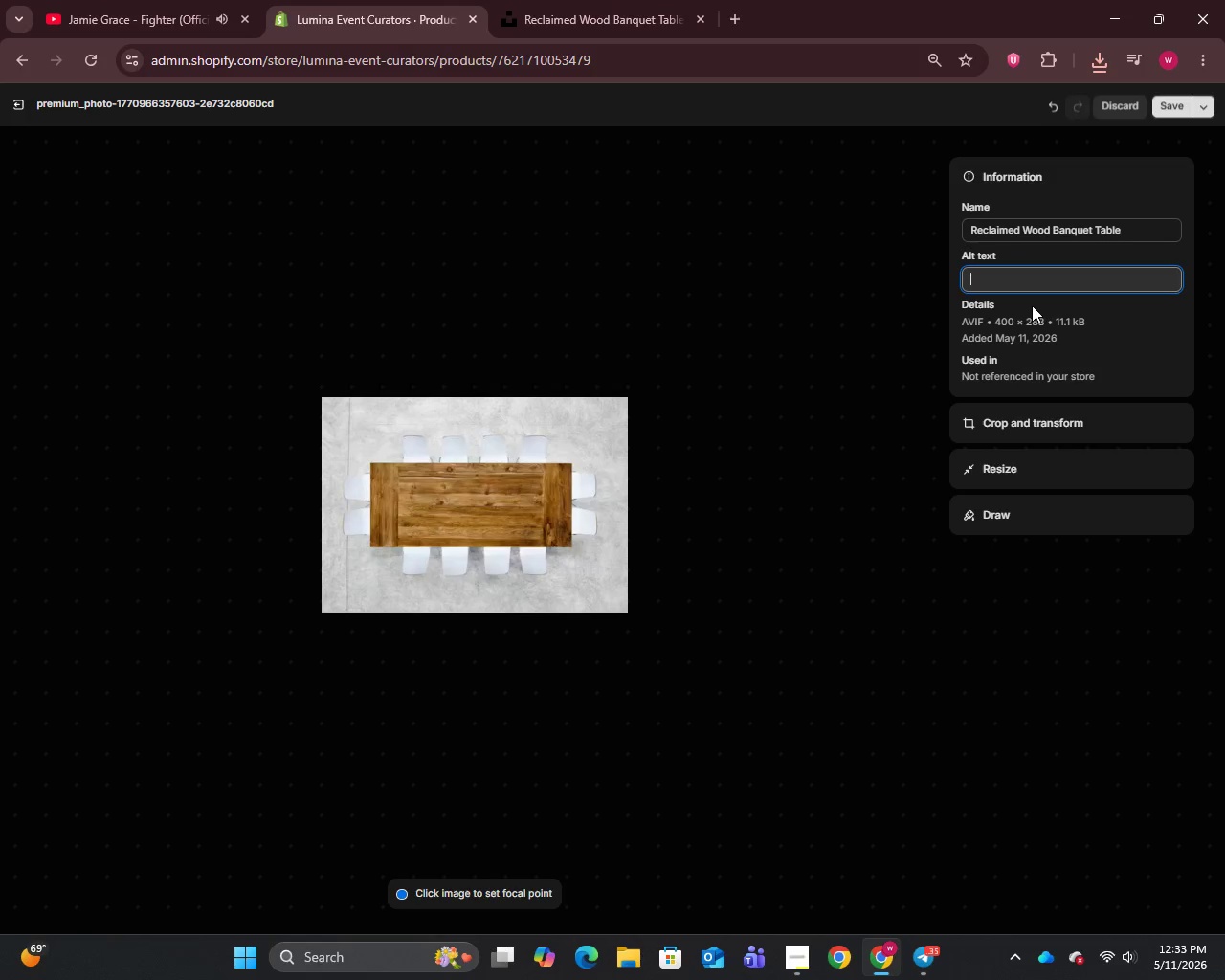 
left_click([1034, 305])
 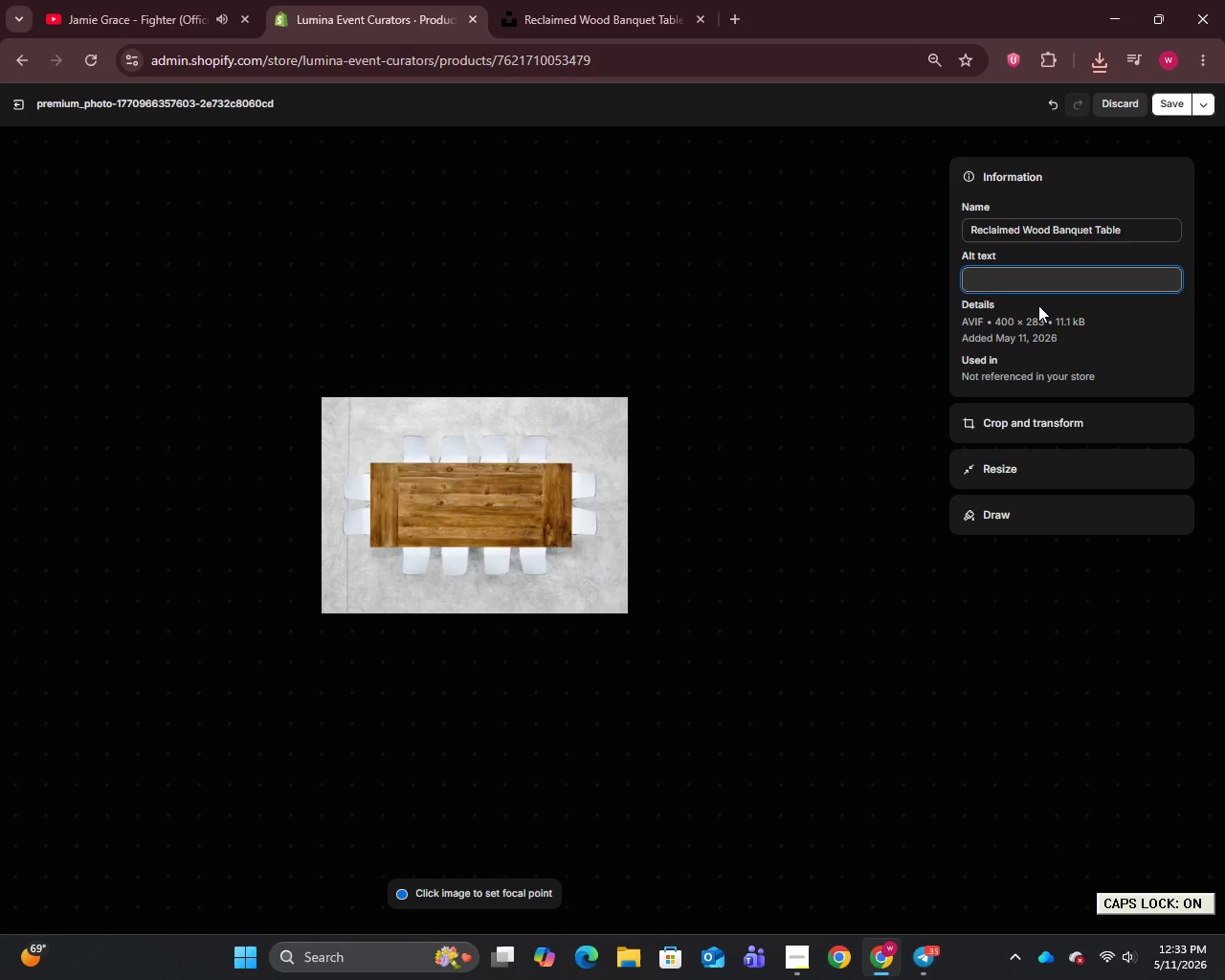 
type(Reclaimed Wood Banquet Table rental - rustic 8ft event dining tables by Lumins)
key(Backspace)
type(a Event Curators)
 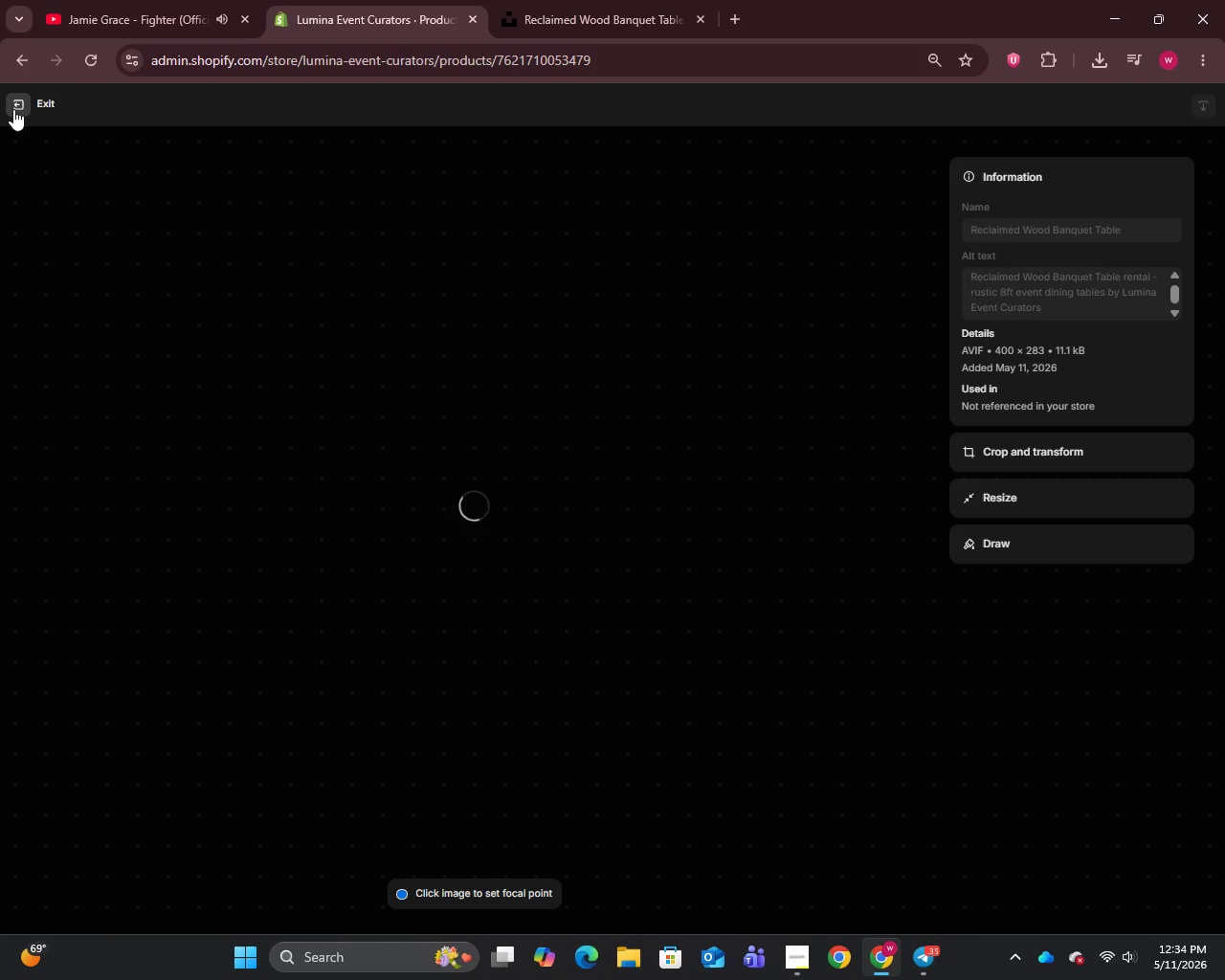 
left_click([13, 109])
 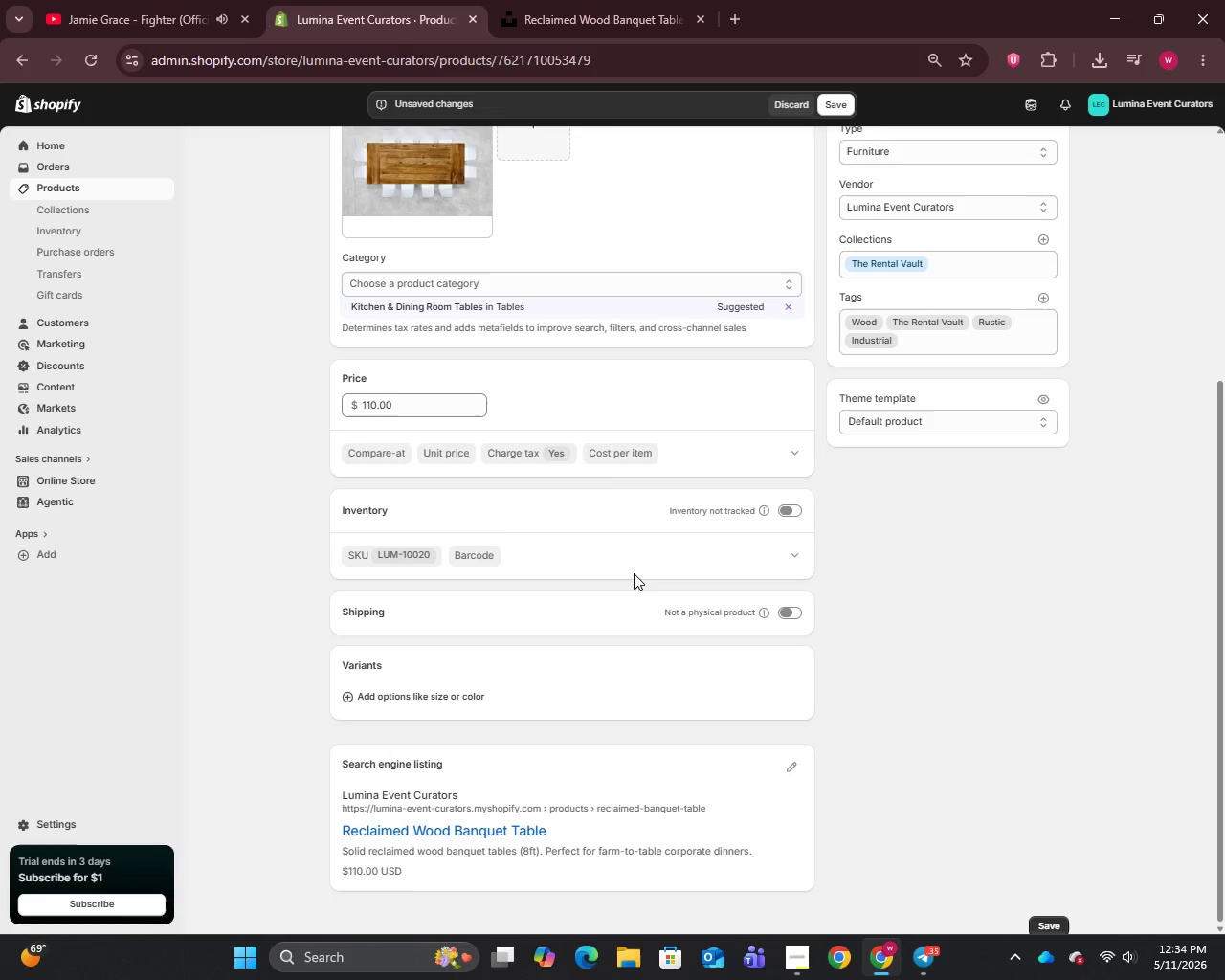 
scroll: coordinate [634, 573], scroll_direction: down, amount: 7.0
 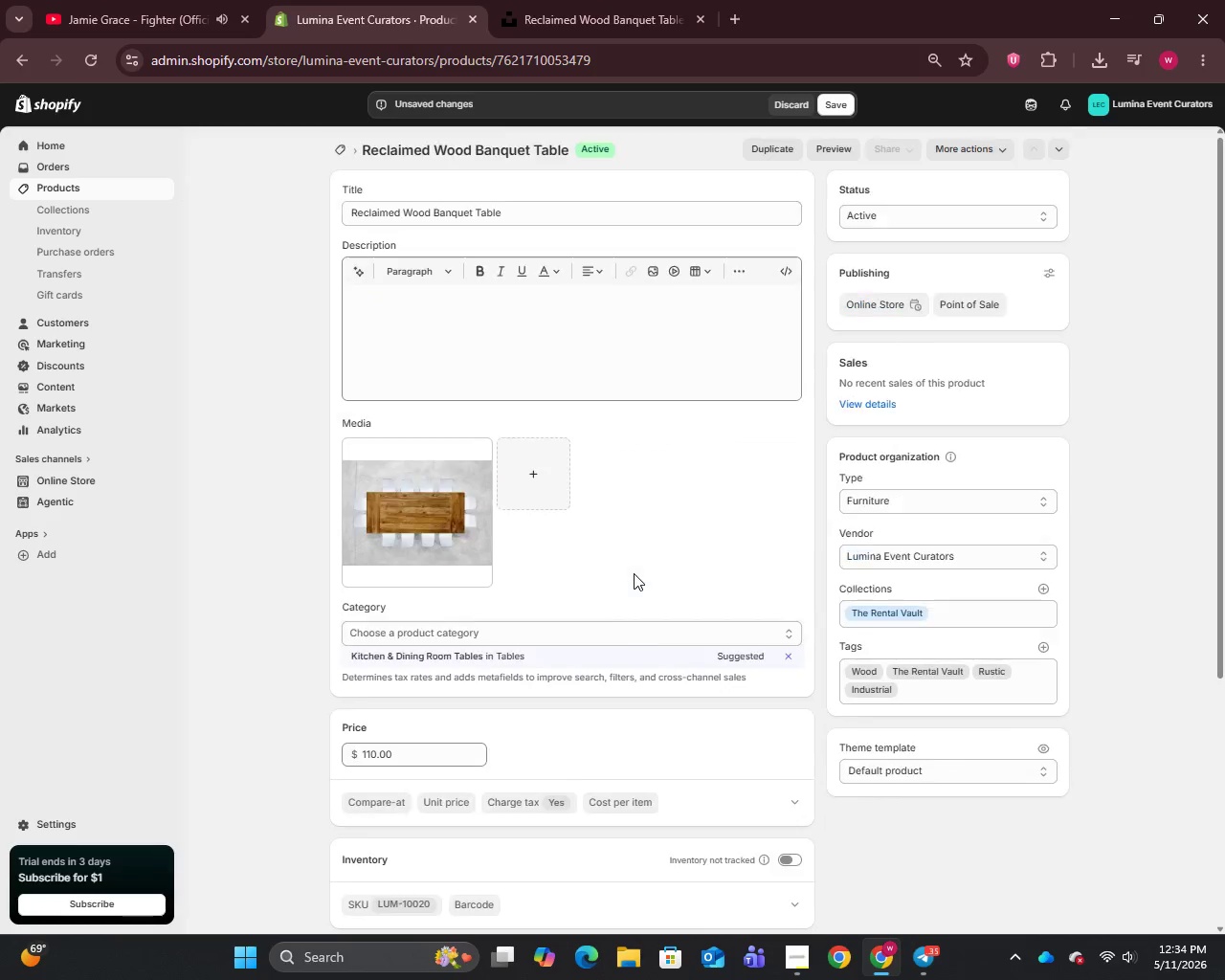 
scroll: coordinate [634, 573], scroll_direction: up, amount: 7.0
 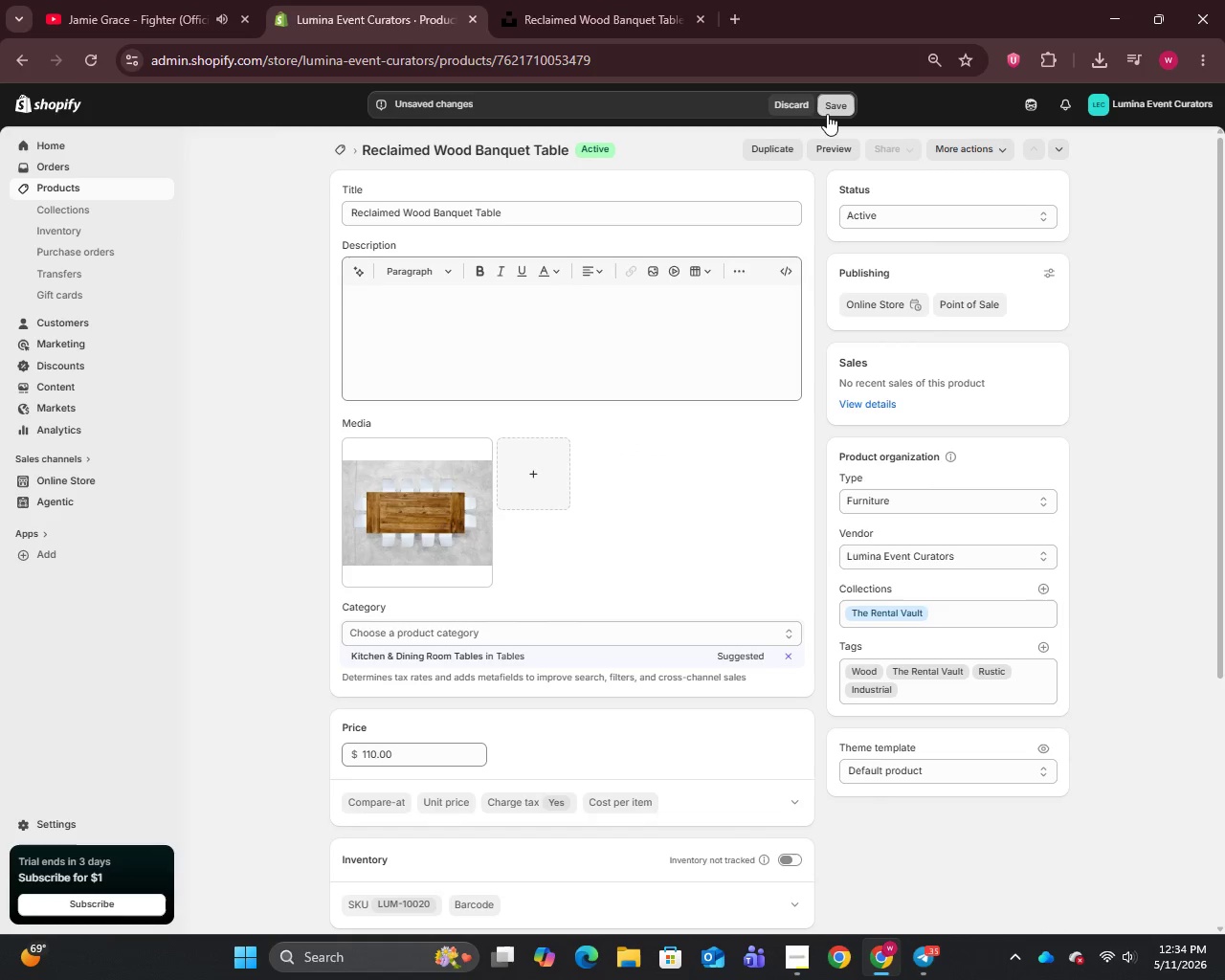 
left_click([827, 114])
 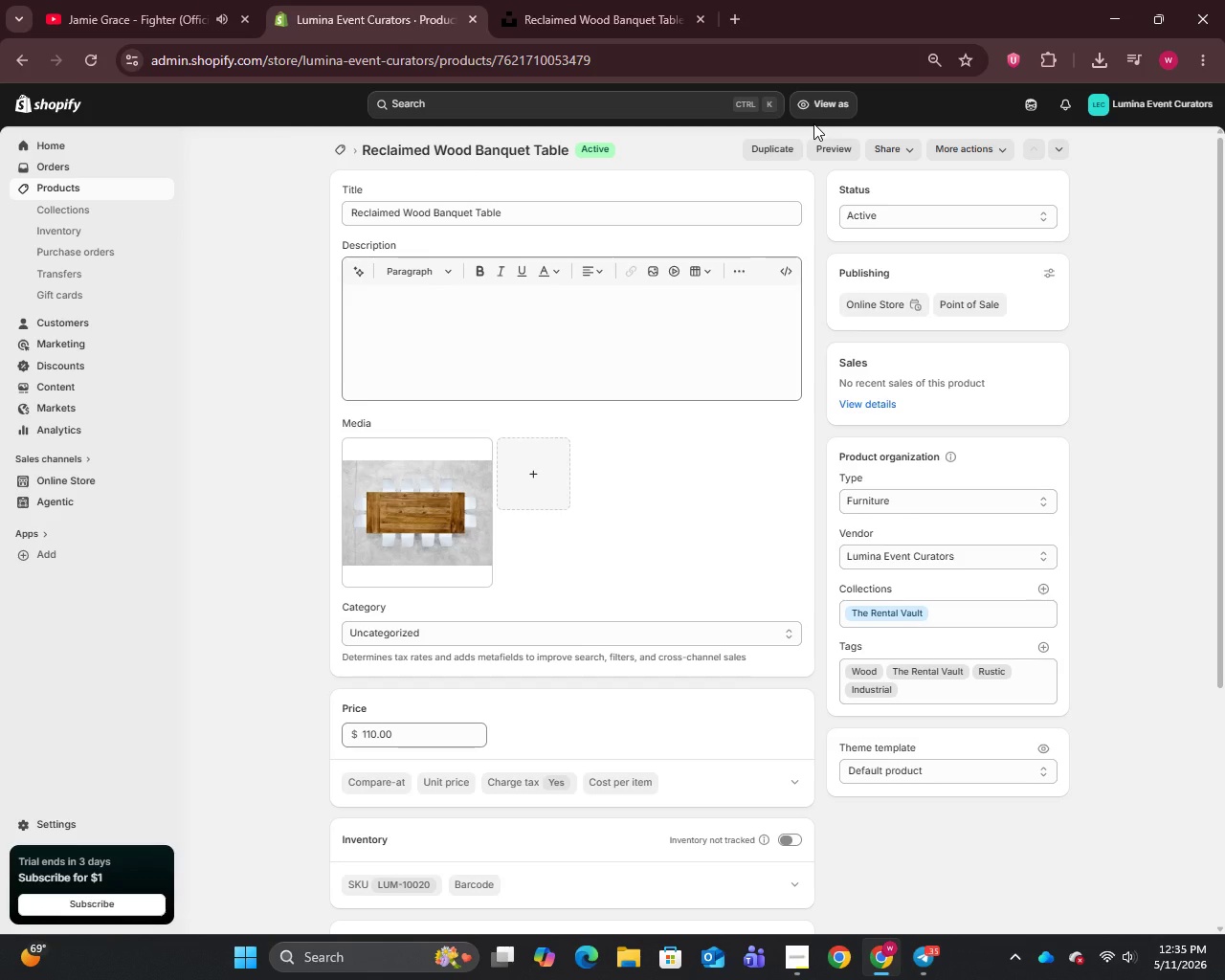 
wait(26.09)
 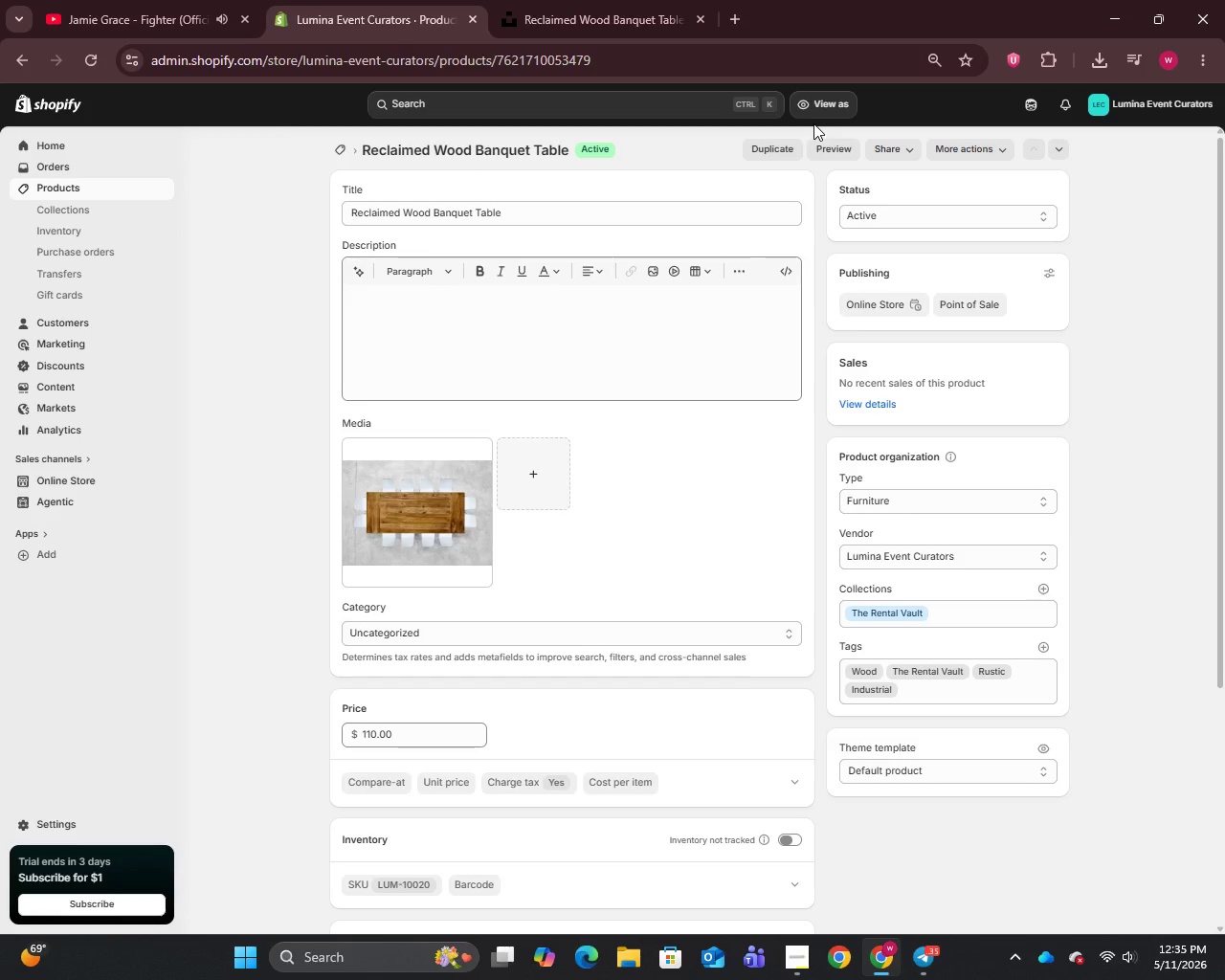 
left_click([61, 476])
 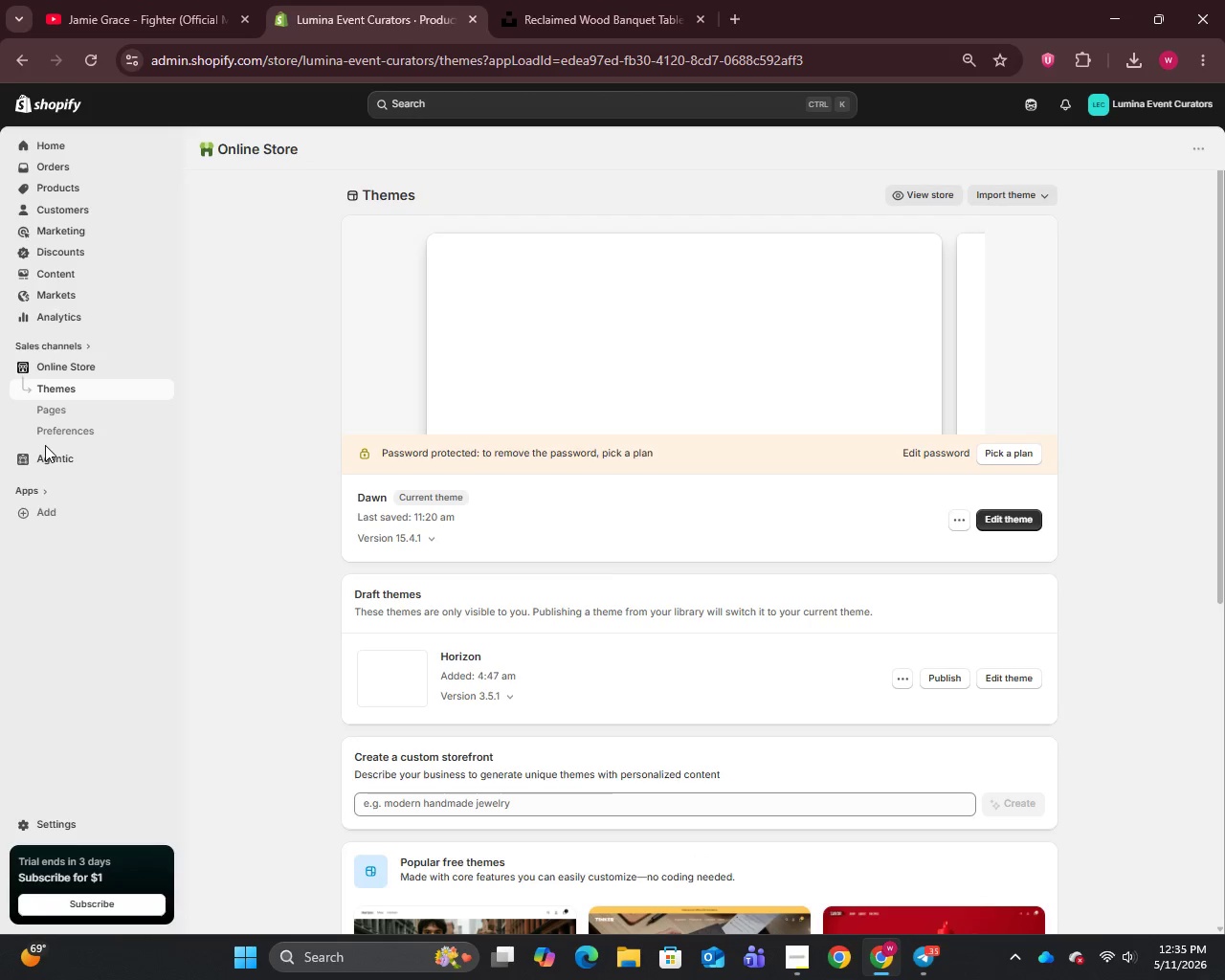 
wait(10.33)
 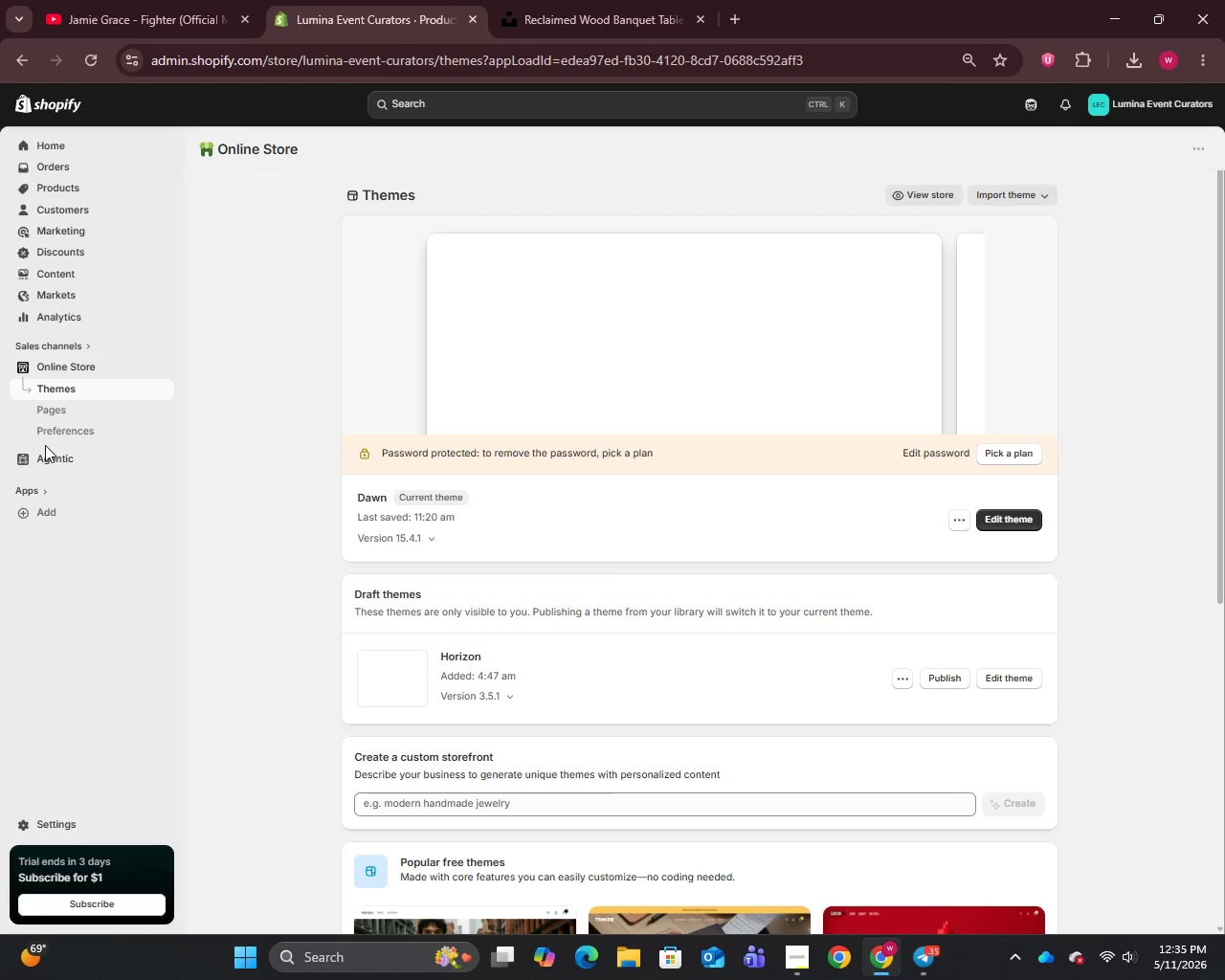 
left_click([1022, 508])
 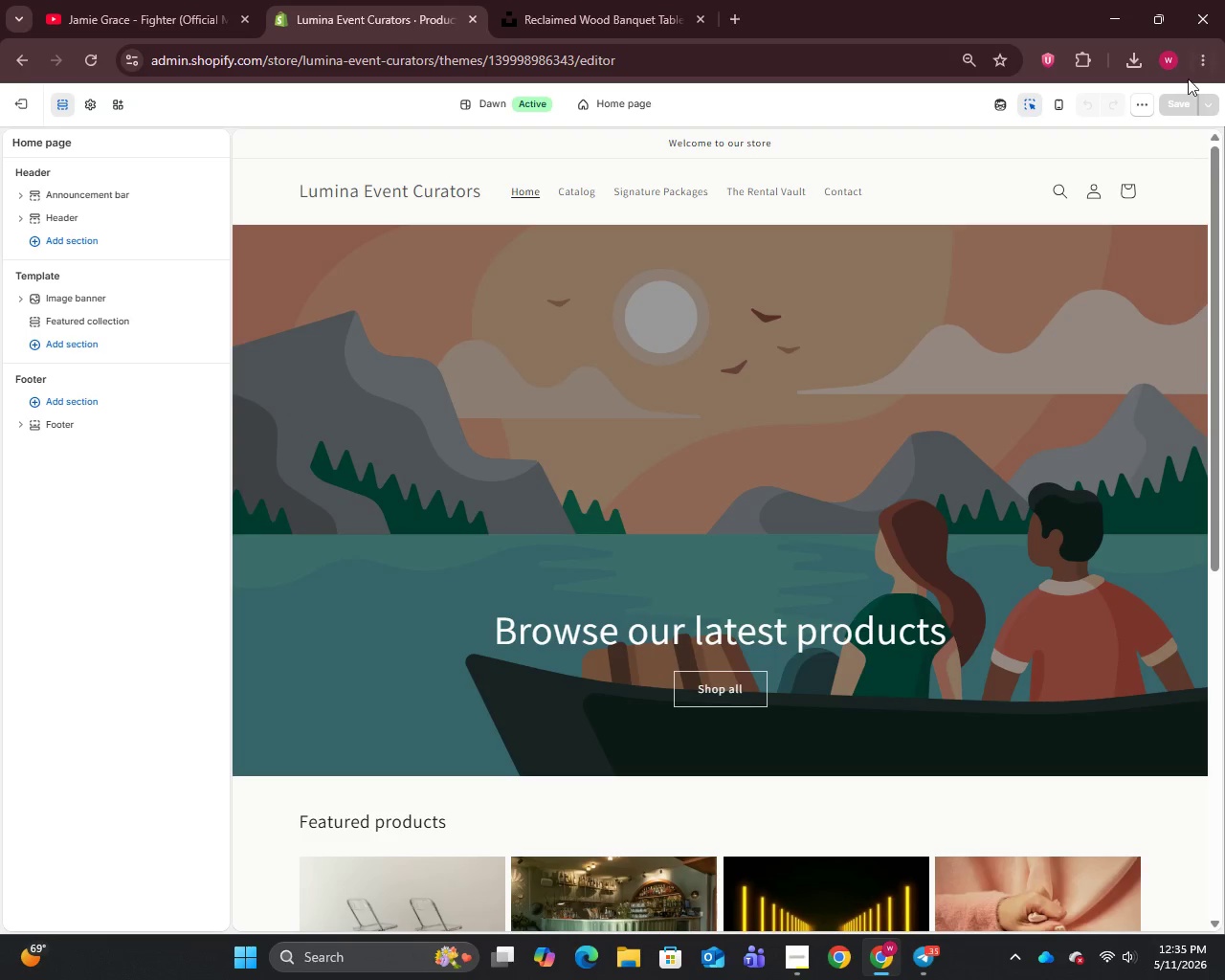 
left_click([1136, 103])
 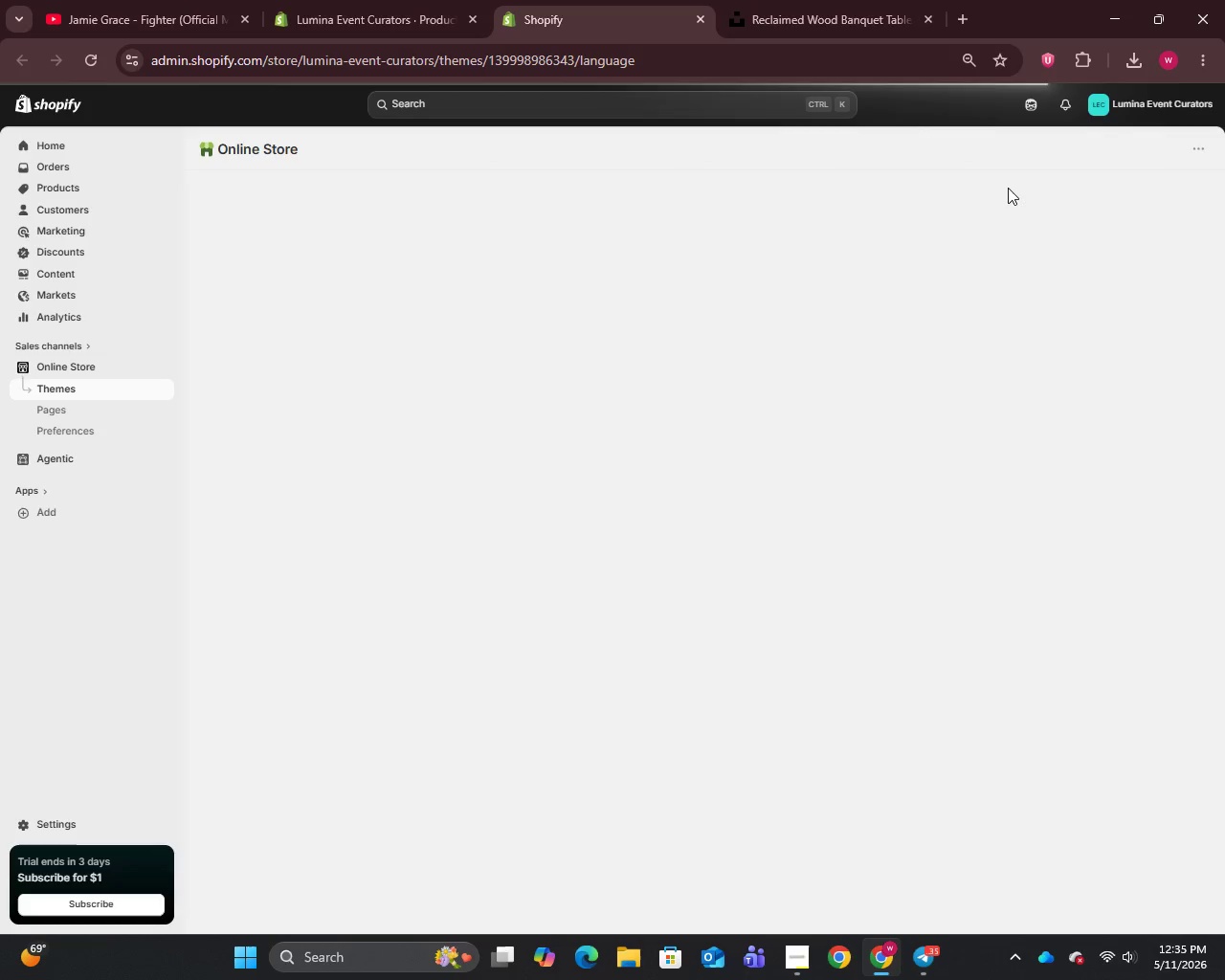 
wait(17.78)
 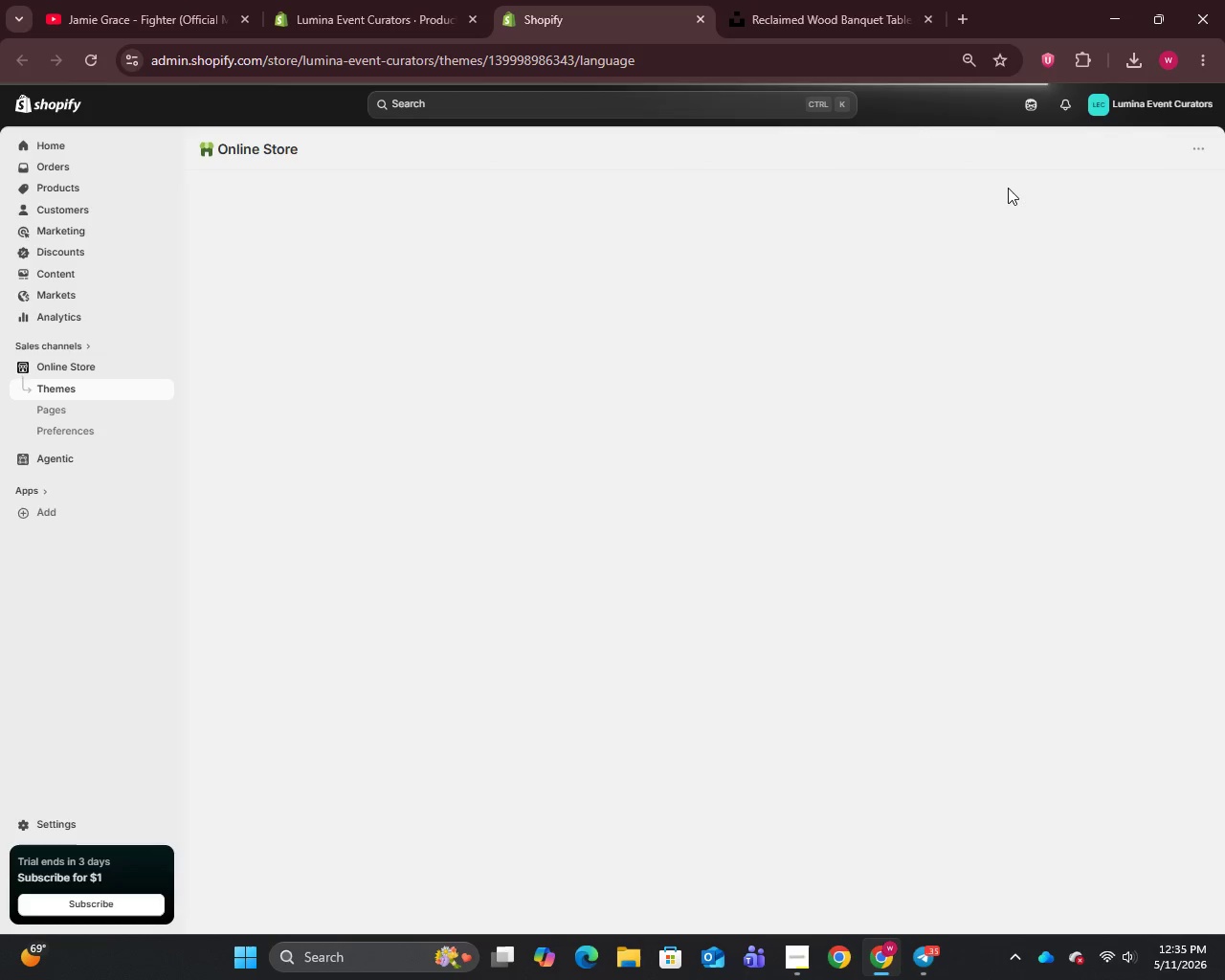 
left_click([1143, 243])
 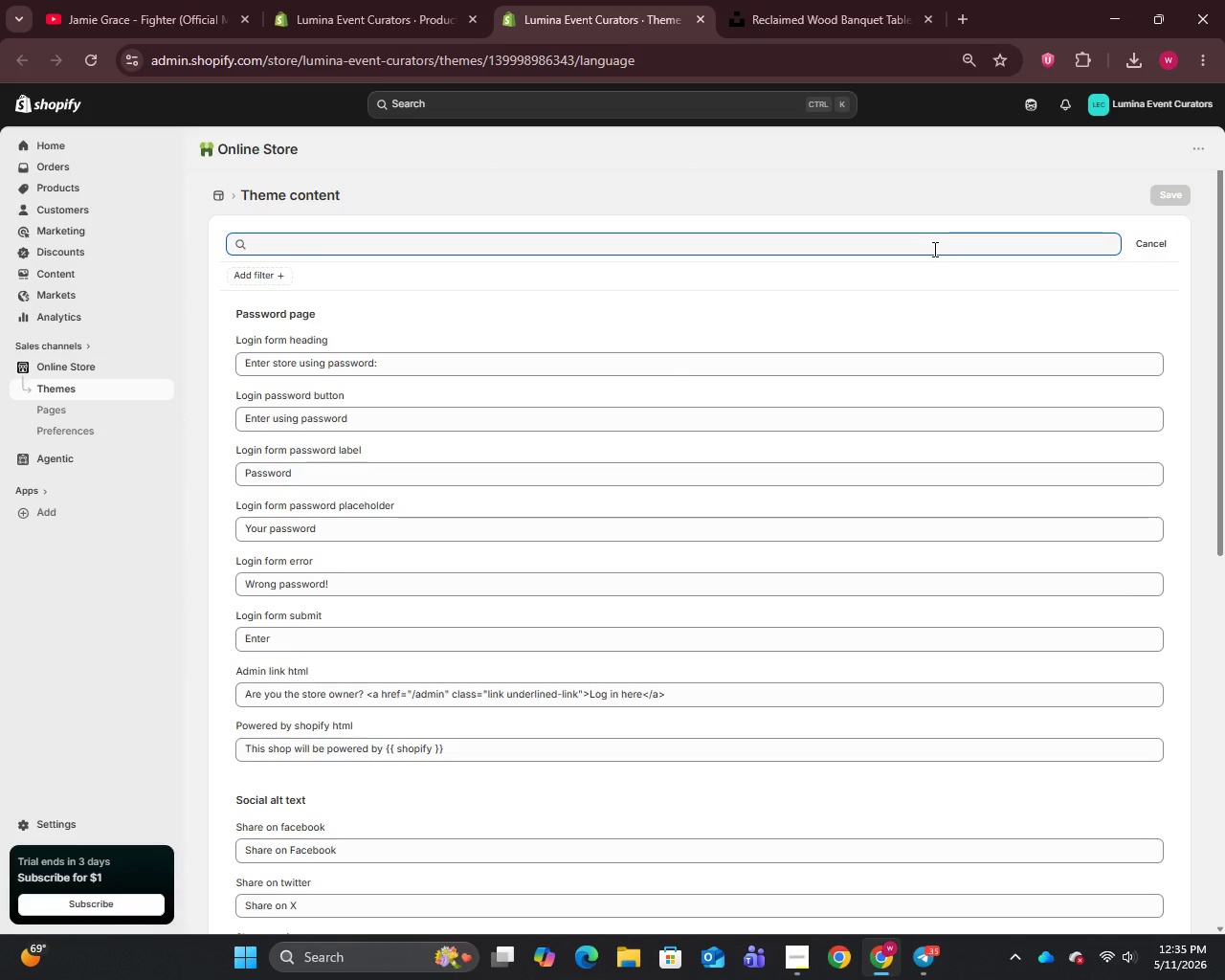 
type(shipping)
 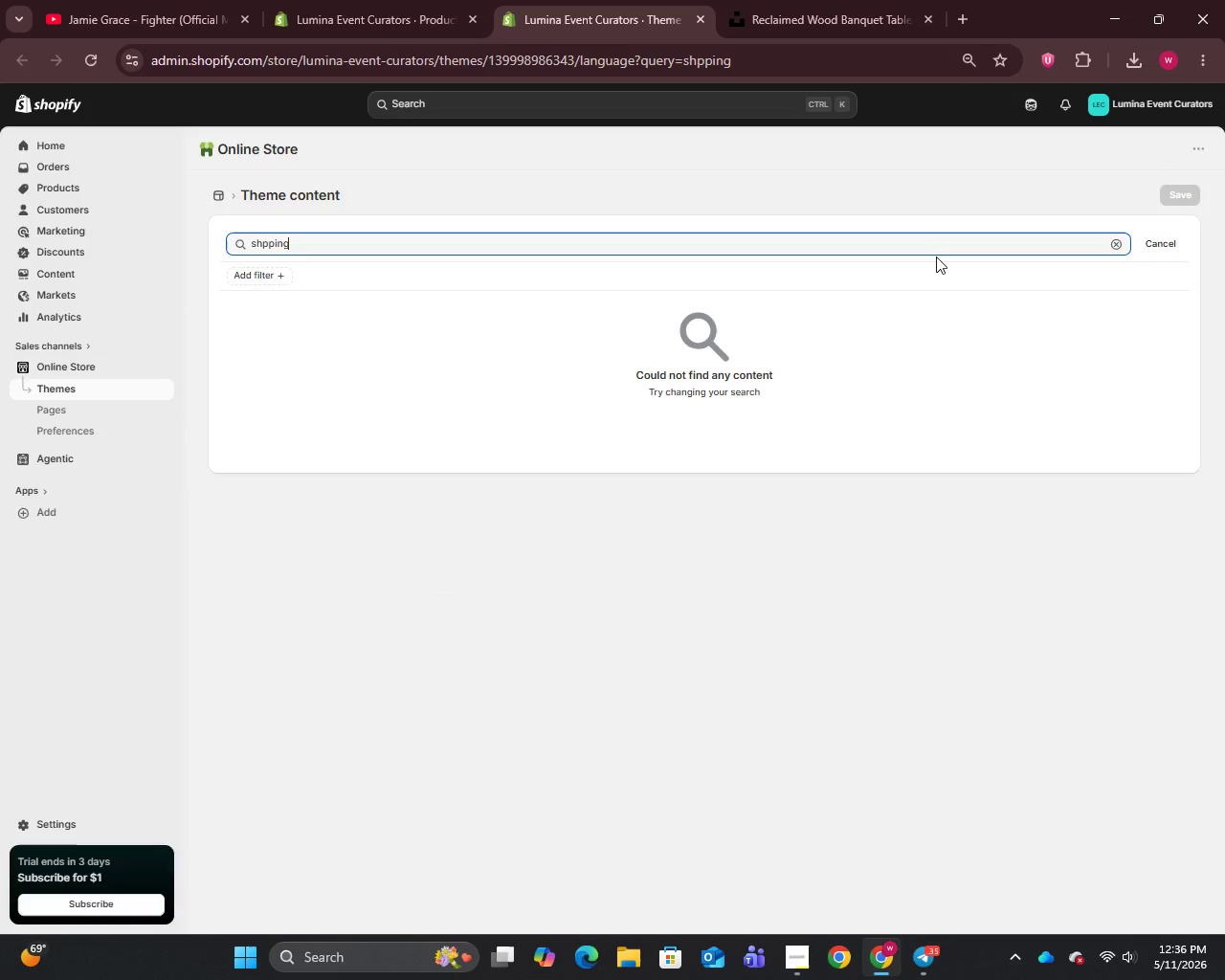 
hold_key(key=Backspace, duration=0.91)
 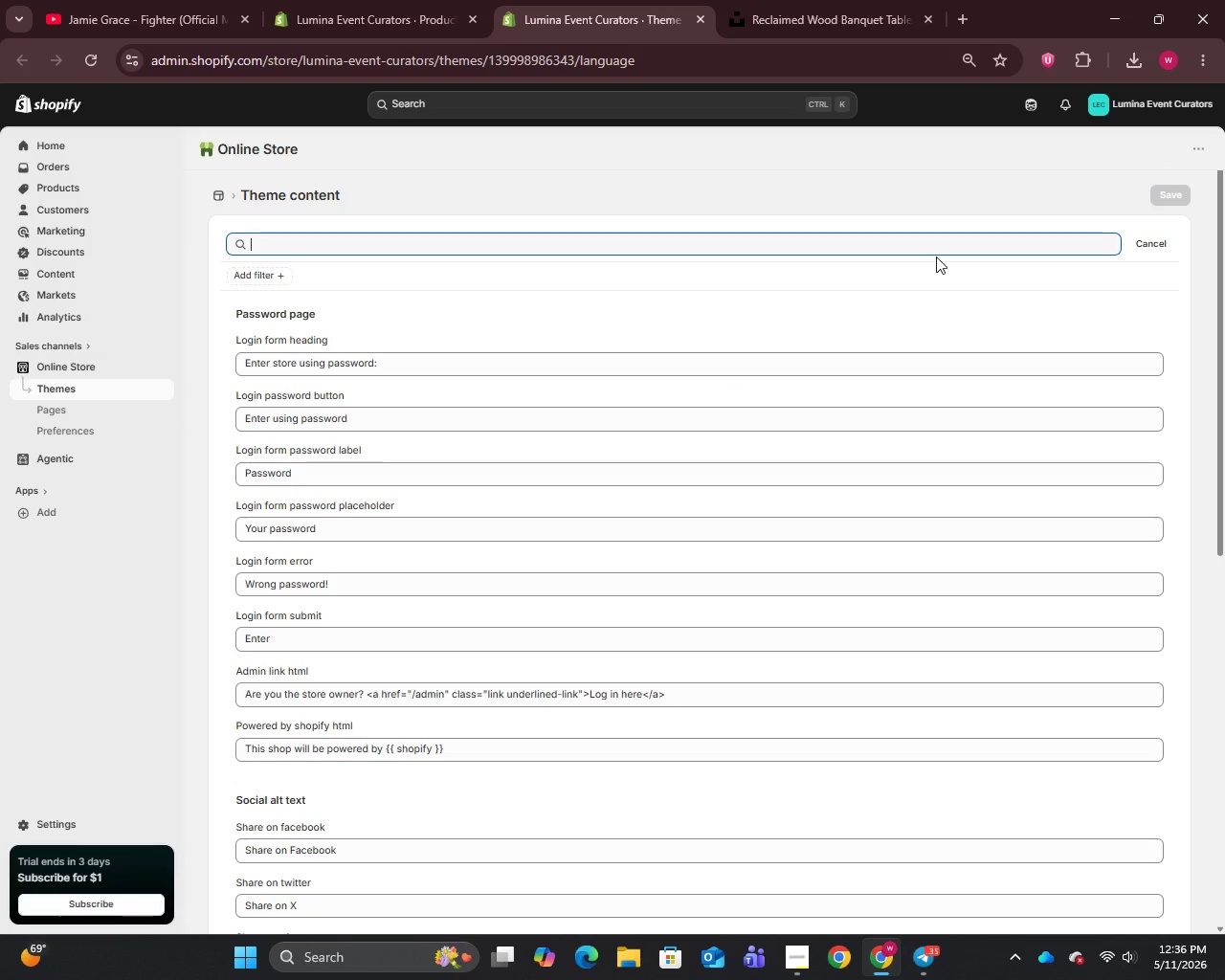 
key(Backspace)
key(Backspace)
type(shipping)
 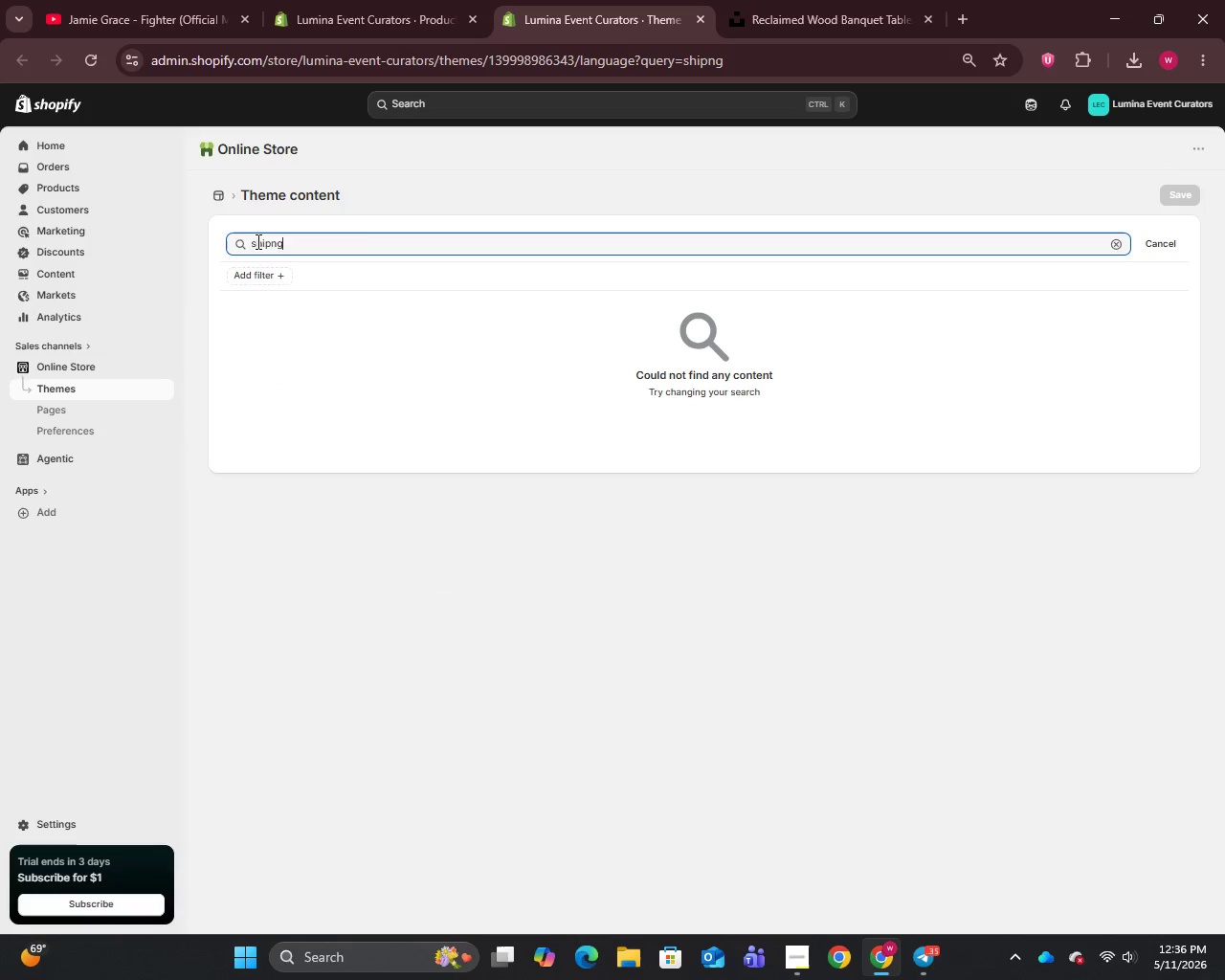 
left_click([271, 245])
 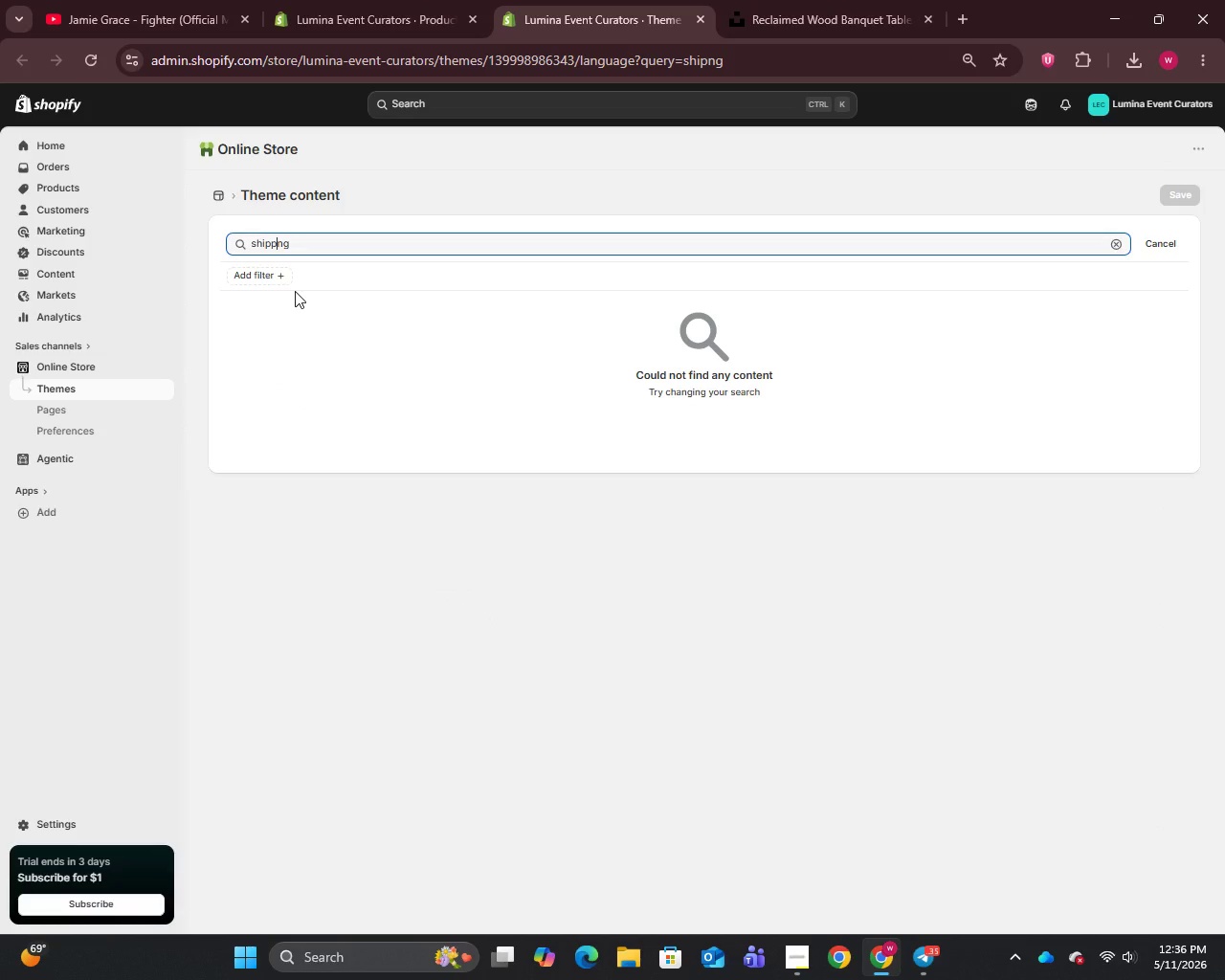 
type(pi)
 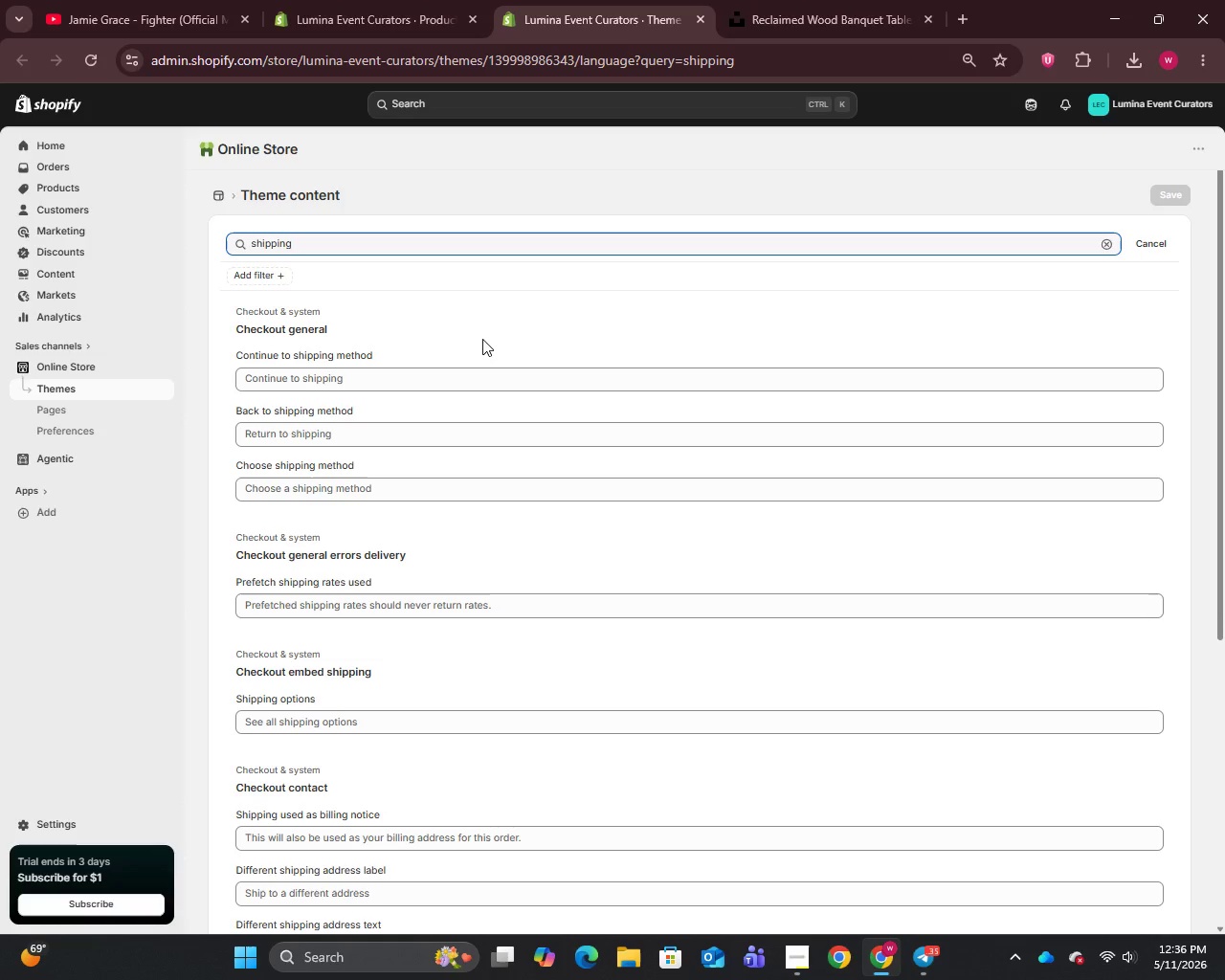 
wait(14.34)
 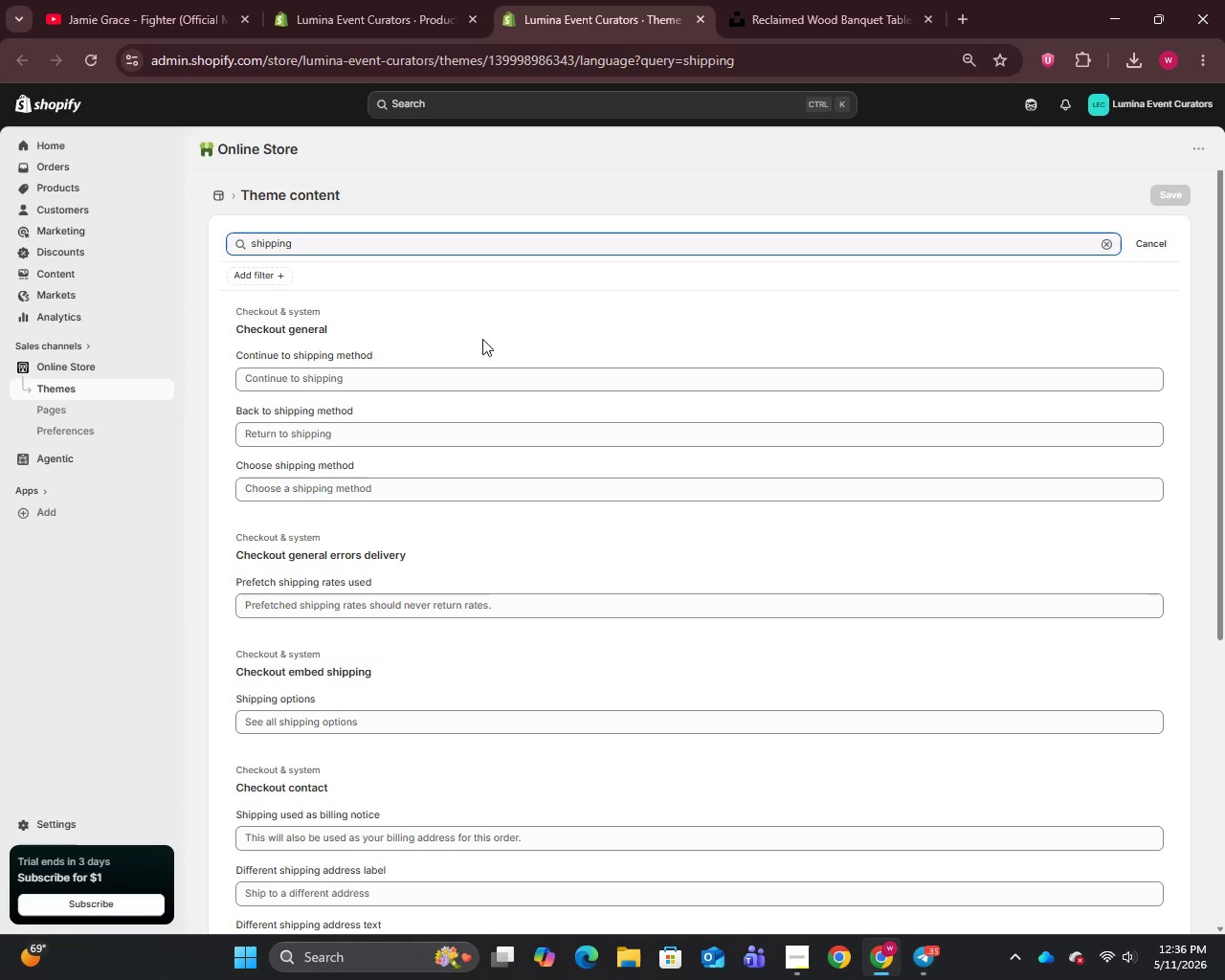 
mouse_move([881, 1013])
 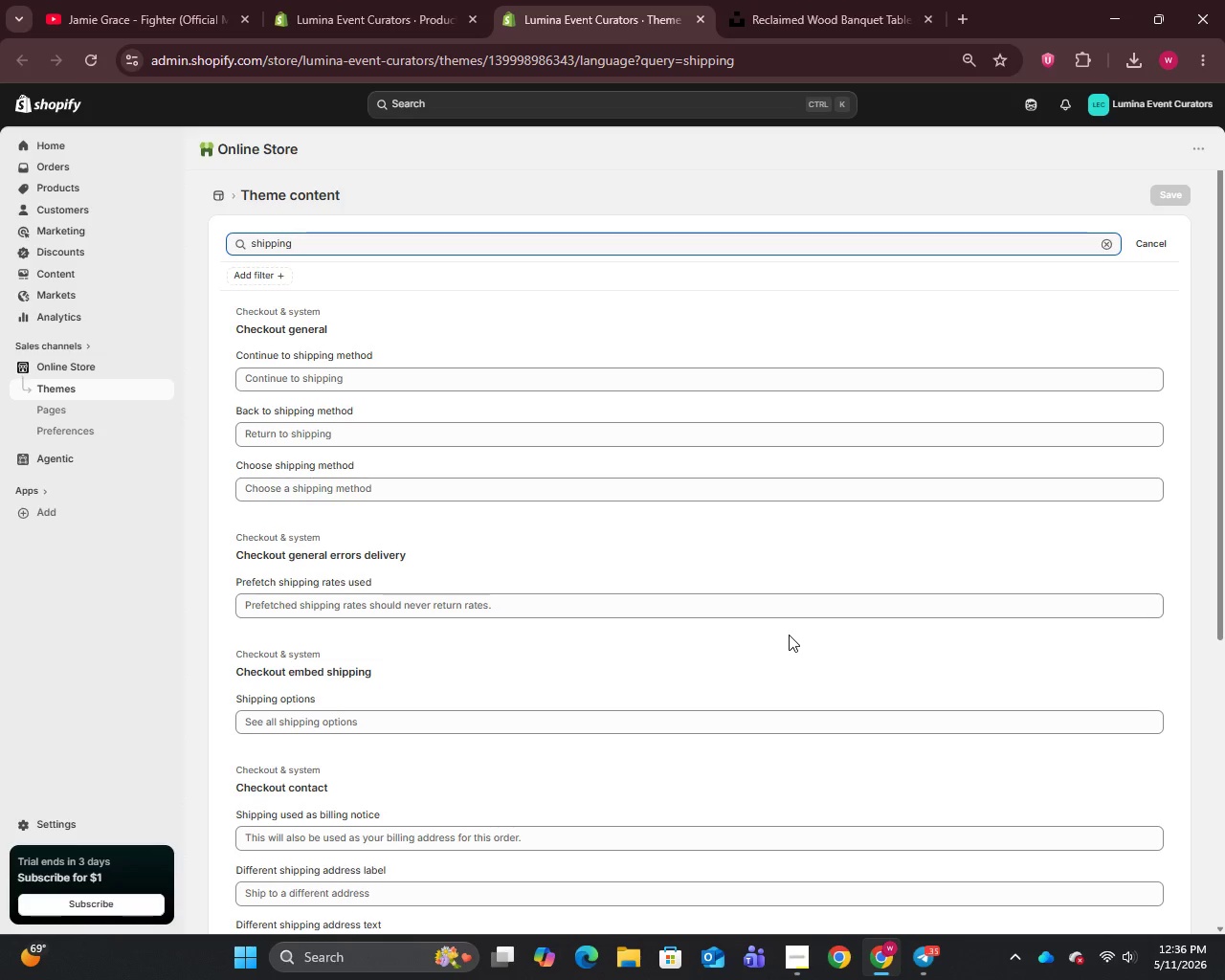 
wait(27.06)
 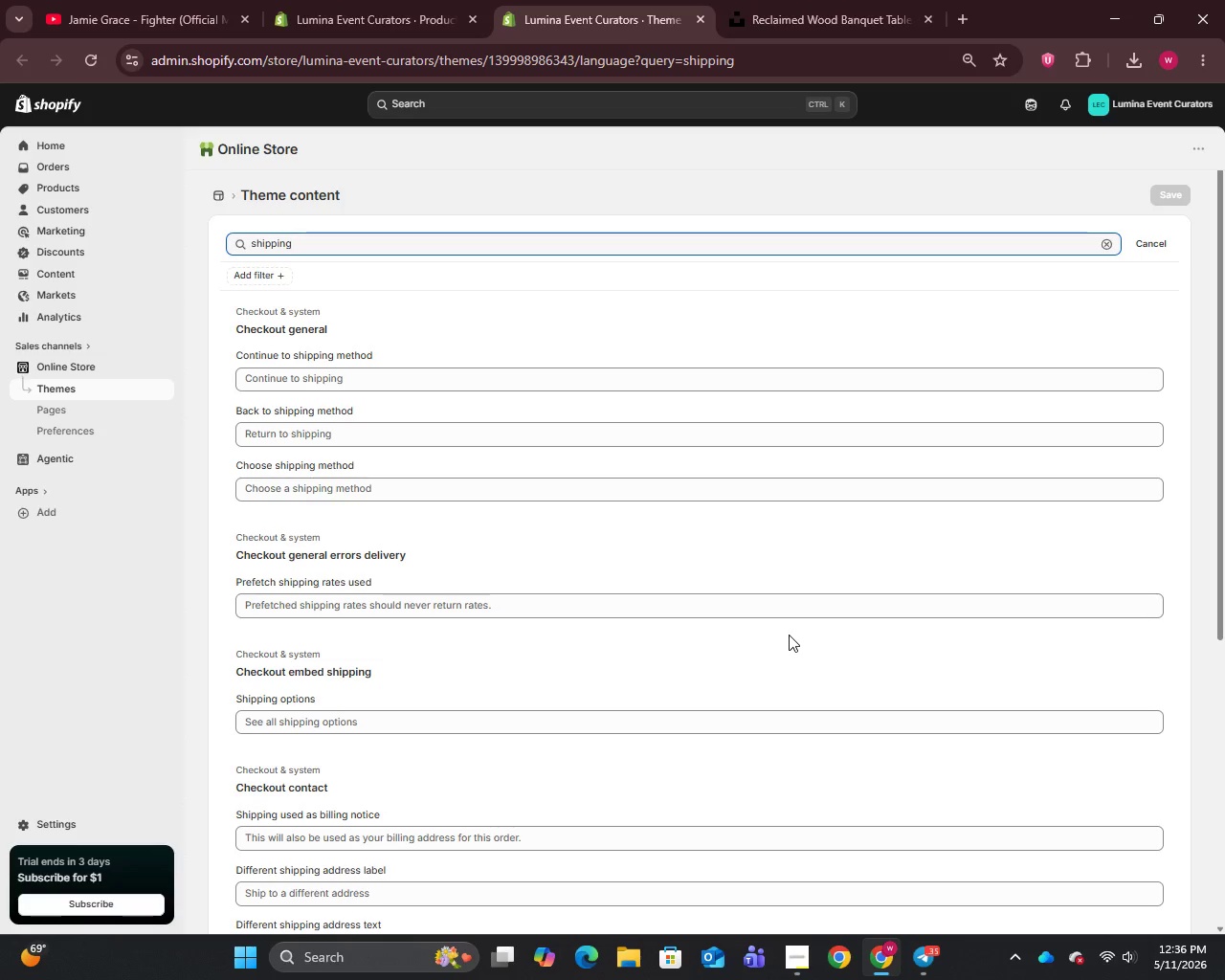 
left_click_drag(start_coordinate=[358, 379], to_coordinate=[318, 378])
 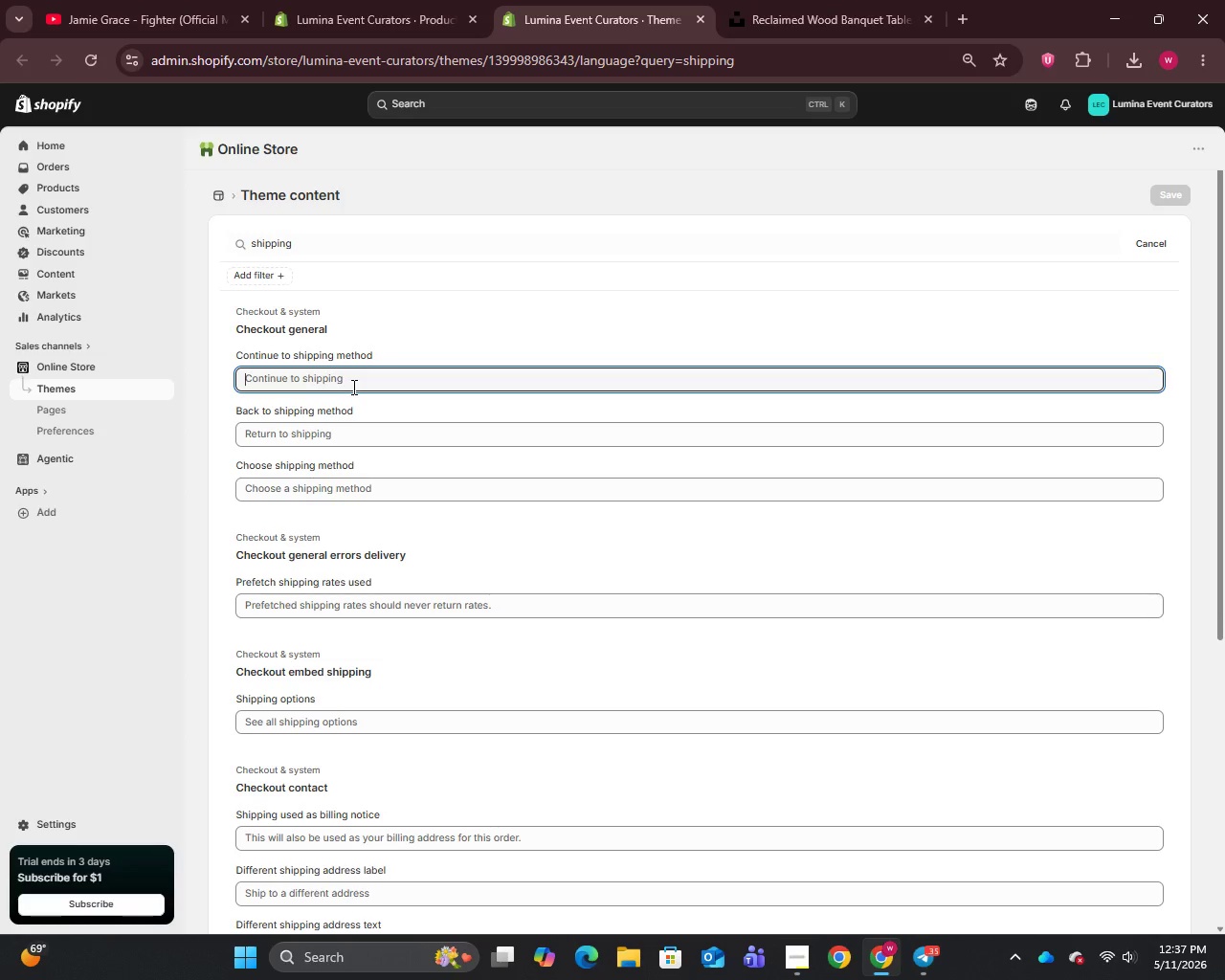 
left_click([352, 387])
 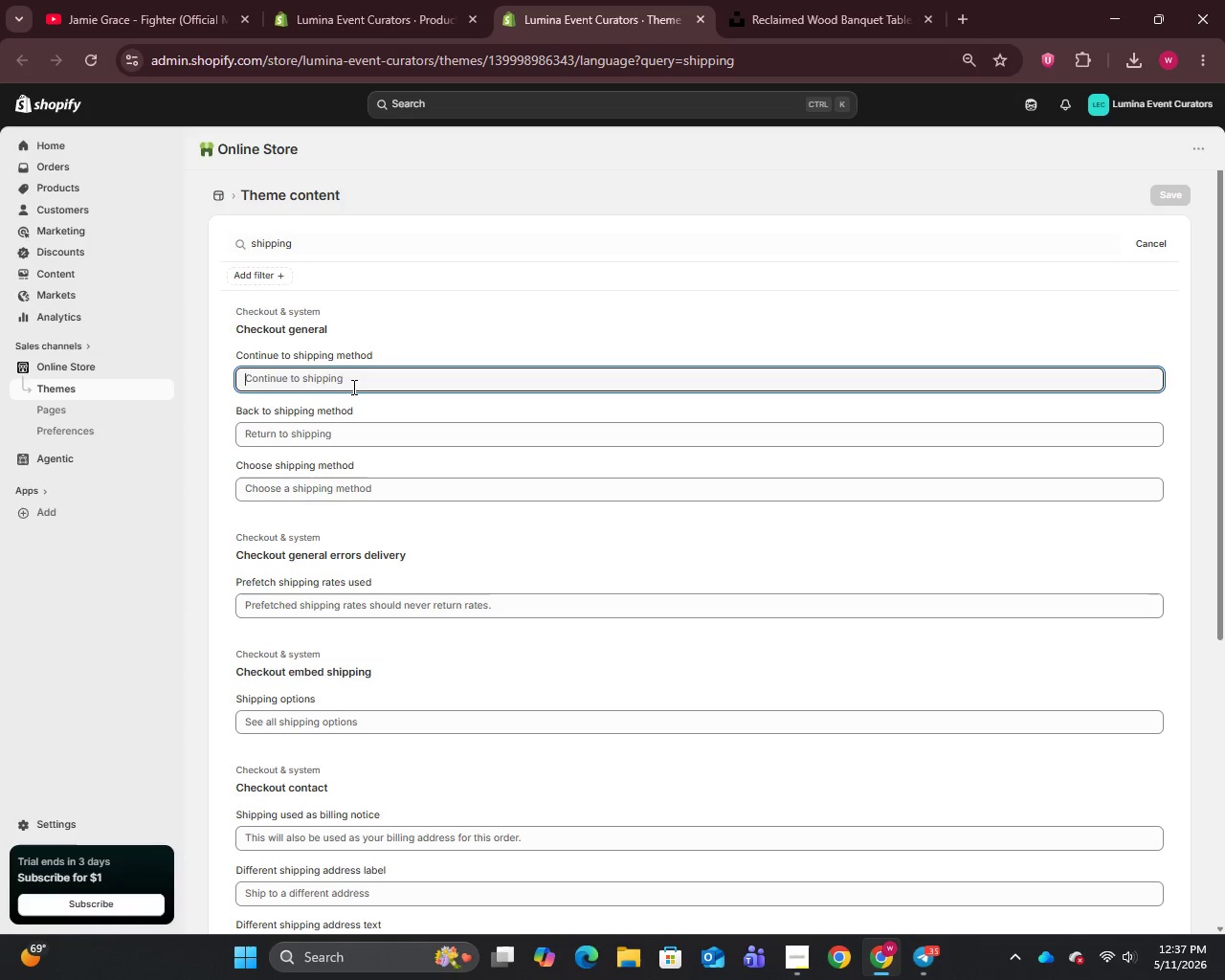 
type(Continue to Delivery & Installation)
 